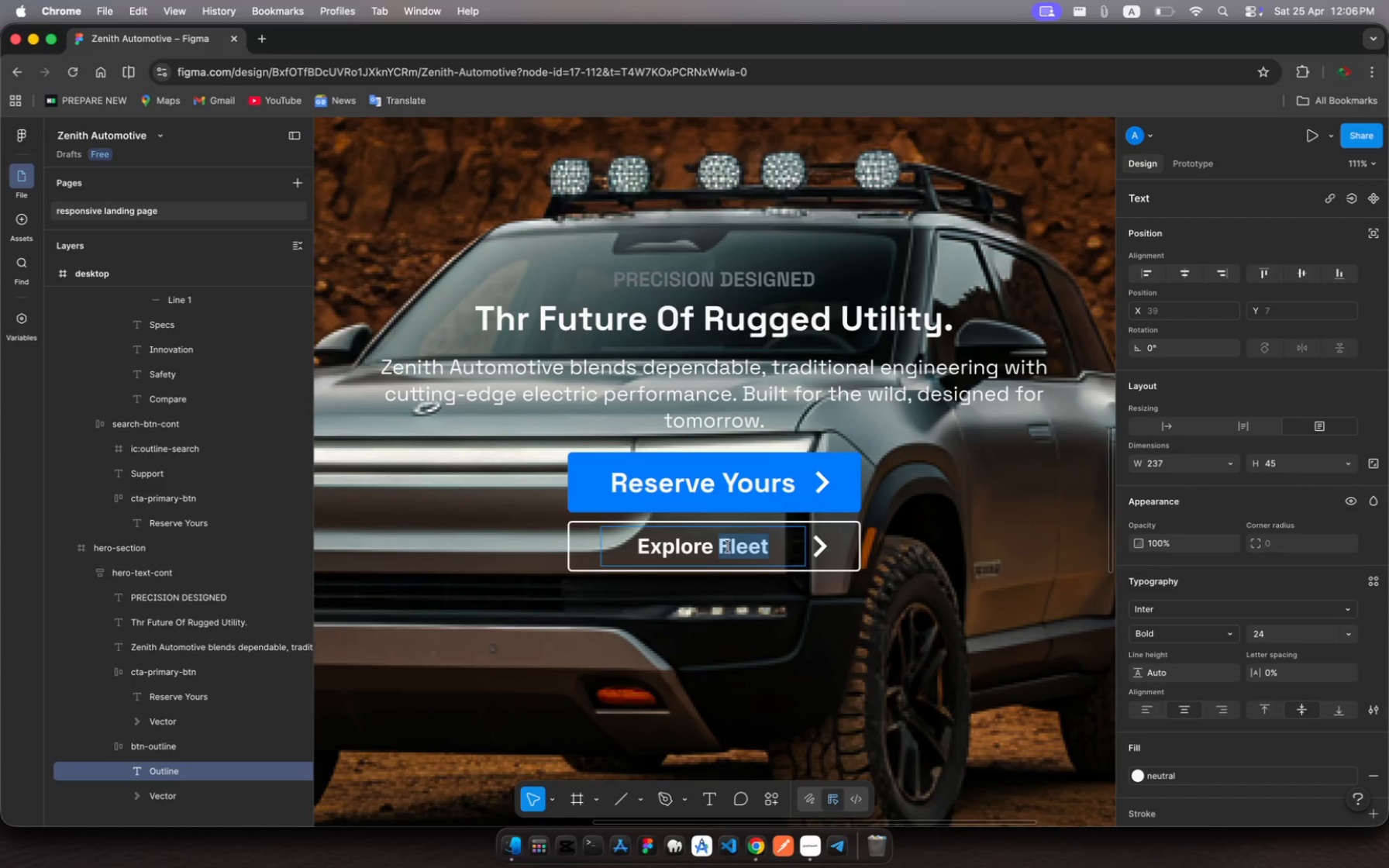 
key(Meta+A)
 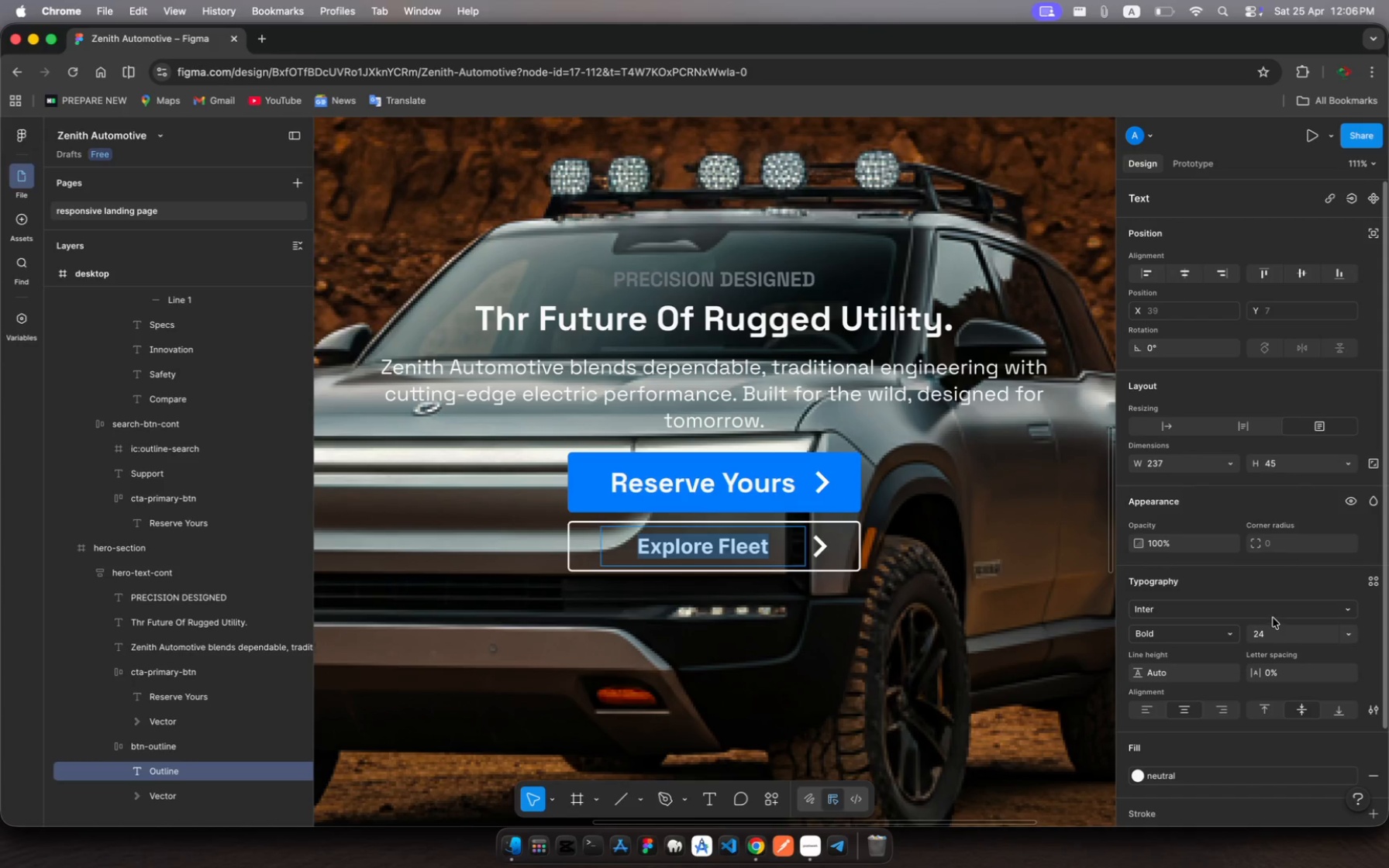 
left_click([1267, 629])
 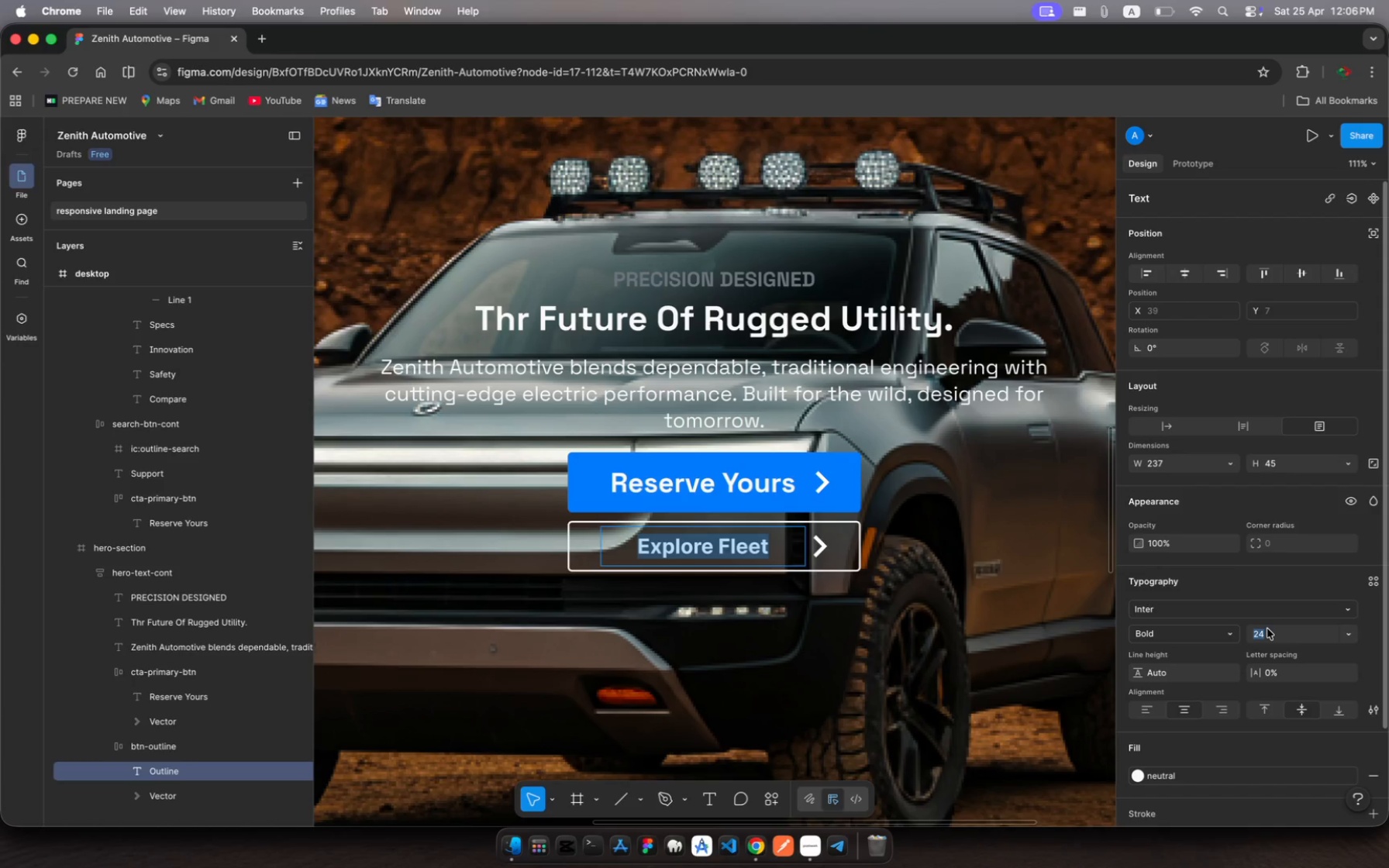 
type(32)
 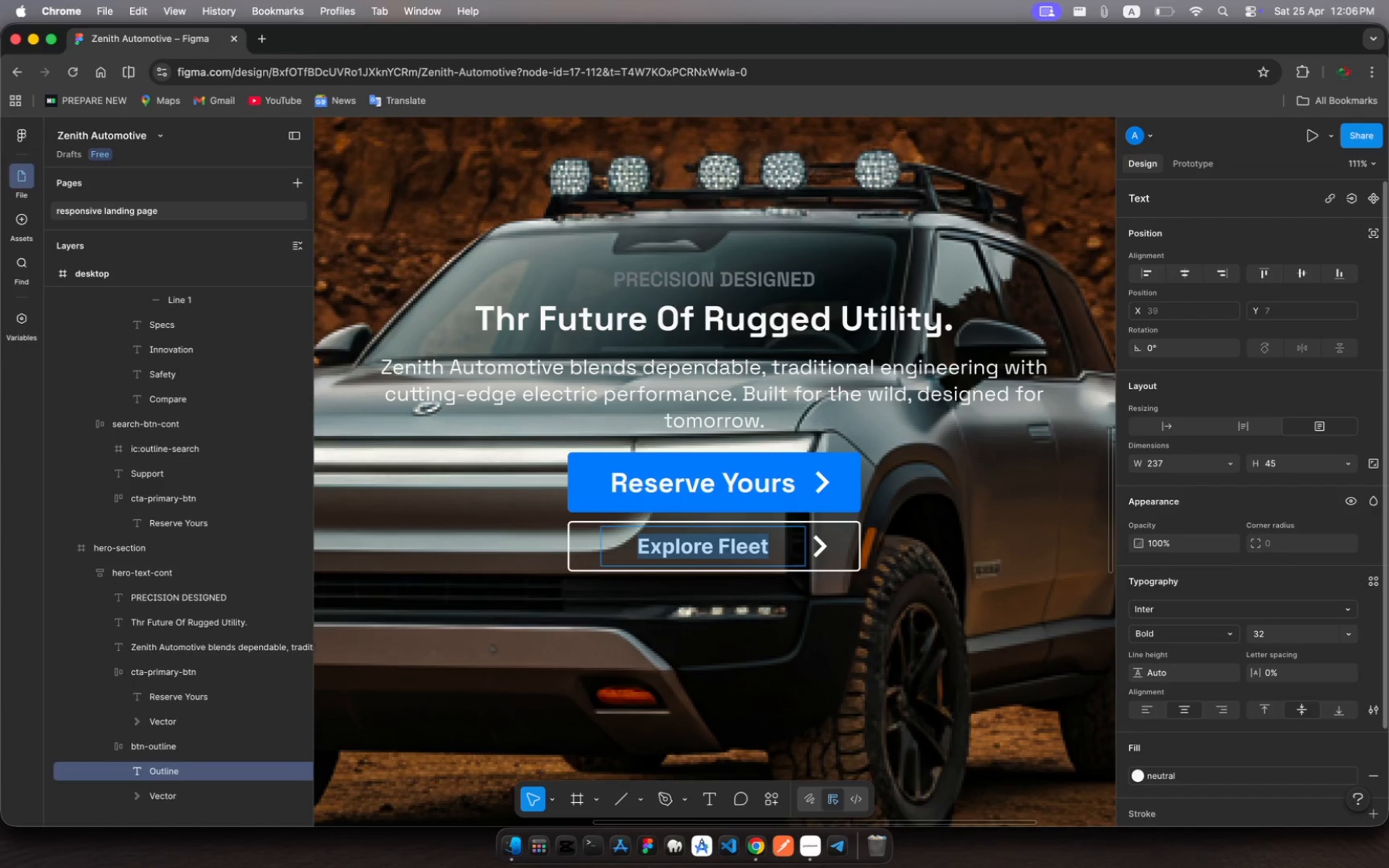 
key(Enter)
 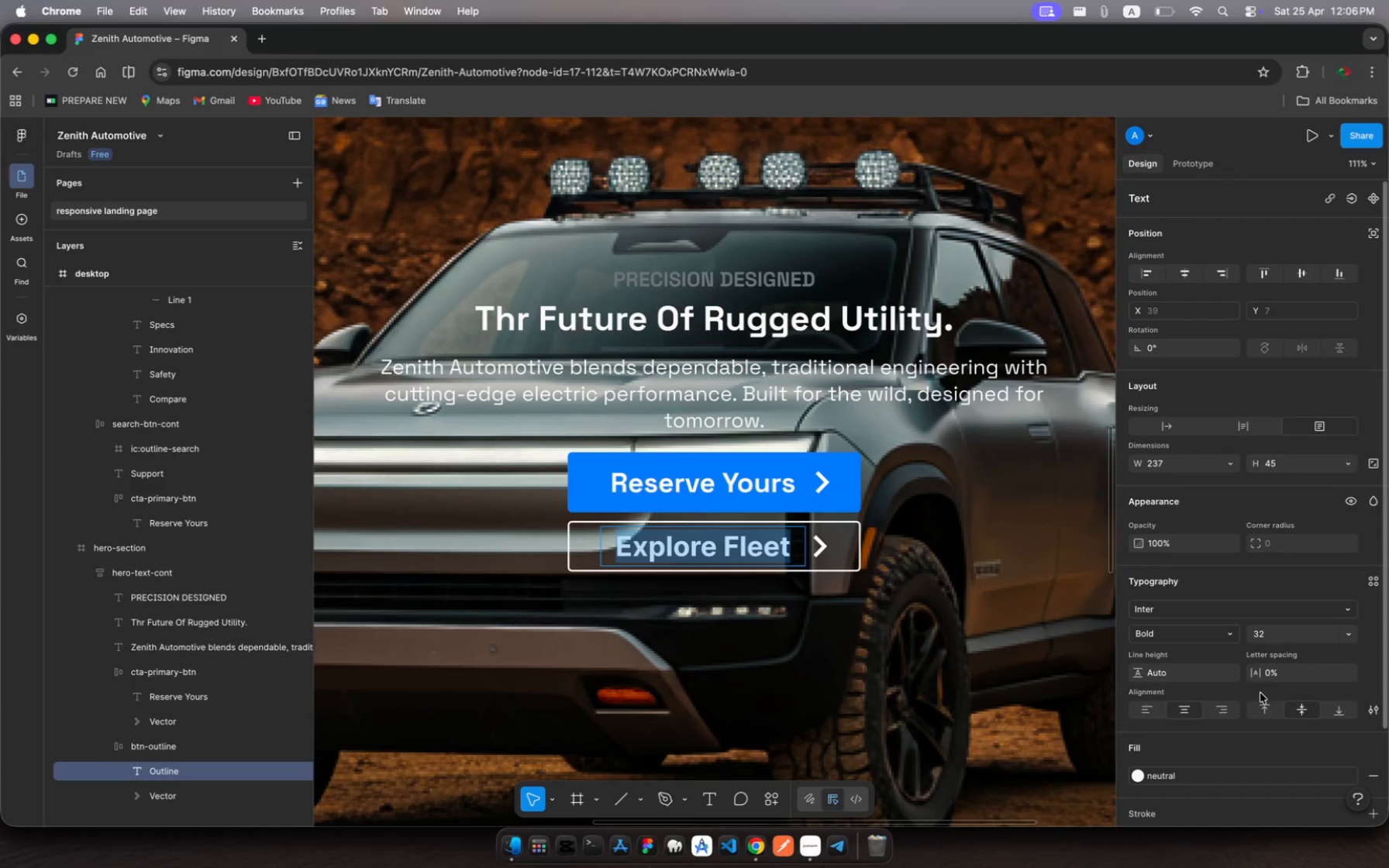 
wait(9.52)
 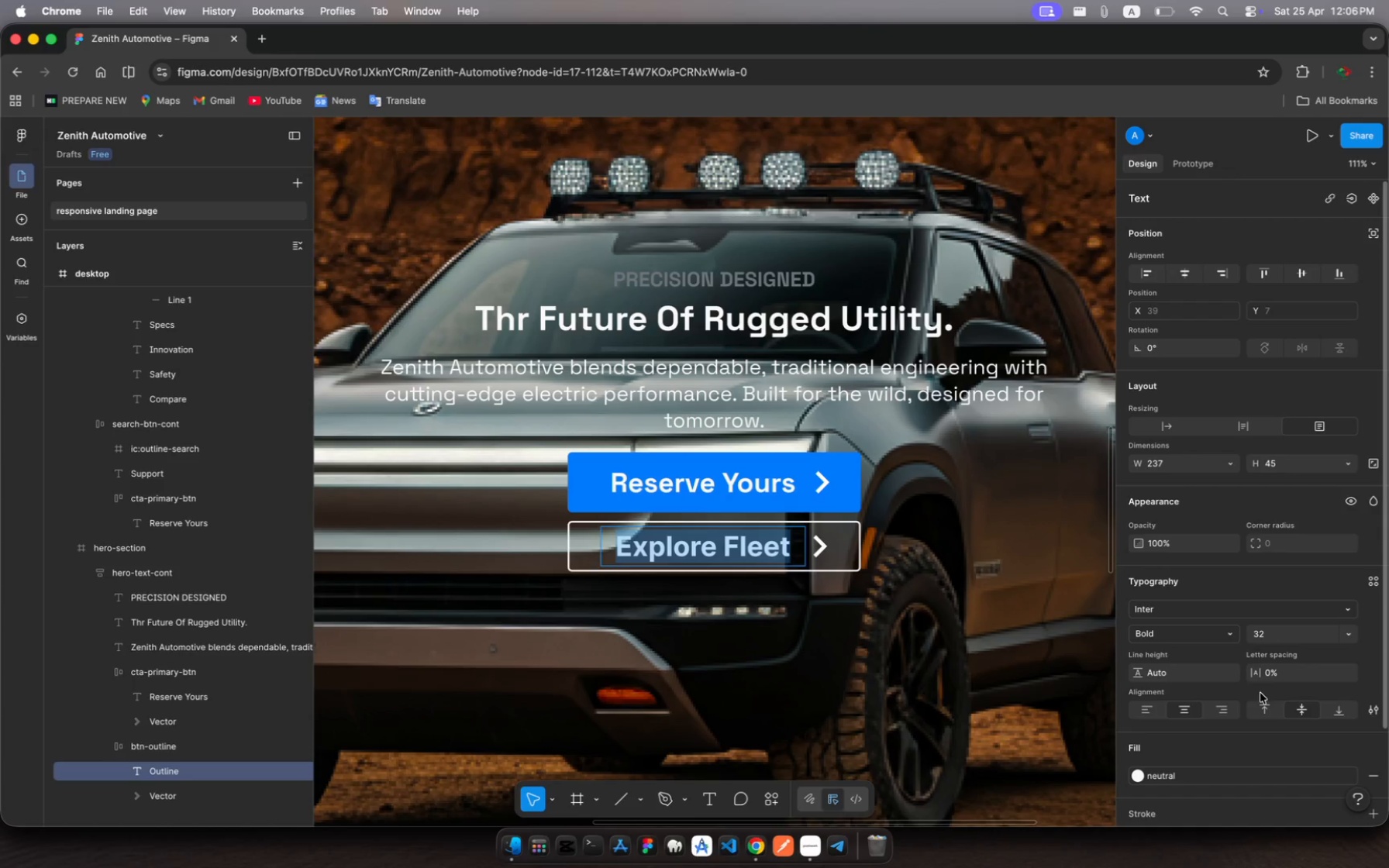 
left_click([1346, 611])
 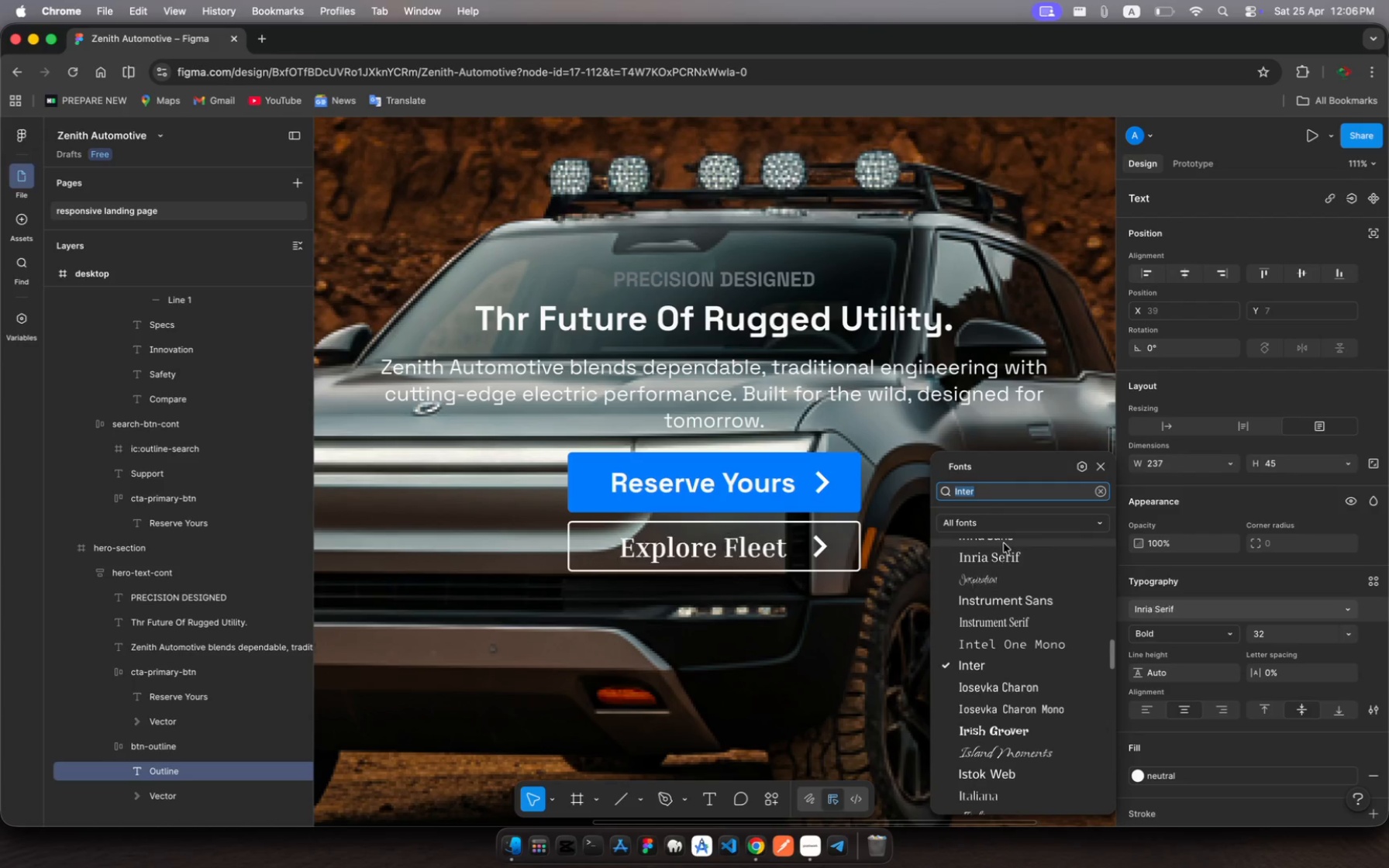 
type(space)
 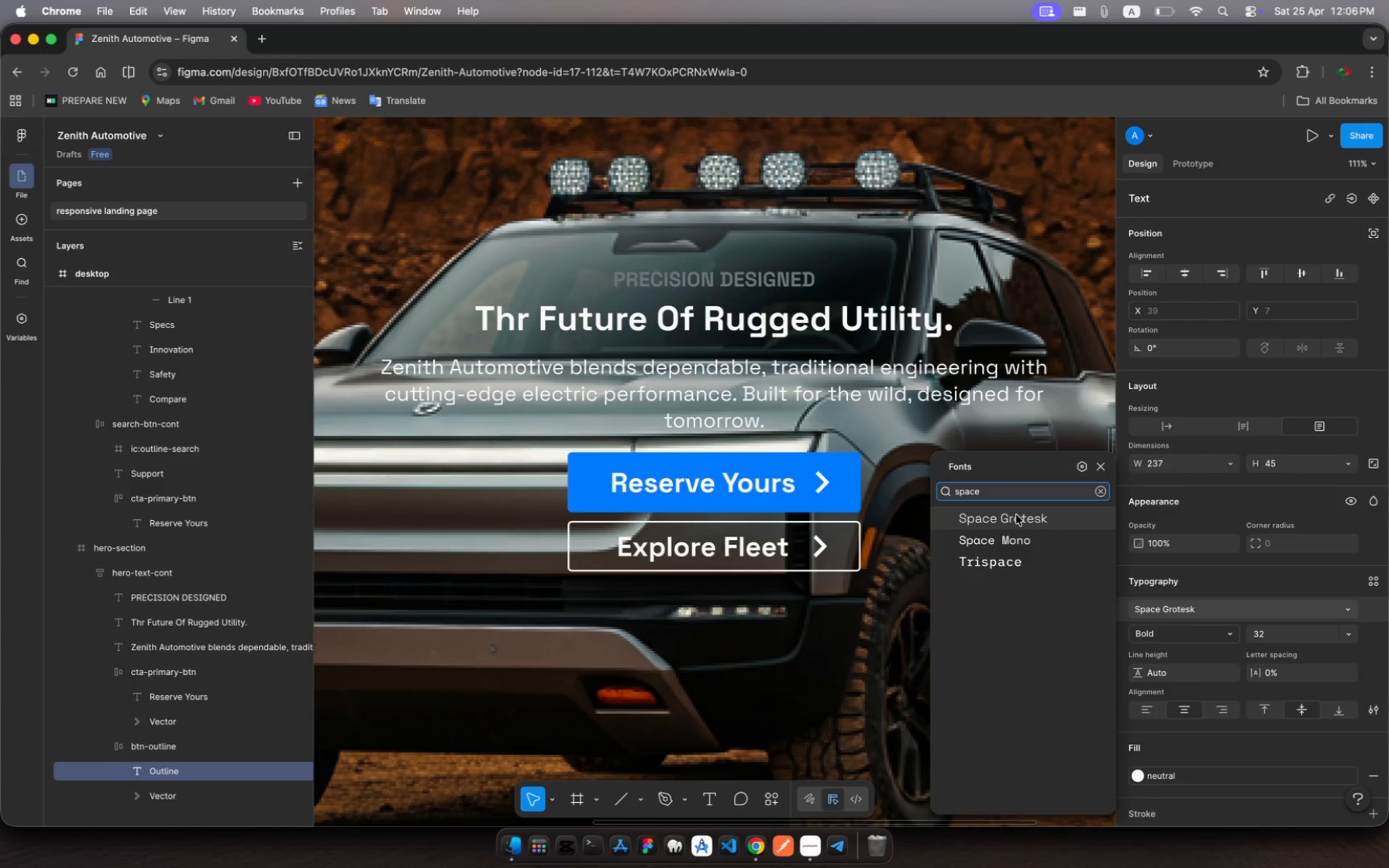 
left_click([1016, 515])
 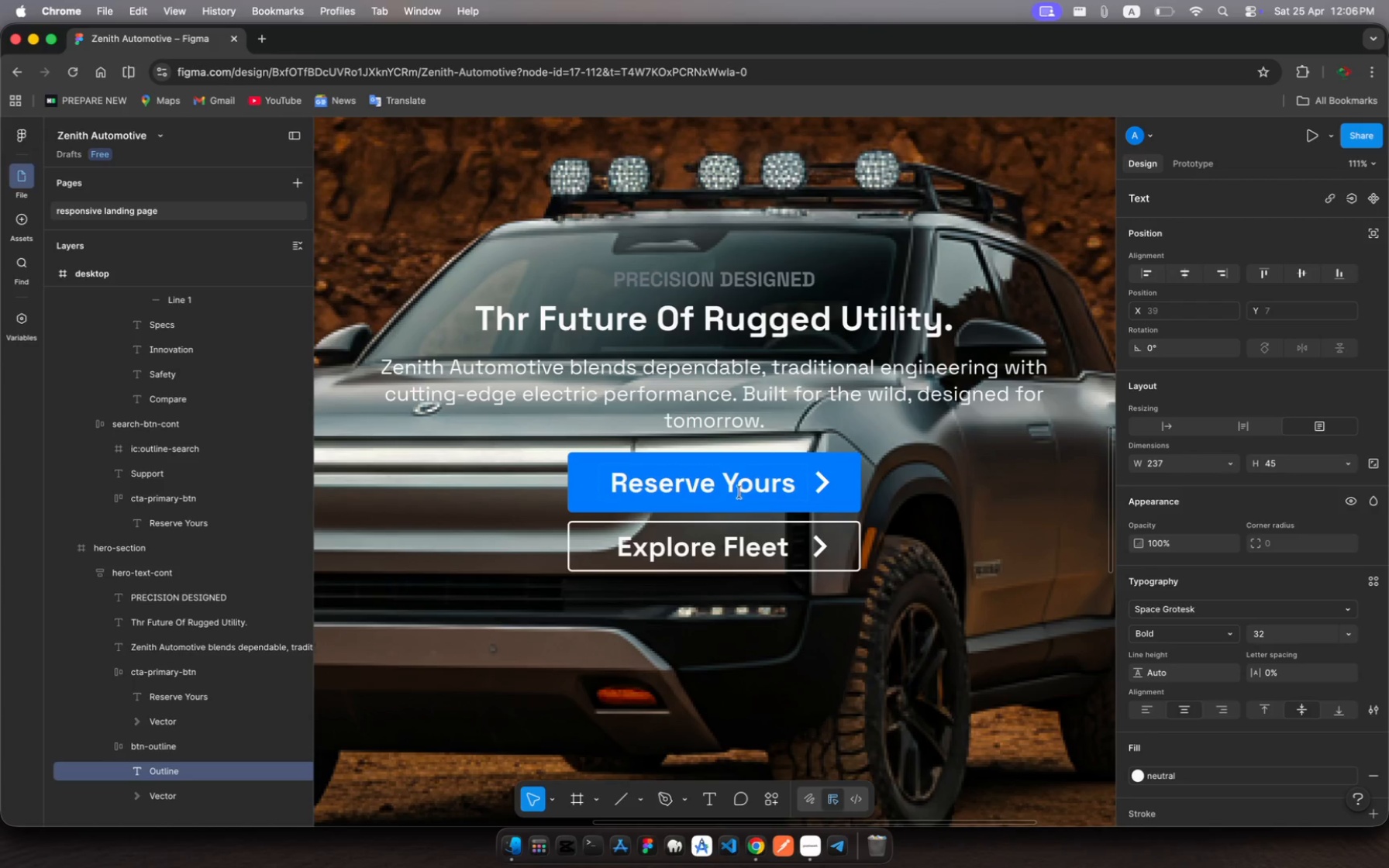 
left_click([739, 487])
 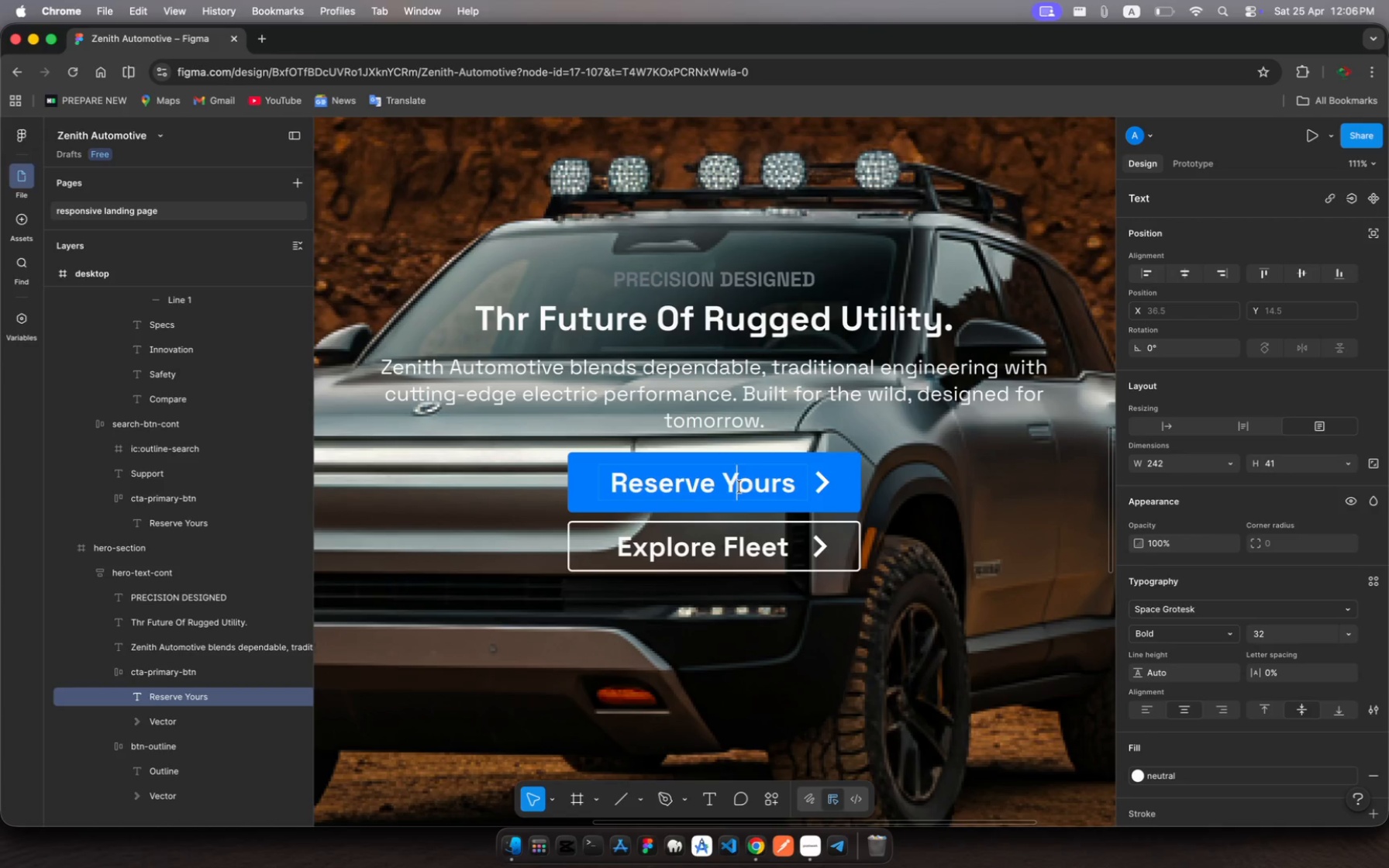 
left_click([739, 487])
 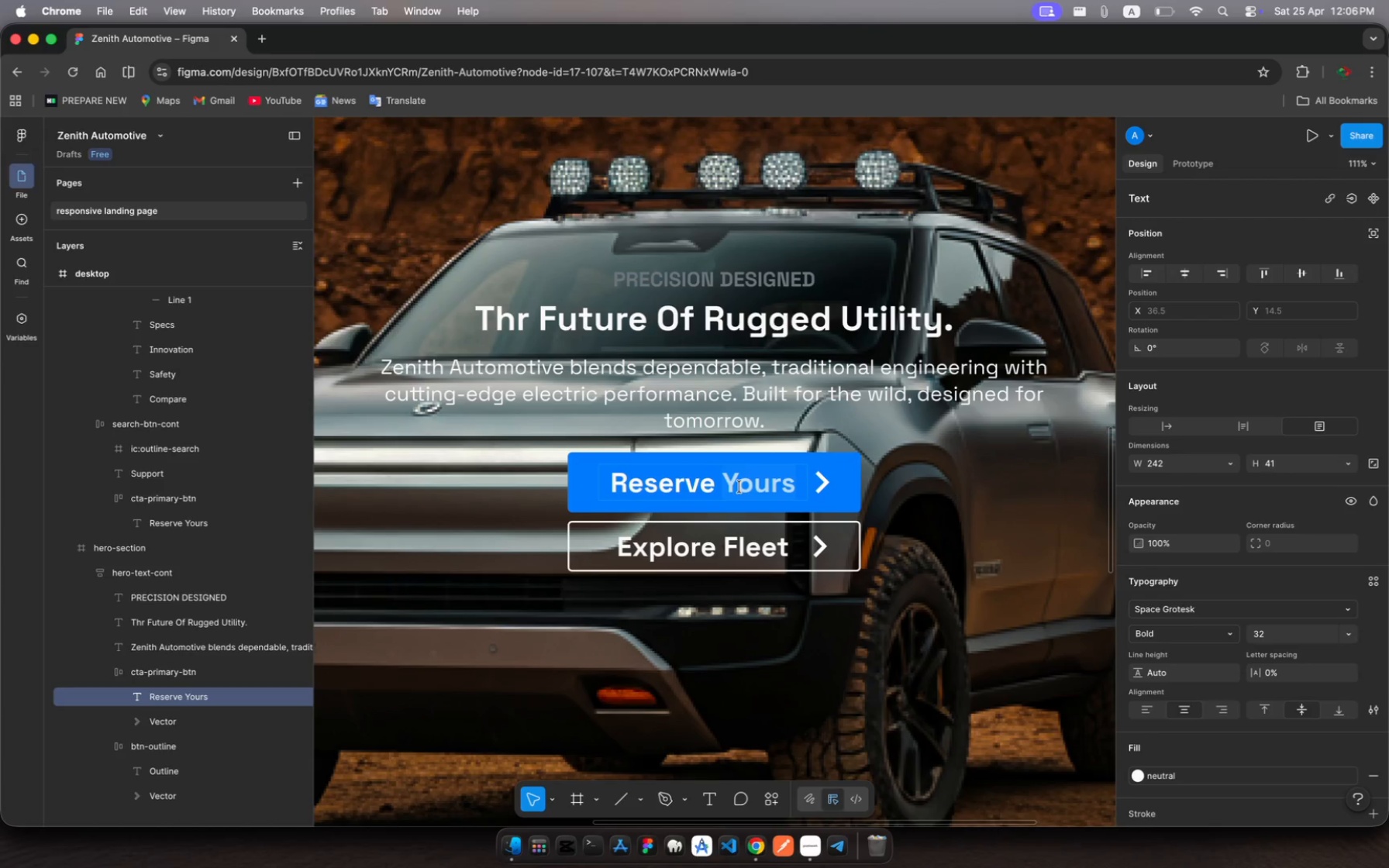 
key(Meta+MetaRight)
 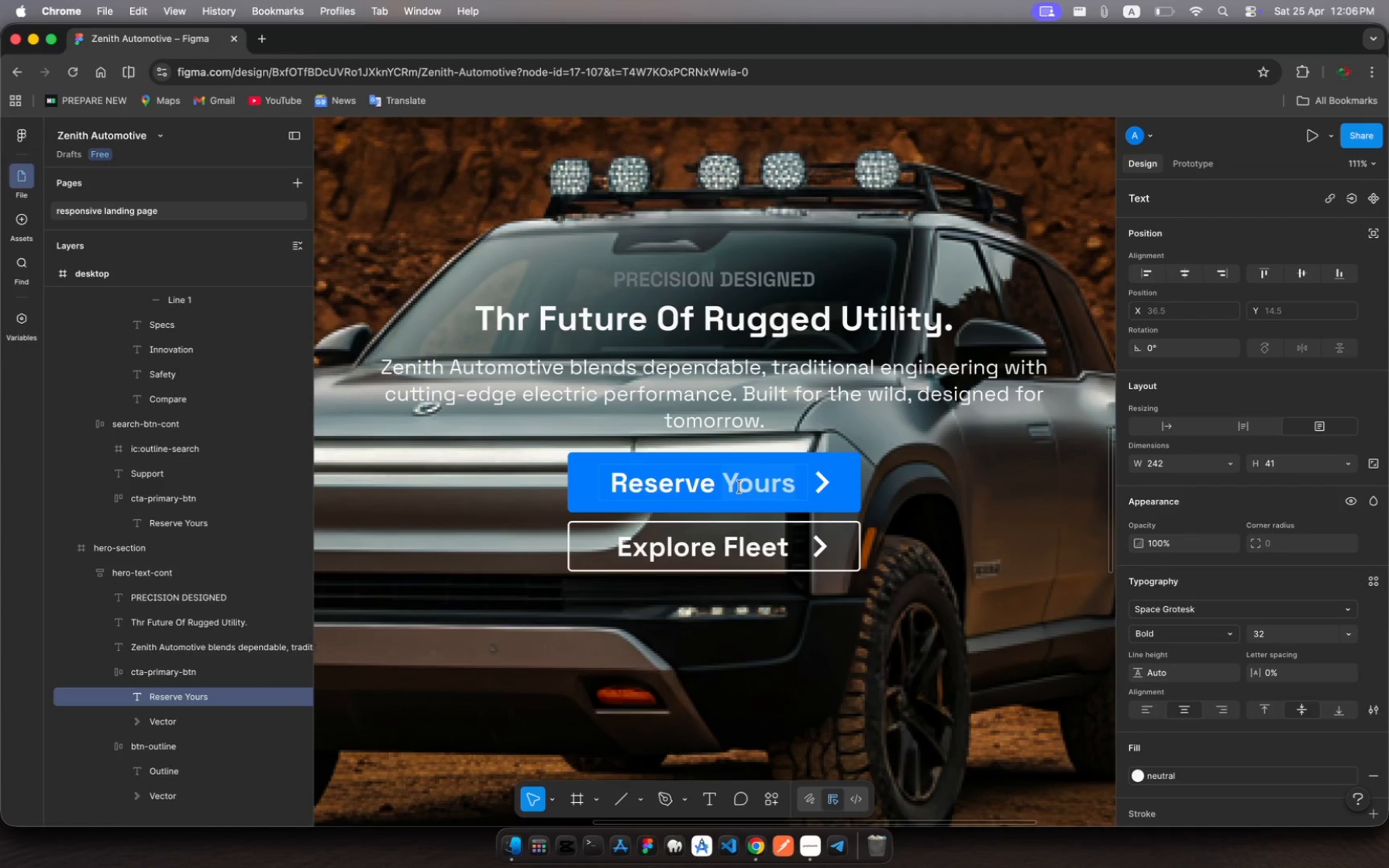 
key(Meta+A)
 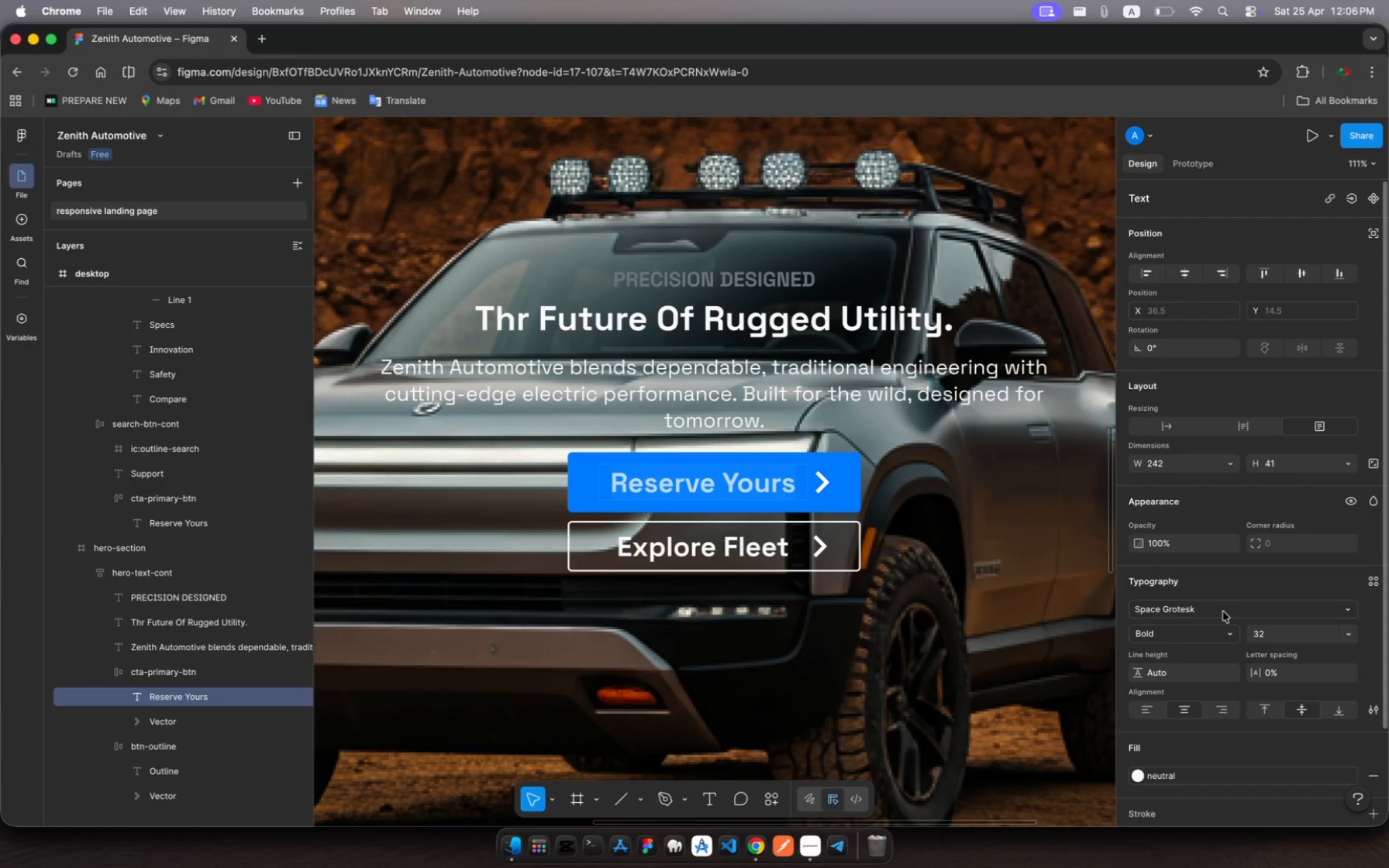 
left_click([966, 505])
 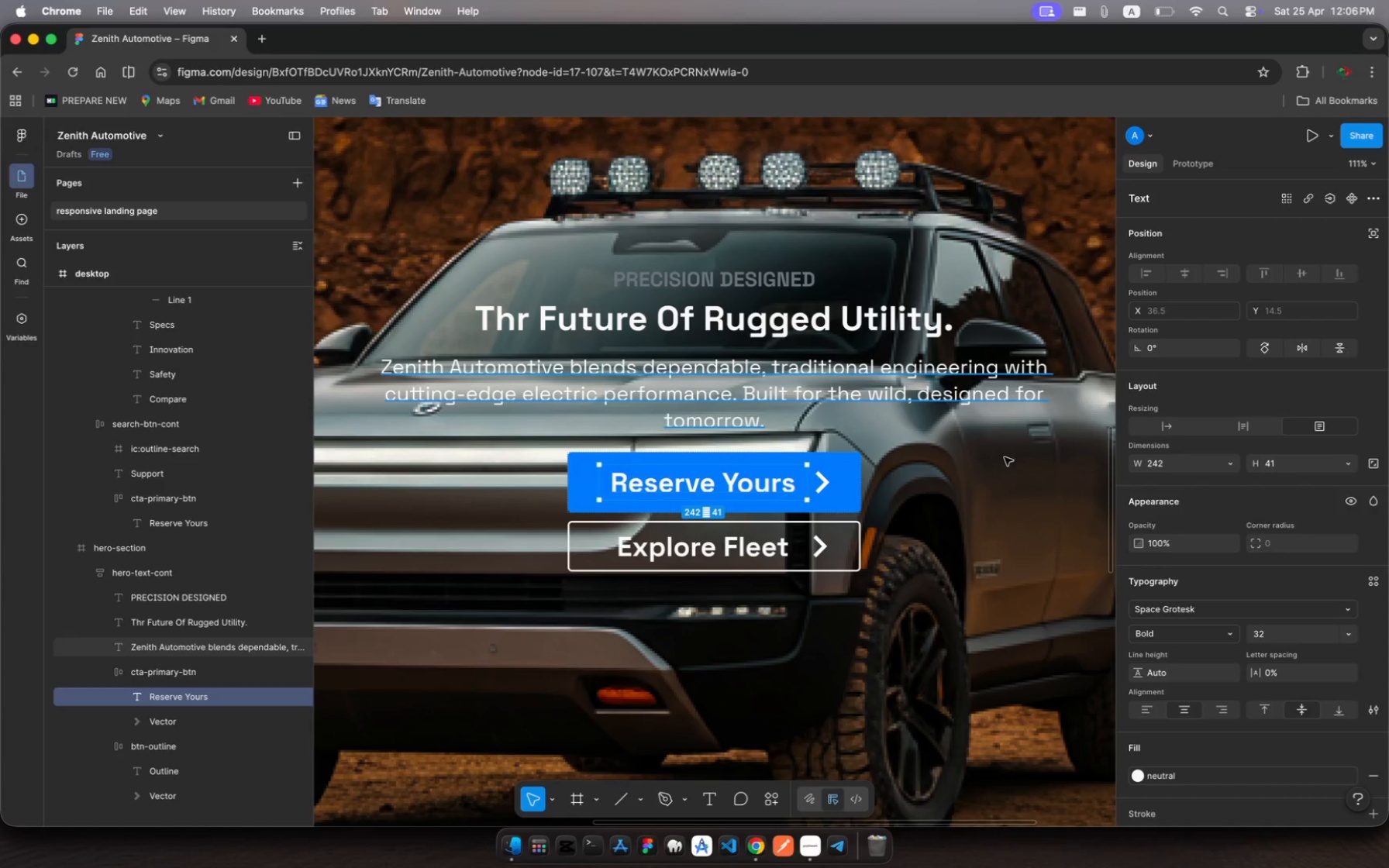 
mouse_move([993, 642])
 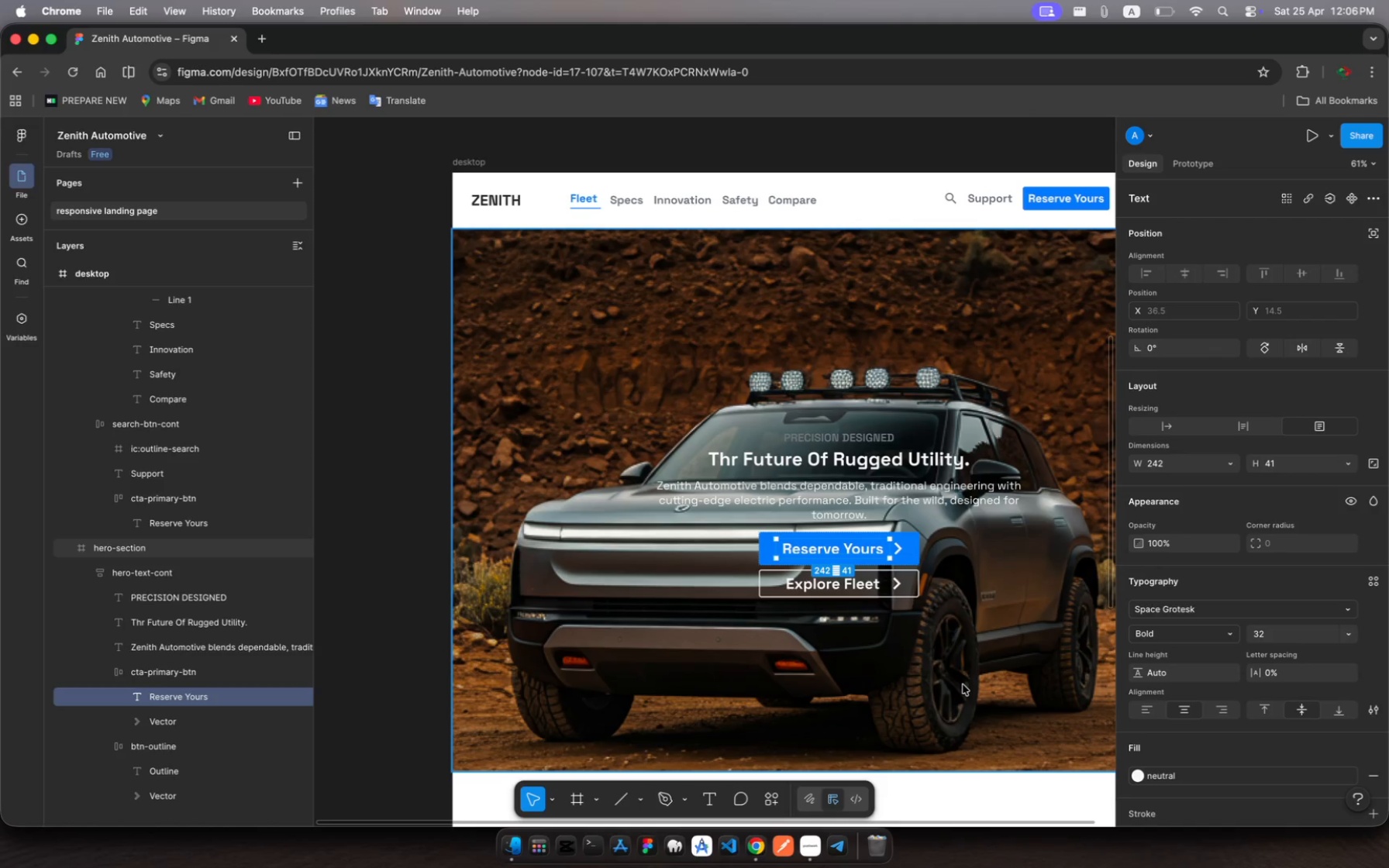 
left_click([963, 684])
 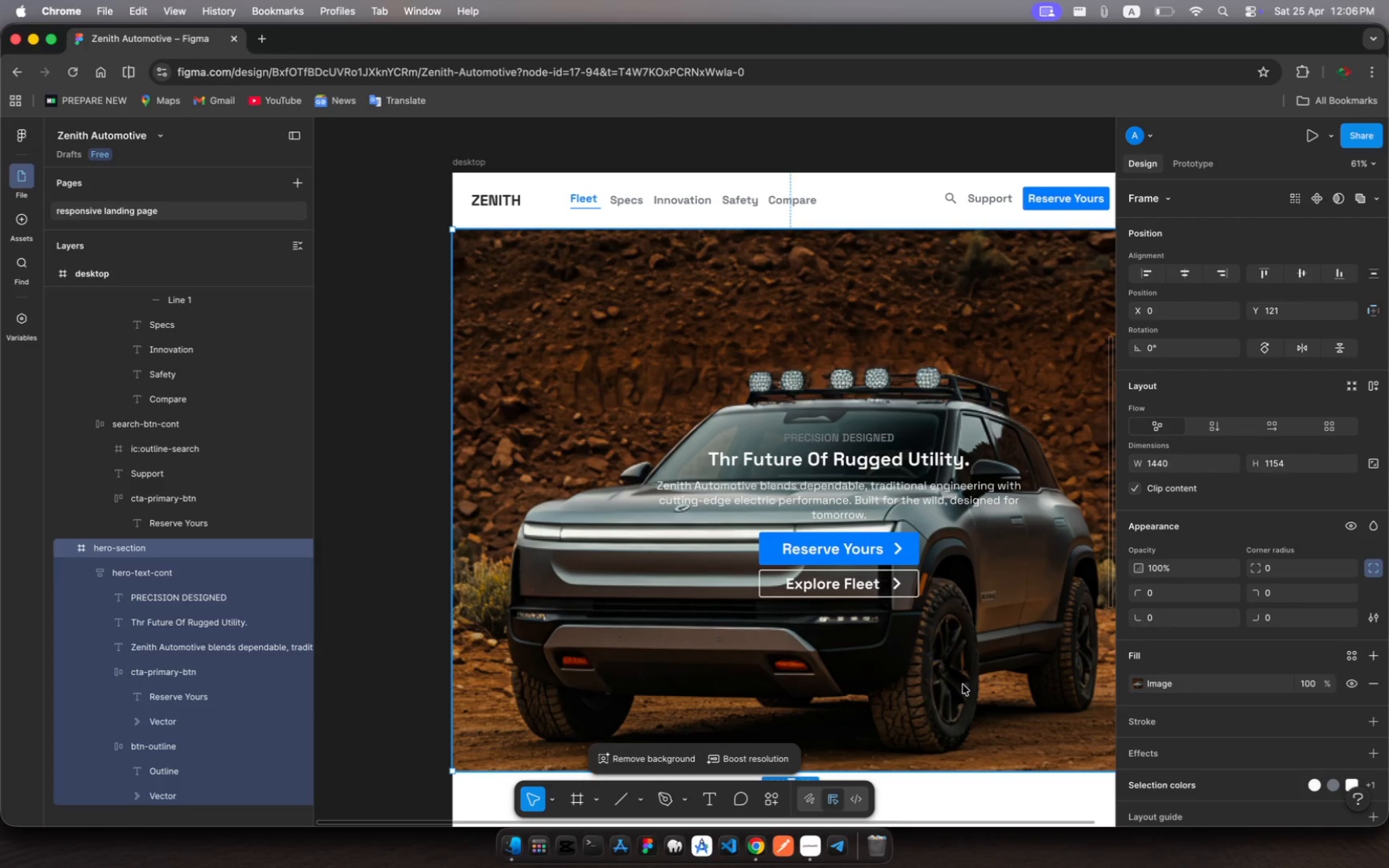 
wait(10.26)
 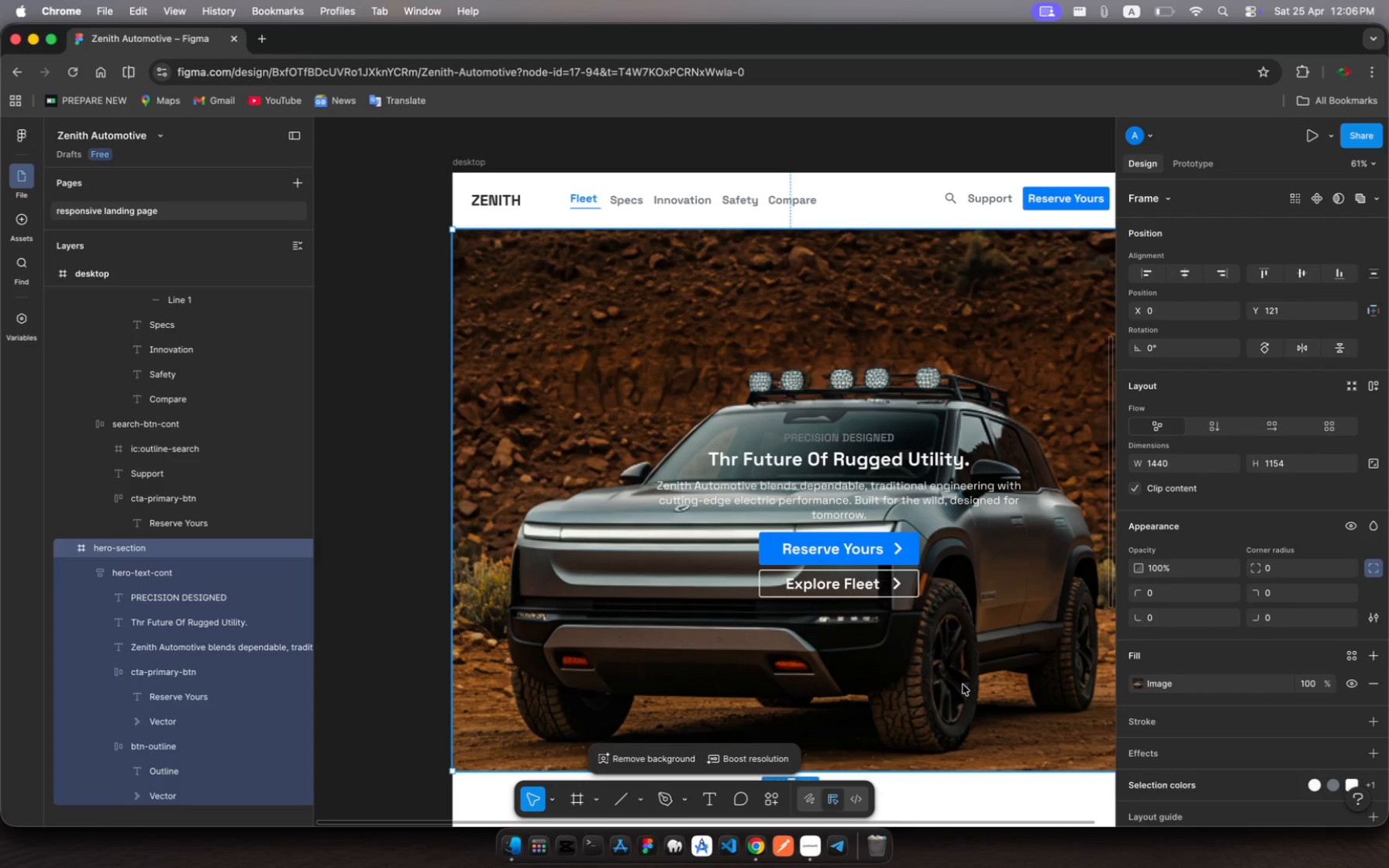 
left_click([838, 601])
 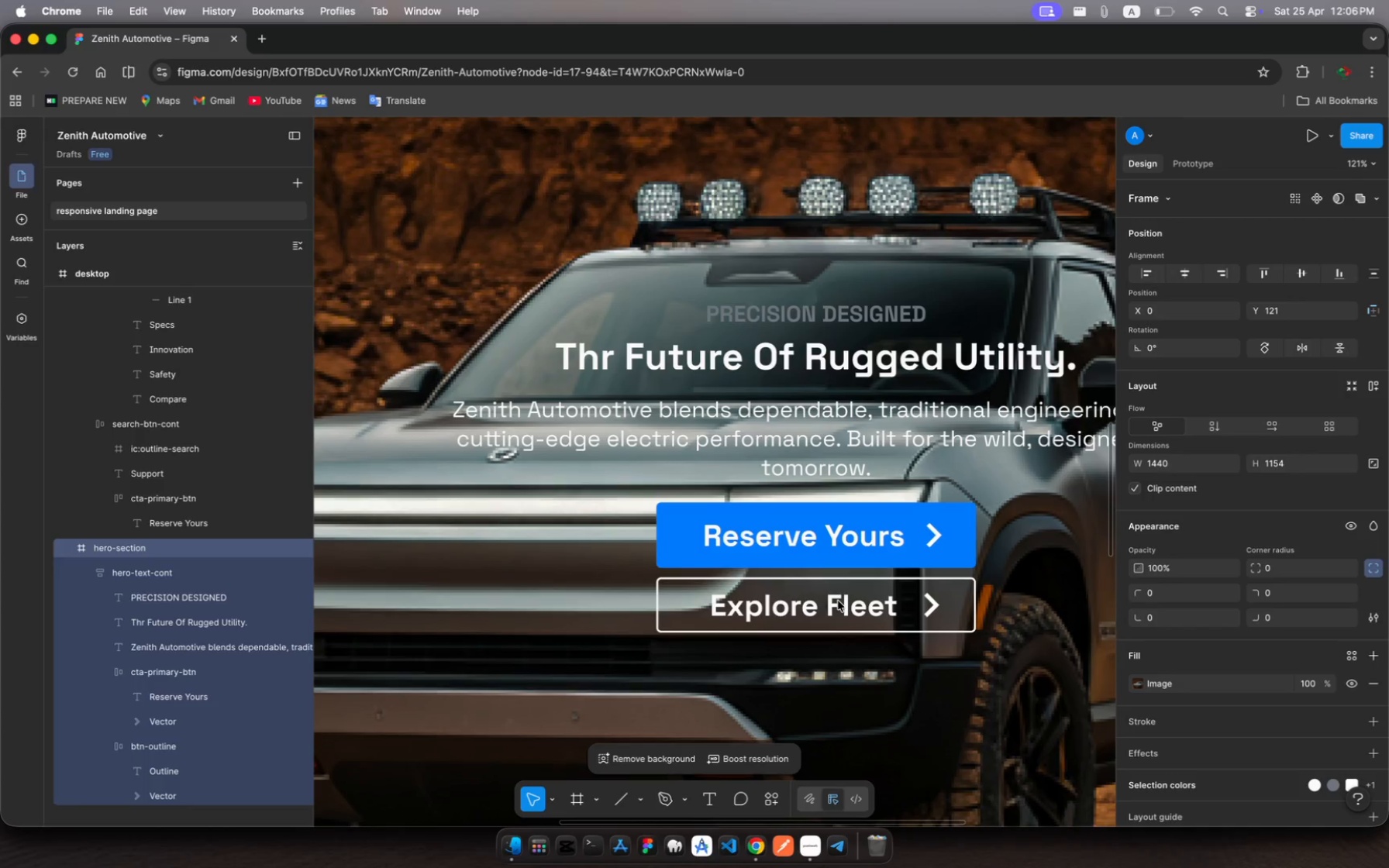 
left_click([838, 601])
 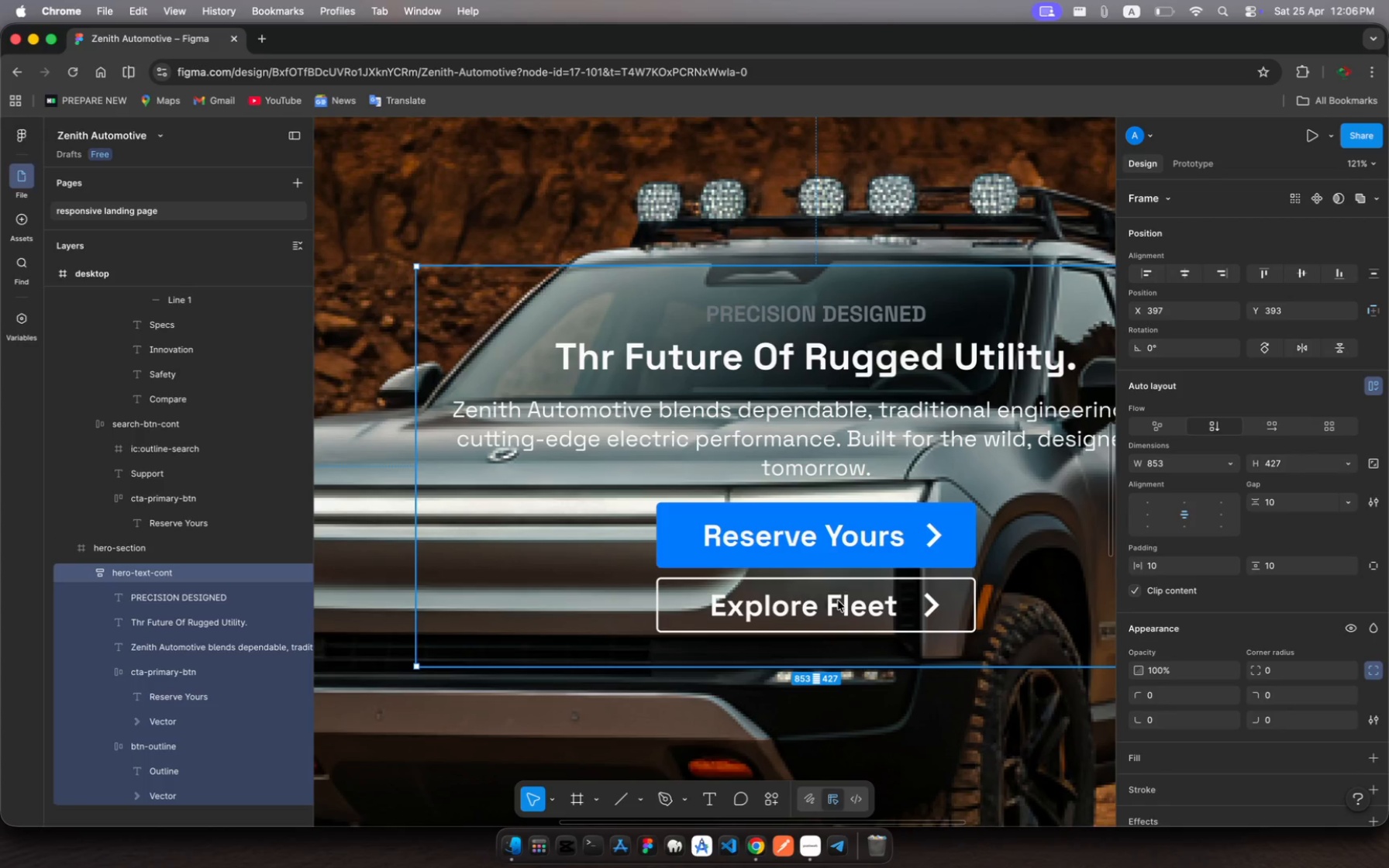 
left_click([838, 601])
 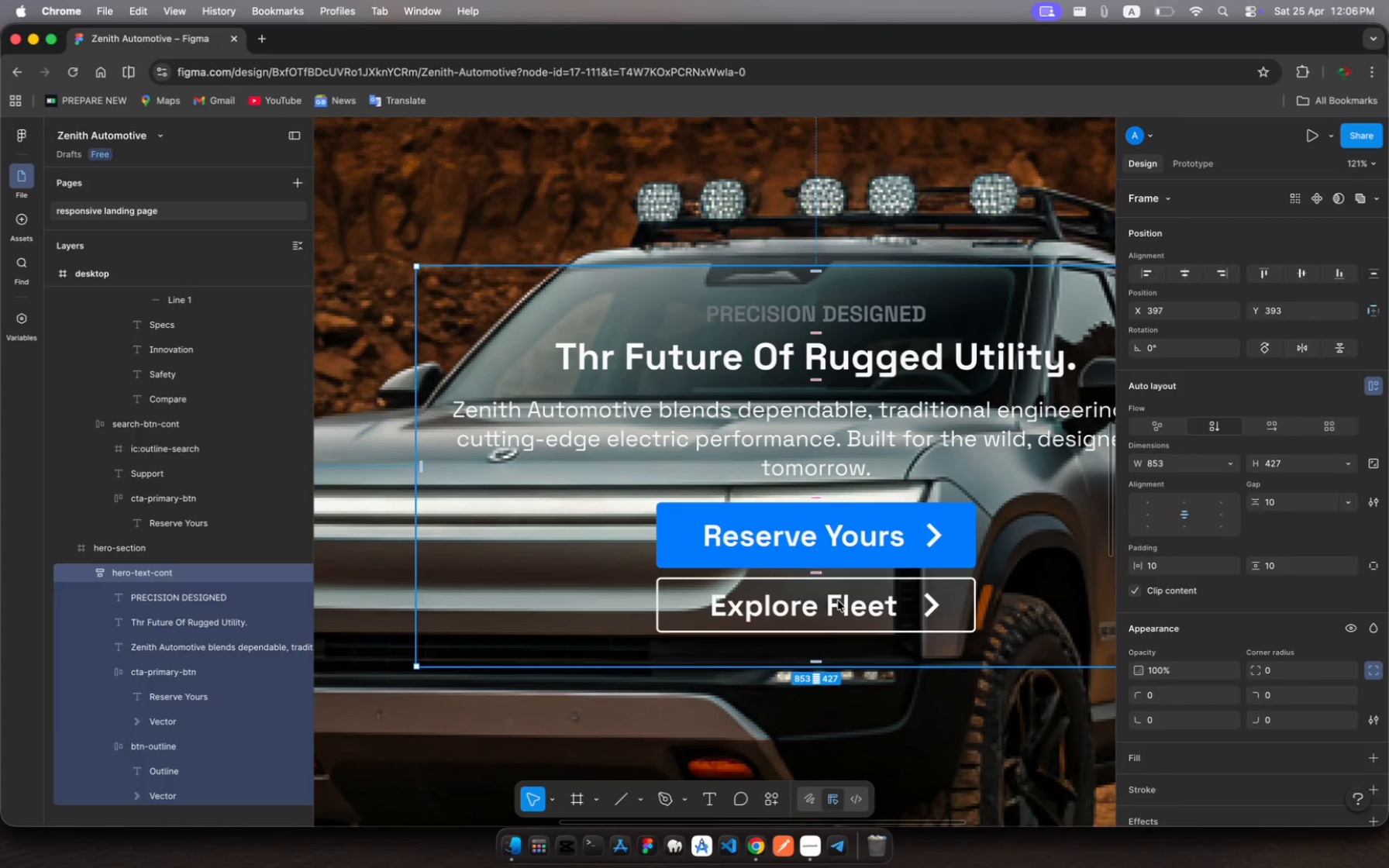 
left_click([838, 601])
 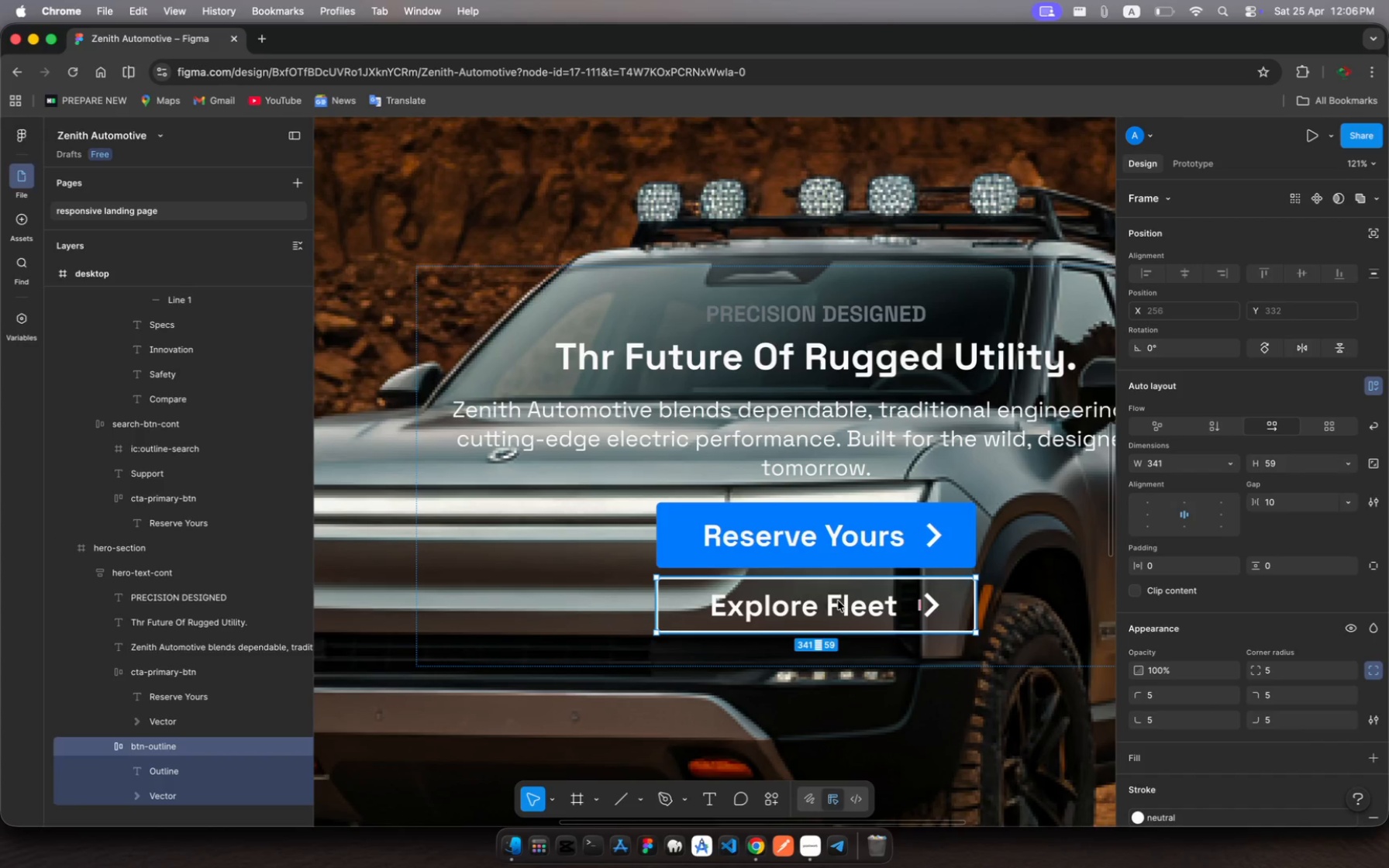 
double_click([838, 601])
 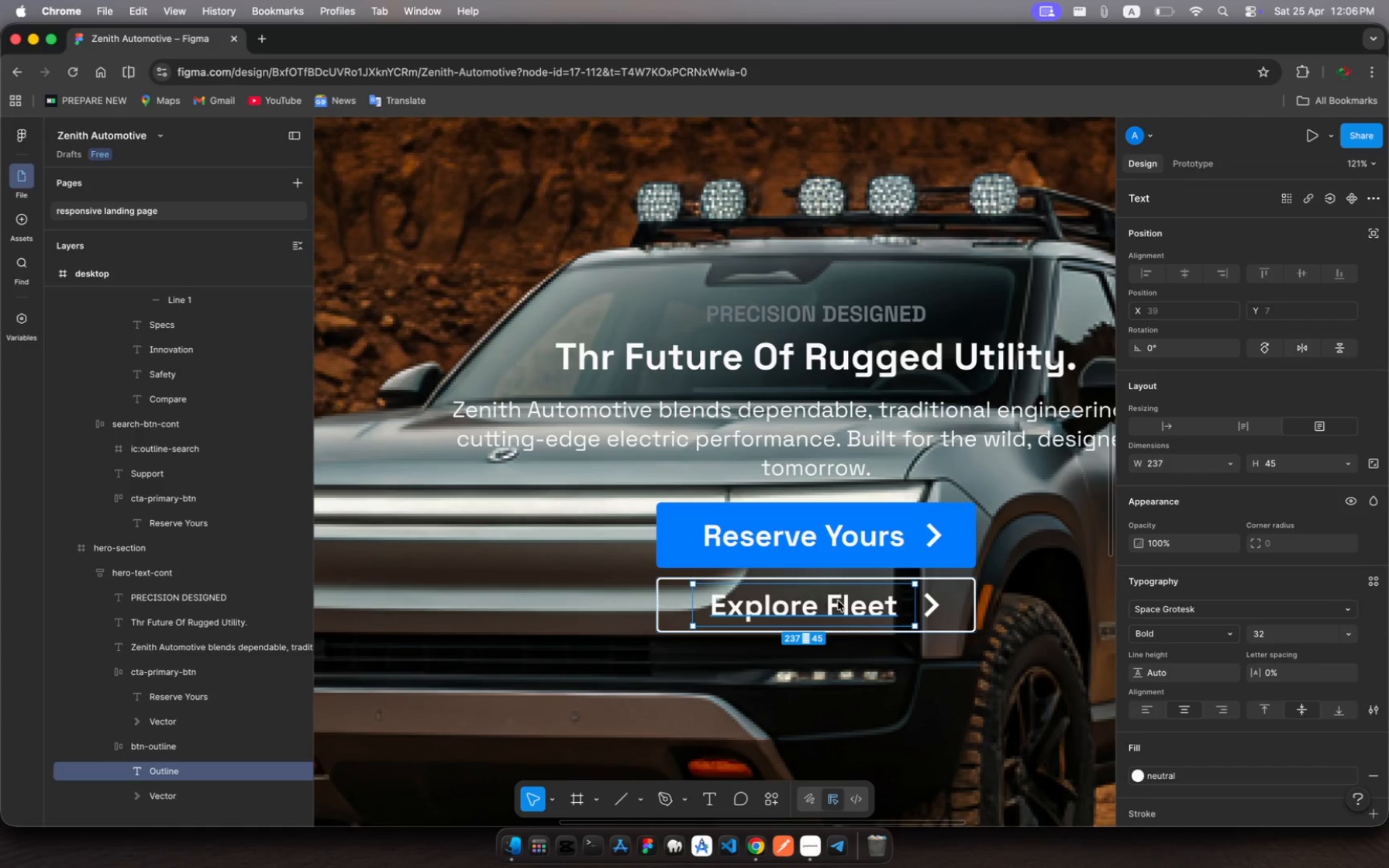 
left_click([838, 601])
 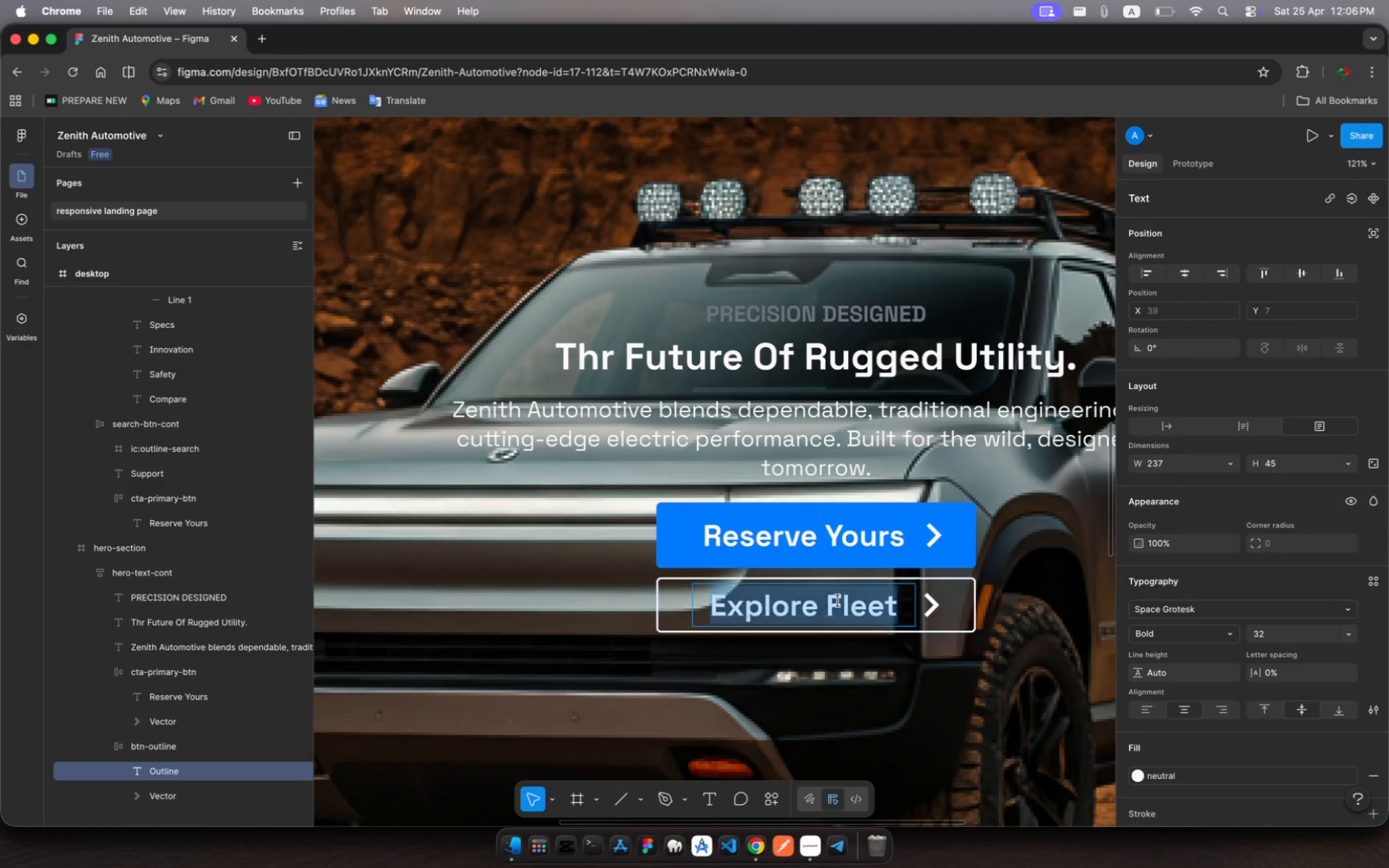 
left_click([838, 601])
 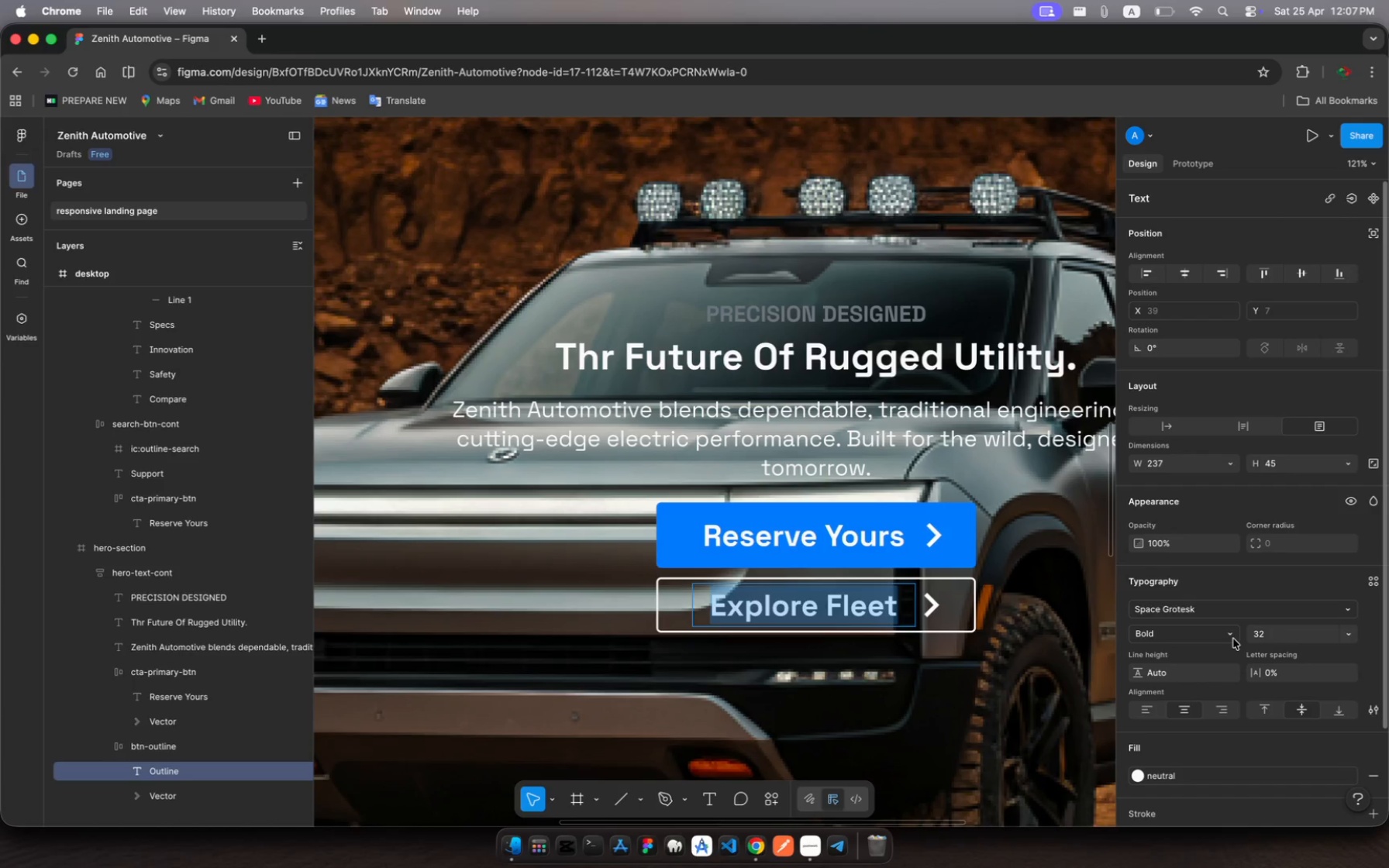 
left_click([1231, 634])
 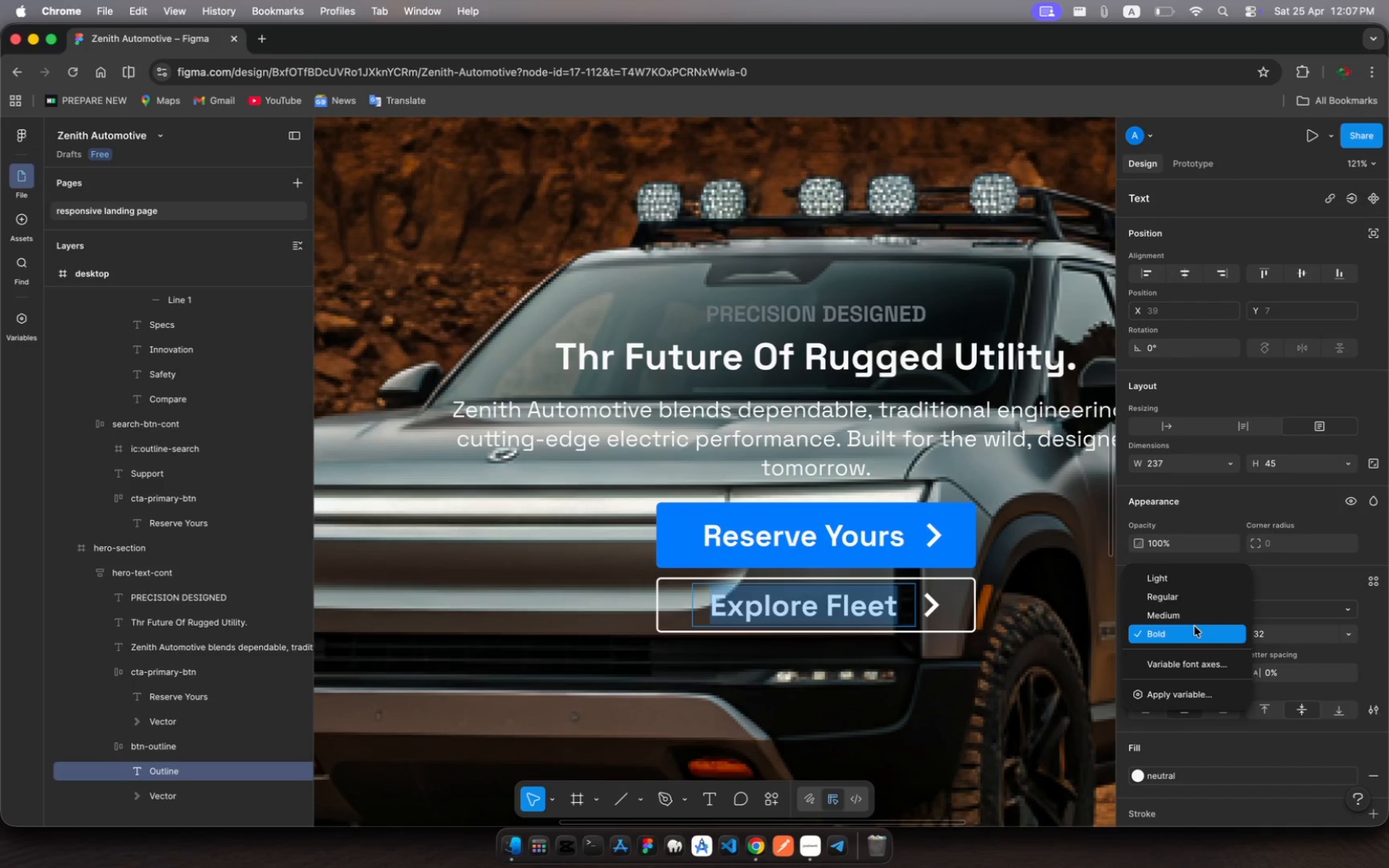 
wait(7.95)
 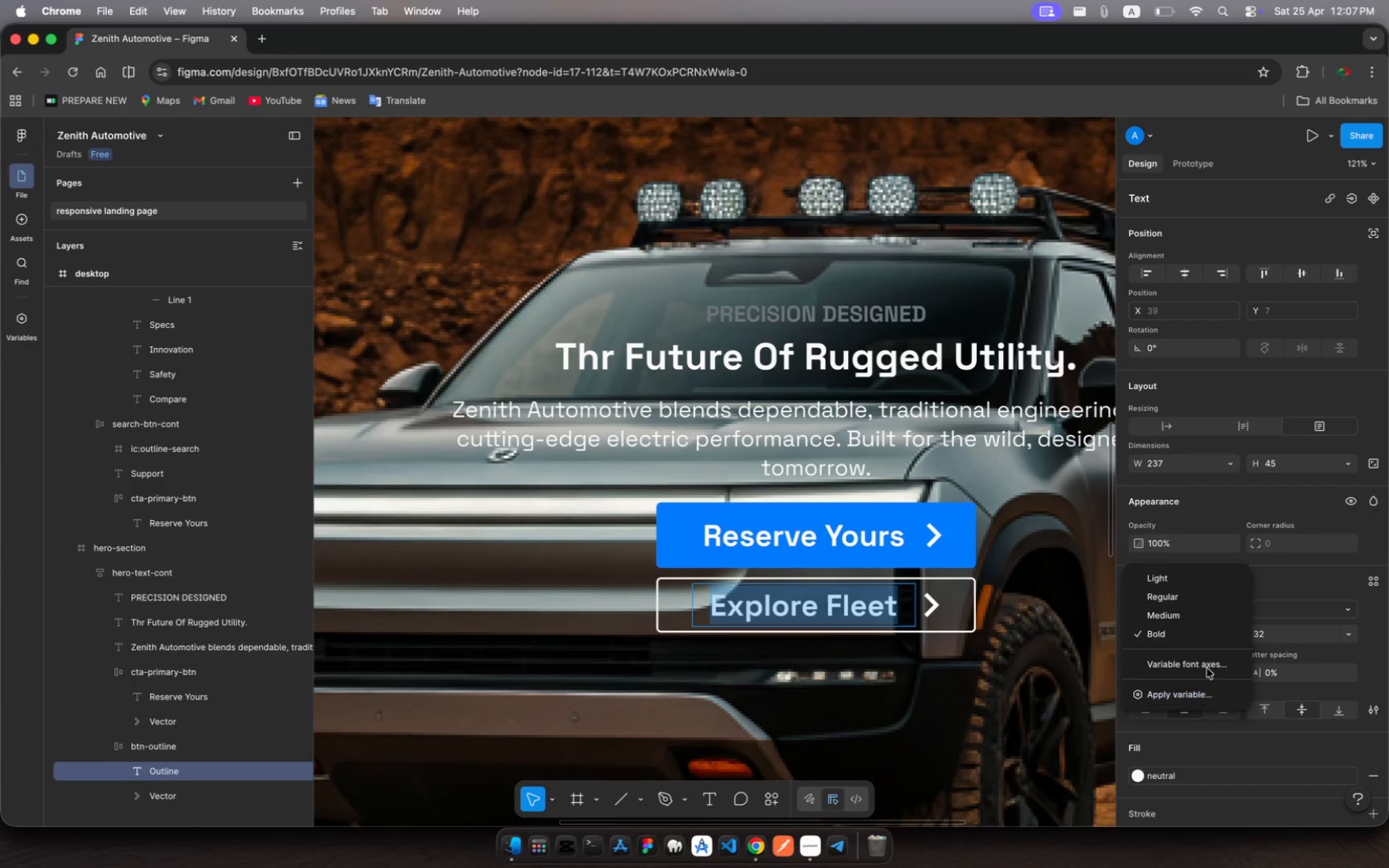 
left_click([1191, 619])
 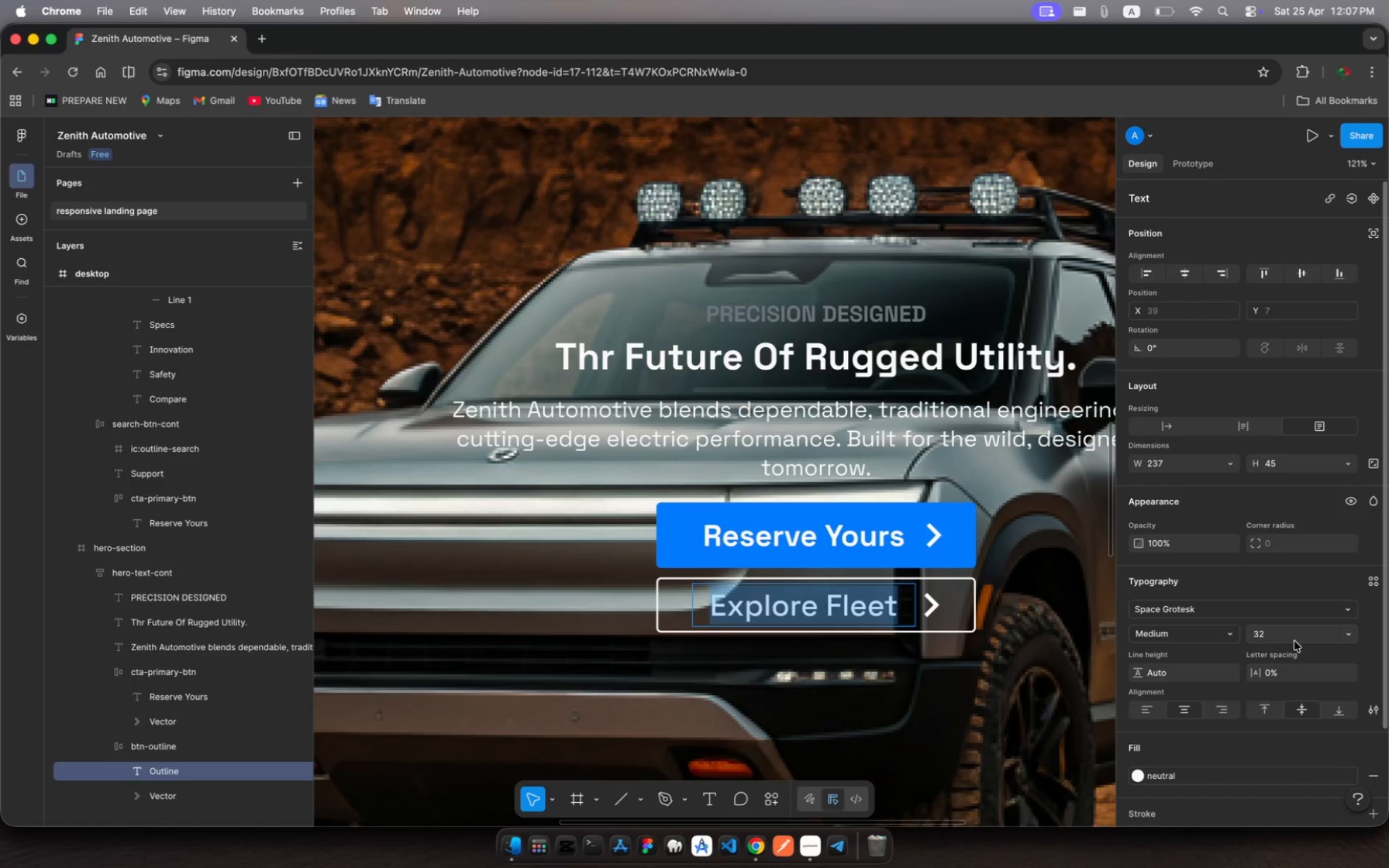 
left_click([1272, 633])
 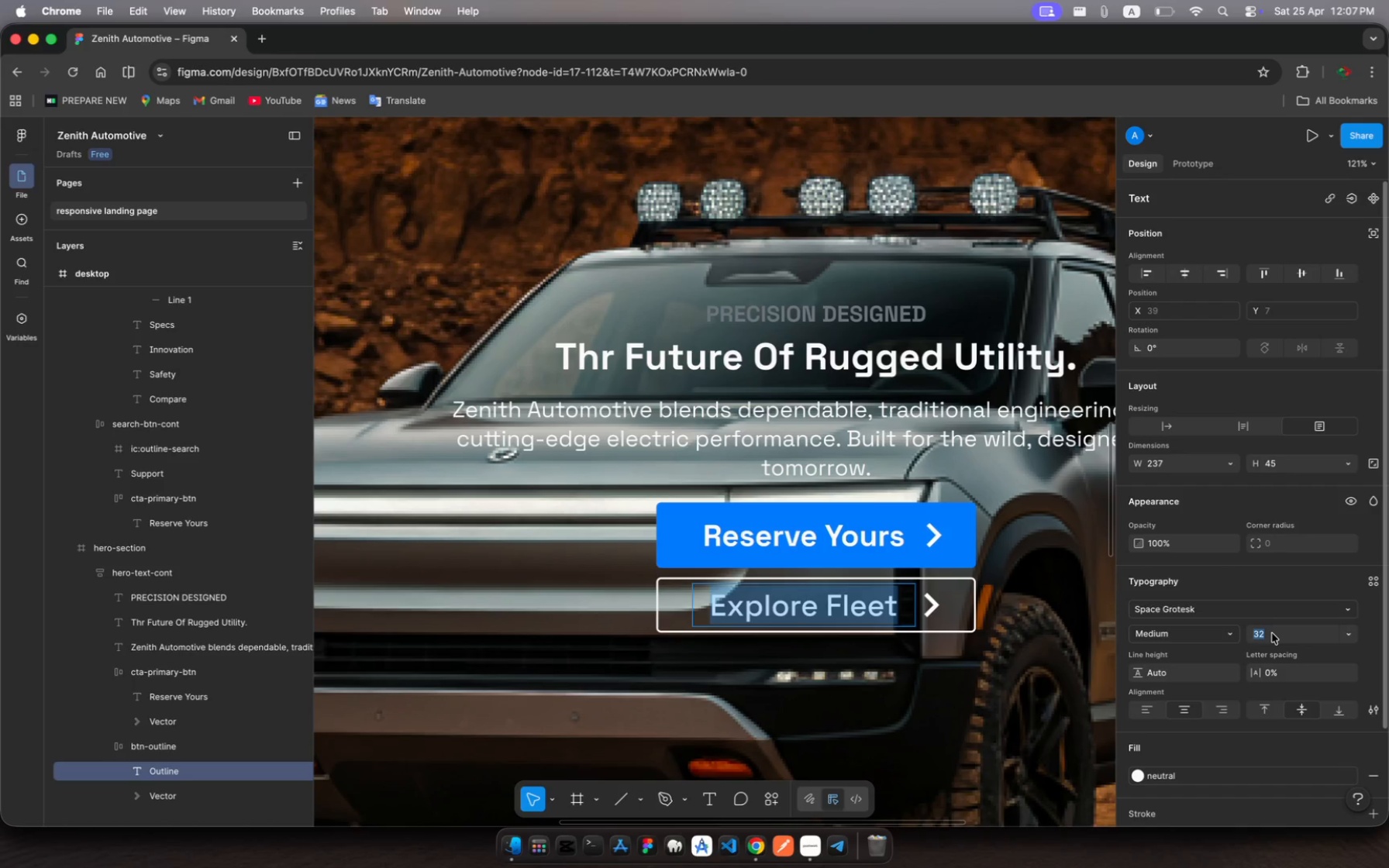 
type(24)
 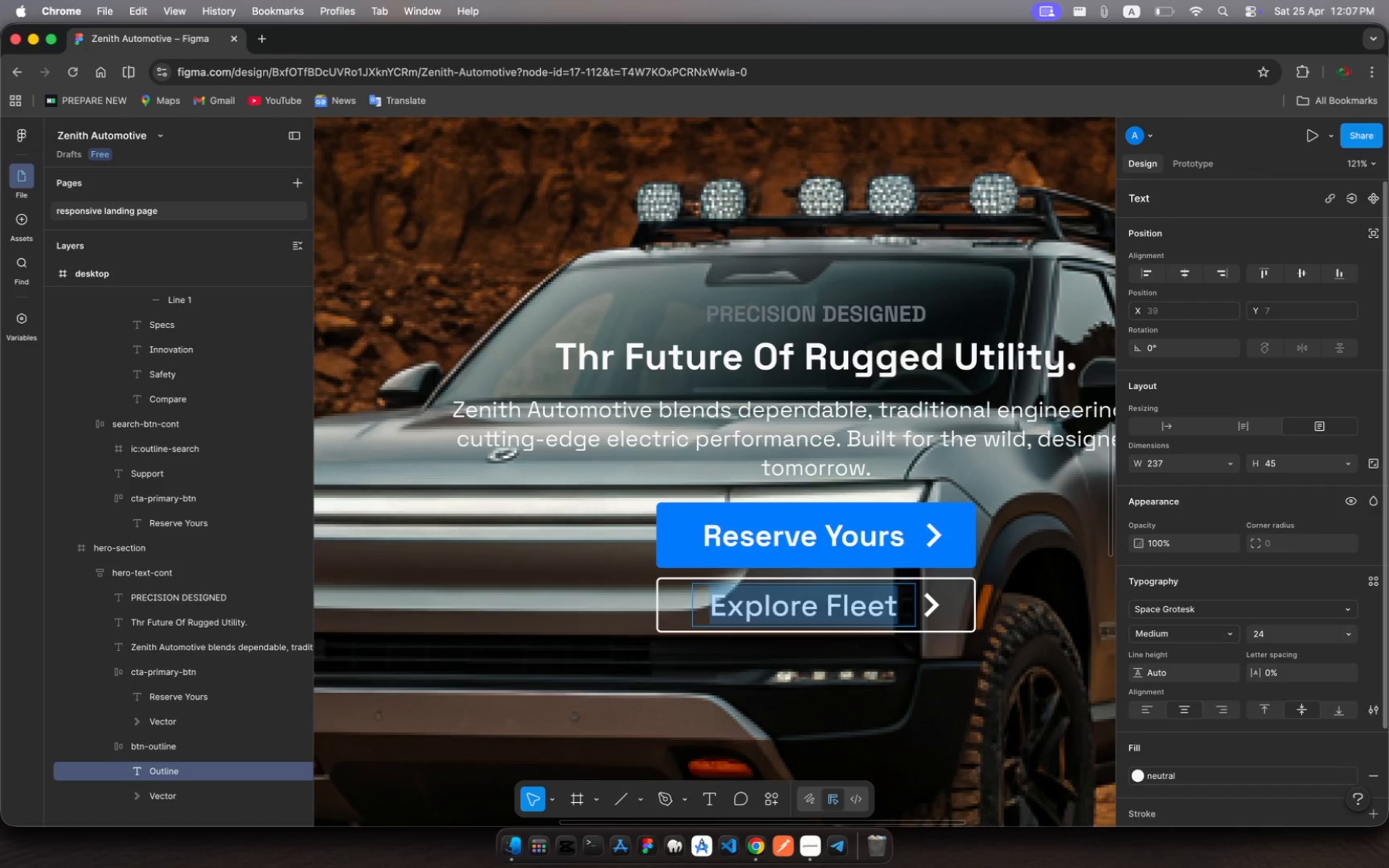 
key(Enter)
 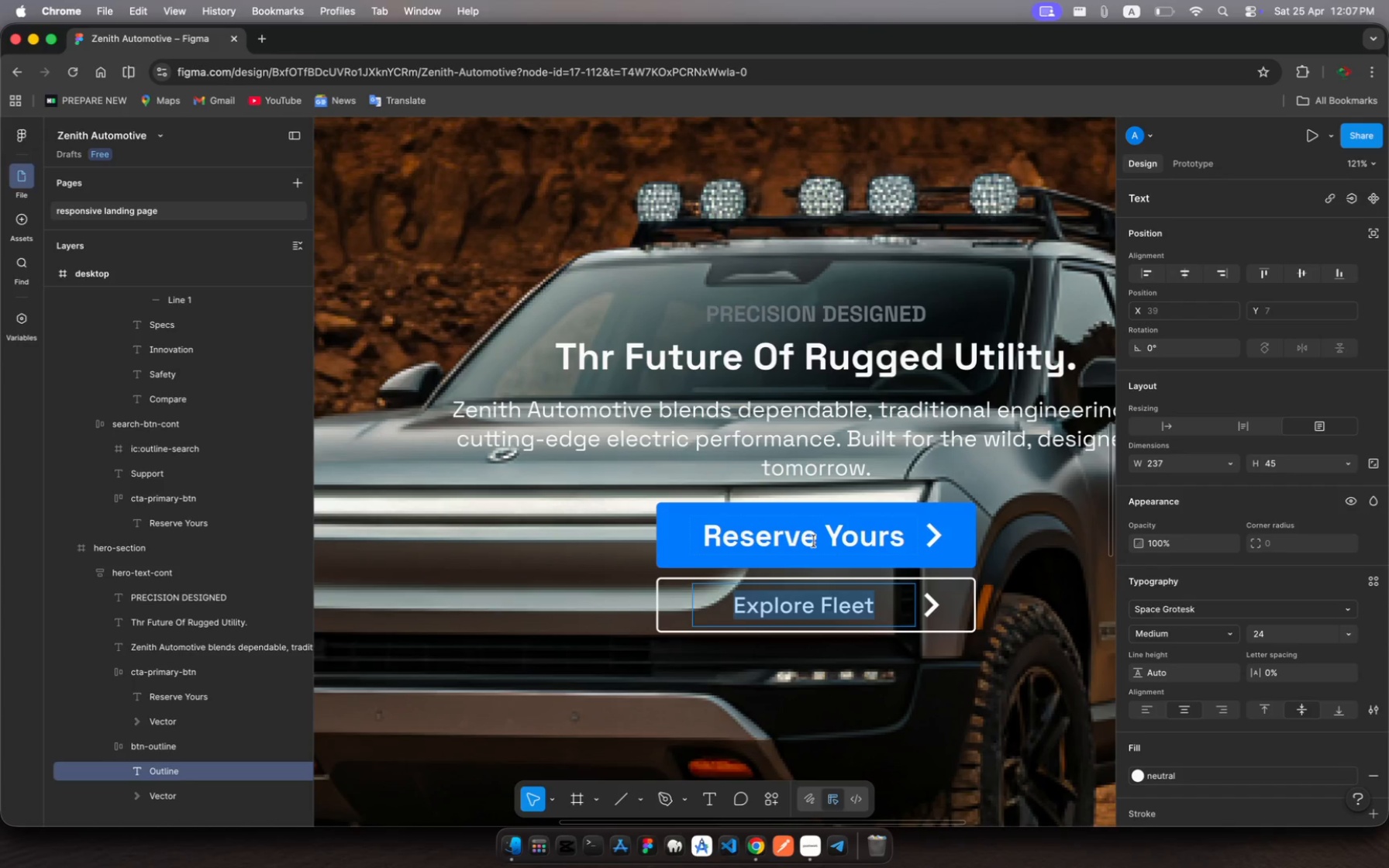 
left_click([815, 541])
 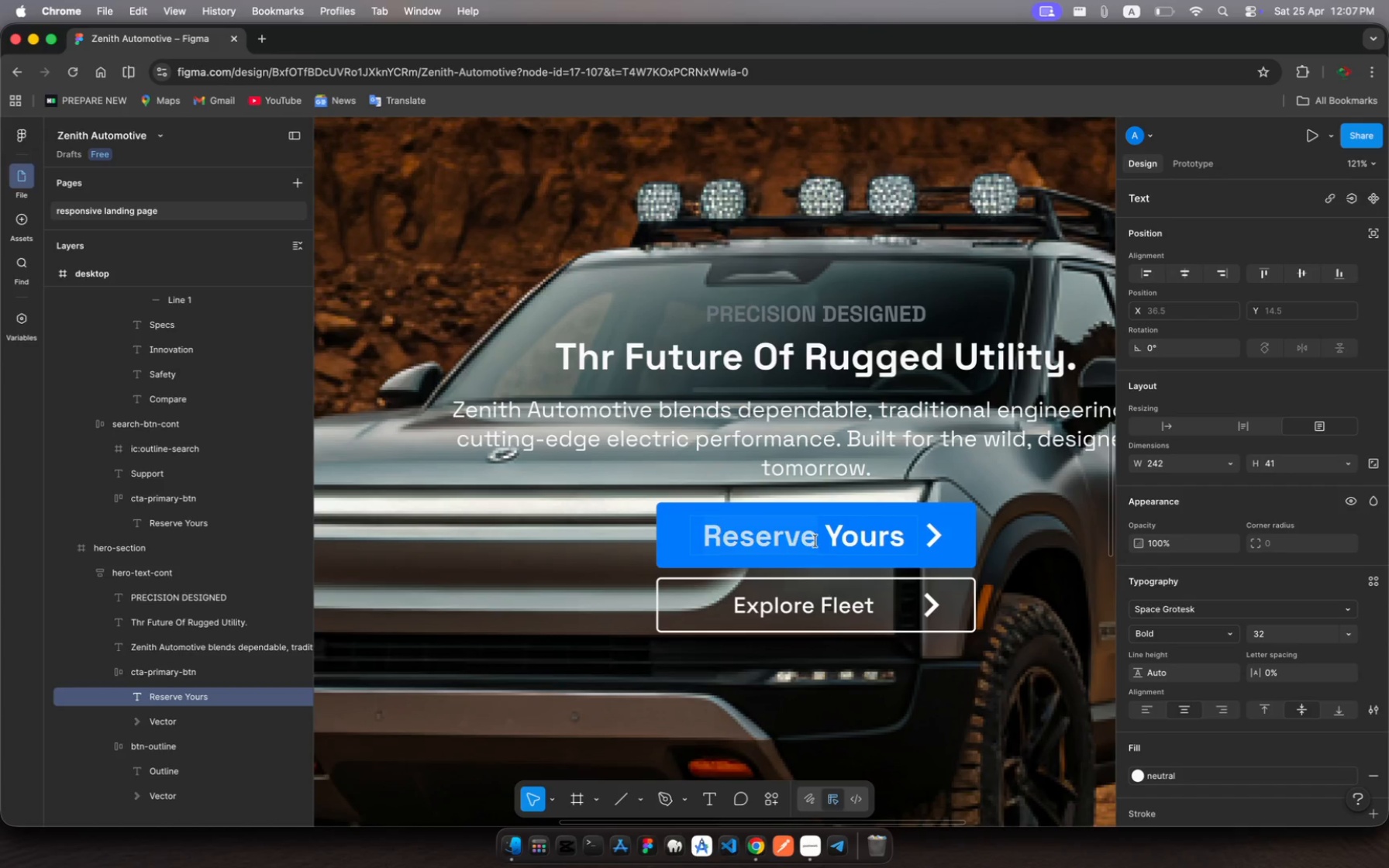 
left_click([815, 541])
 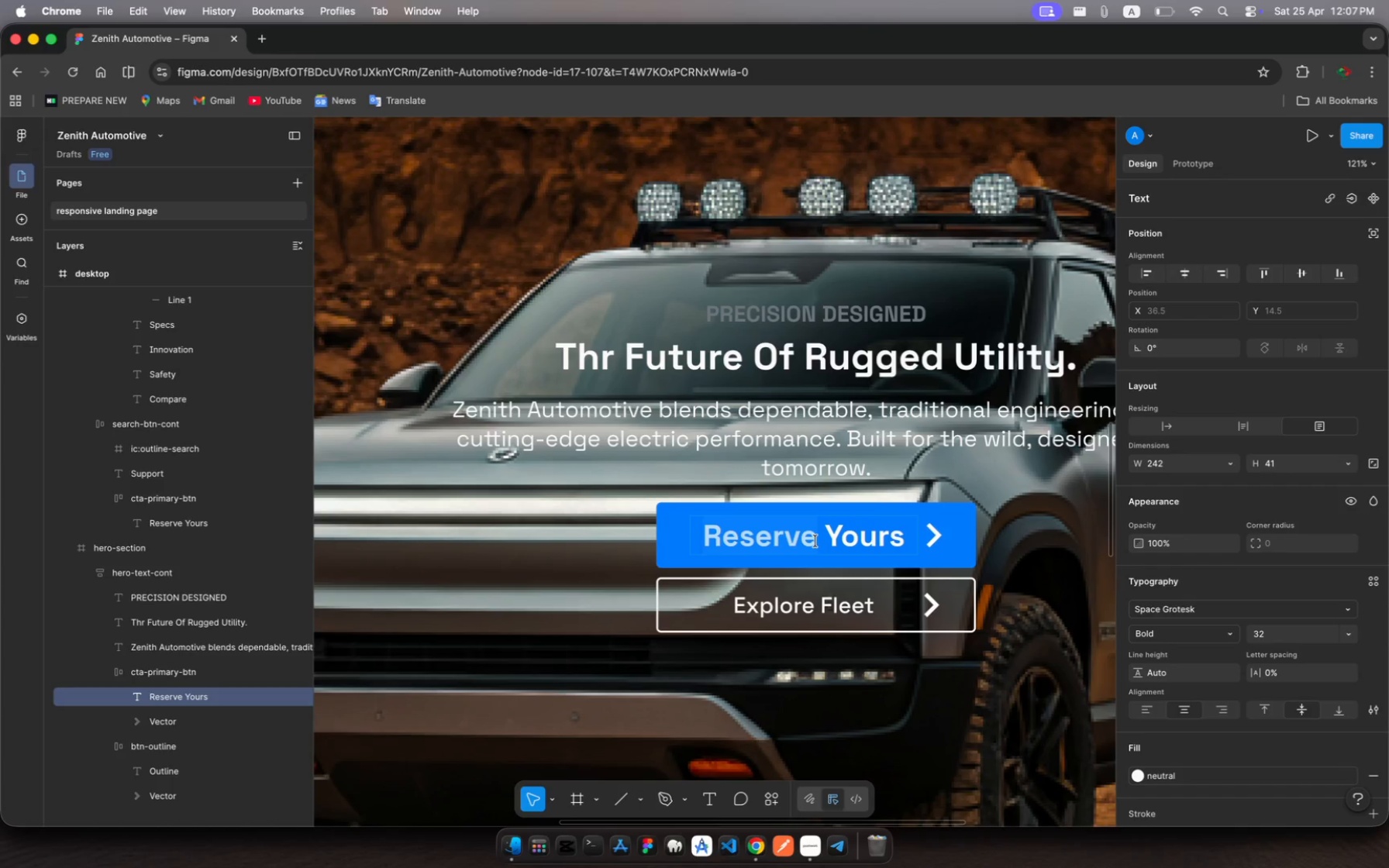 
key(Meta+A)
 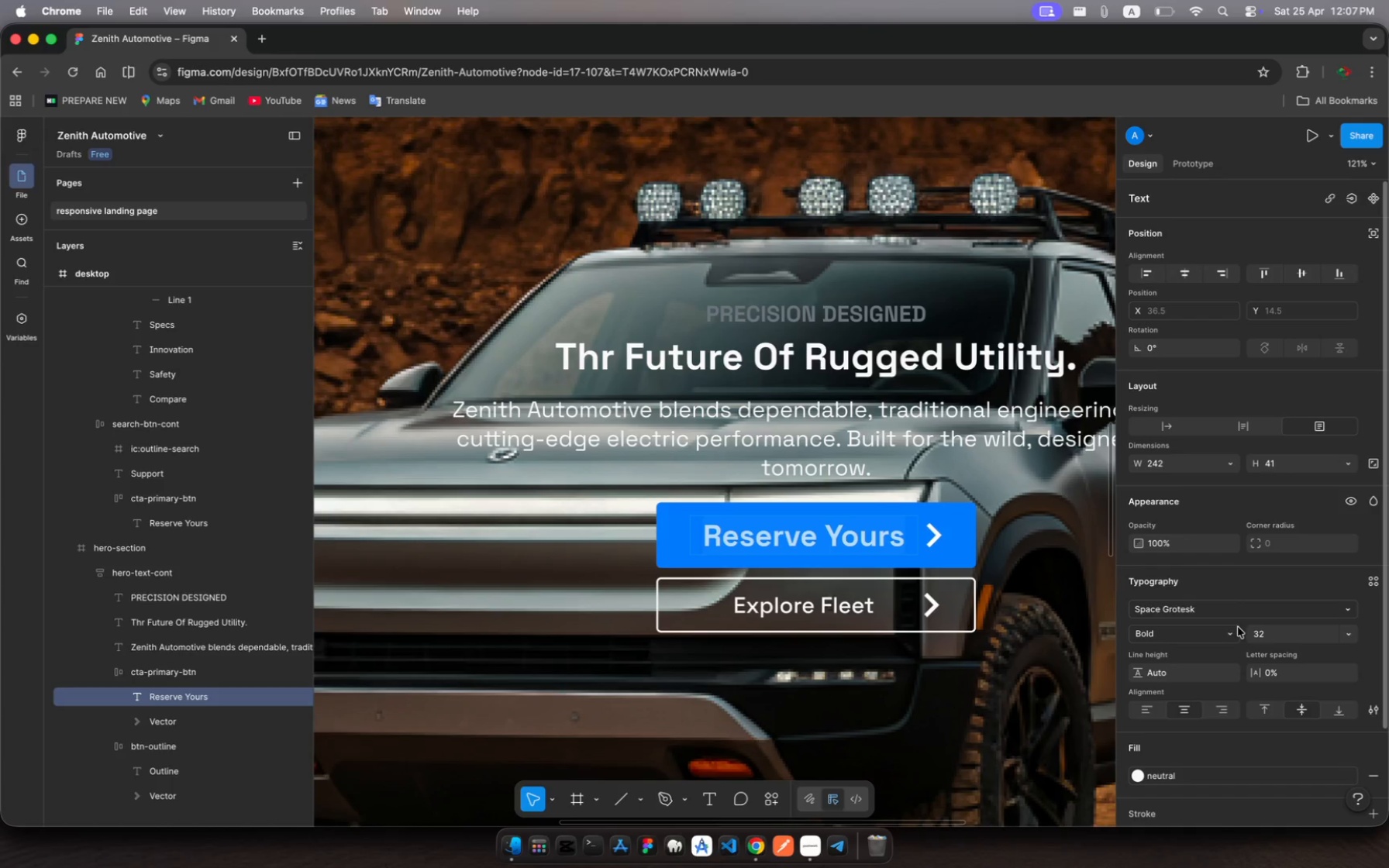 
left_click([1233, 631])
 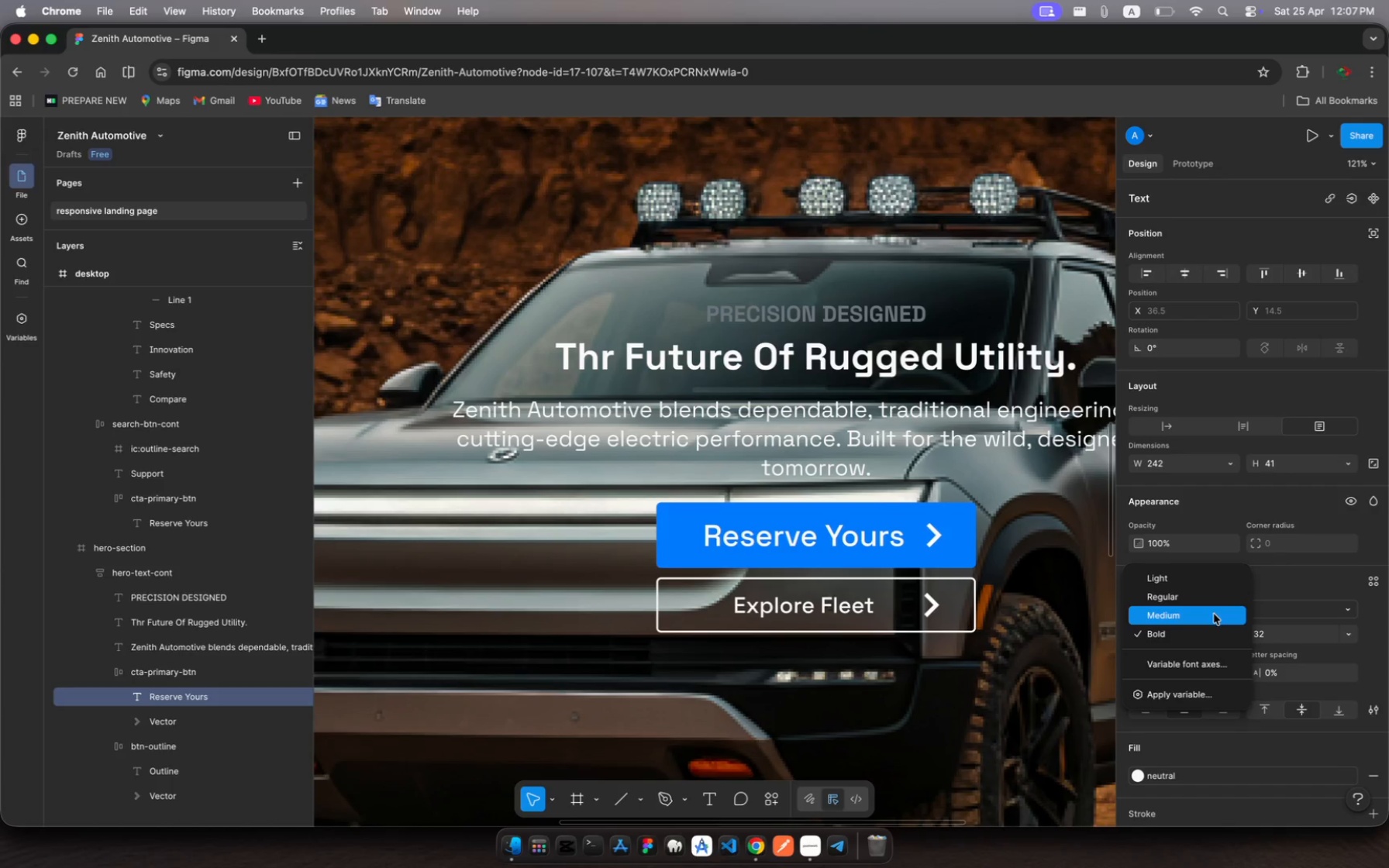 
left_click([1214, 616])
 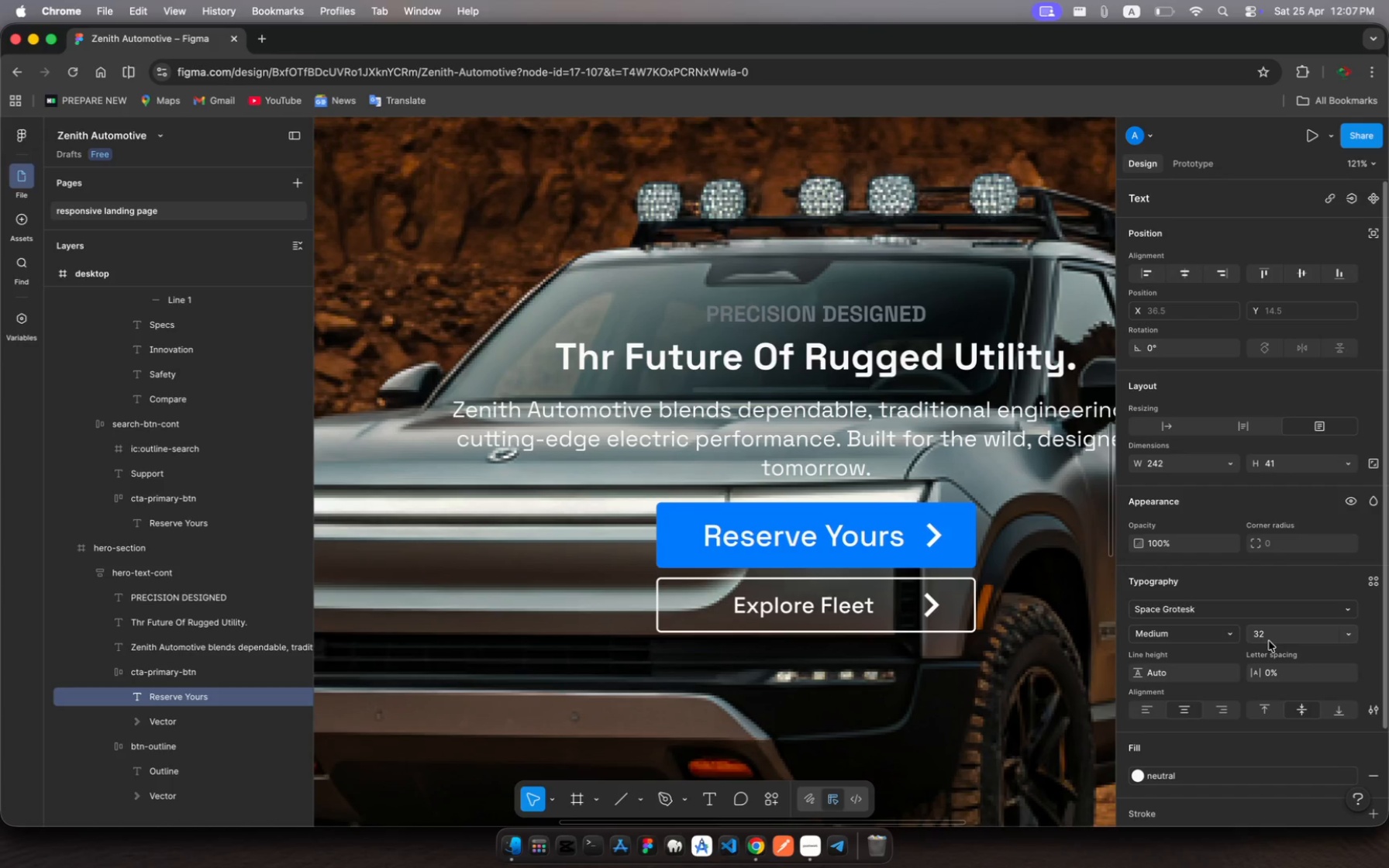 
left_click([1265, 637])
 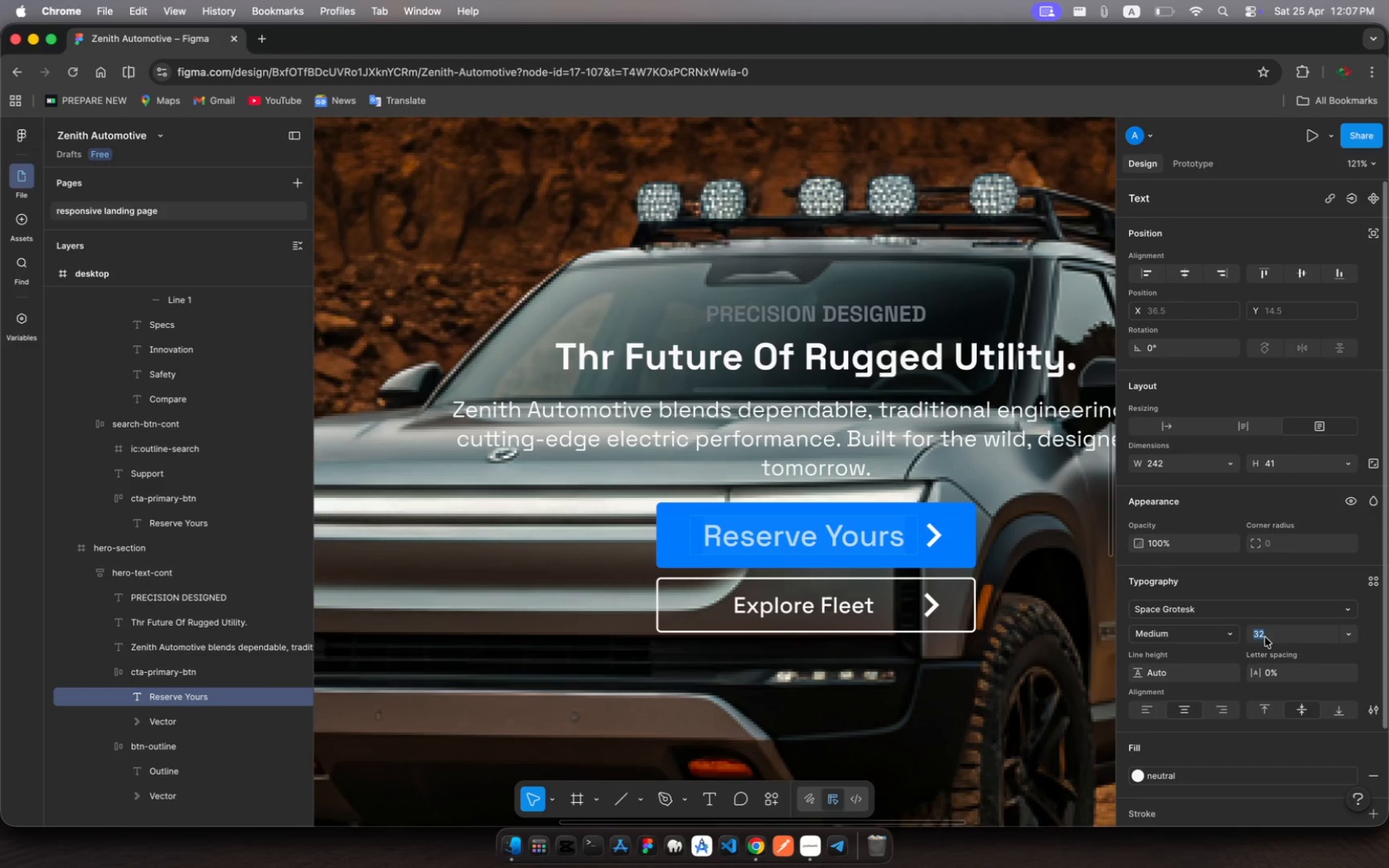 
type(3)
key(Backspace)
type(24)
 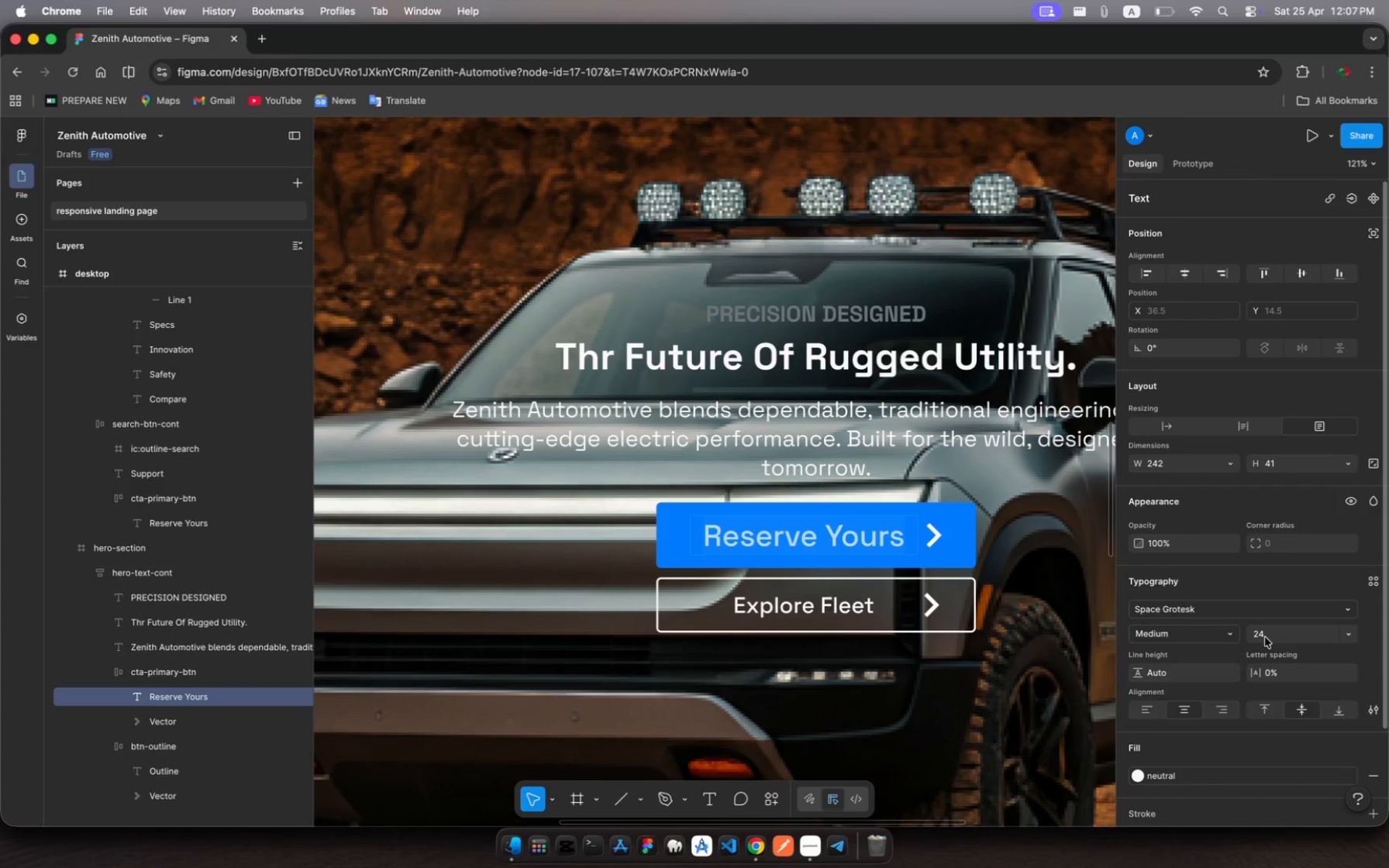 
key(Enter)
 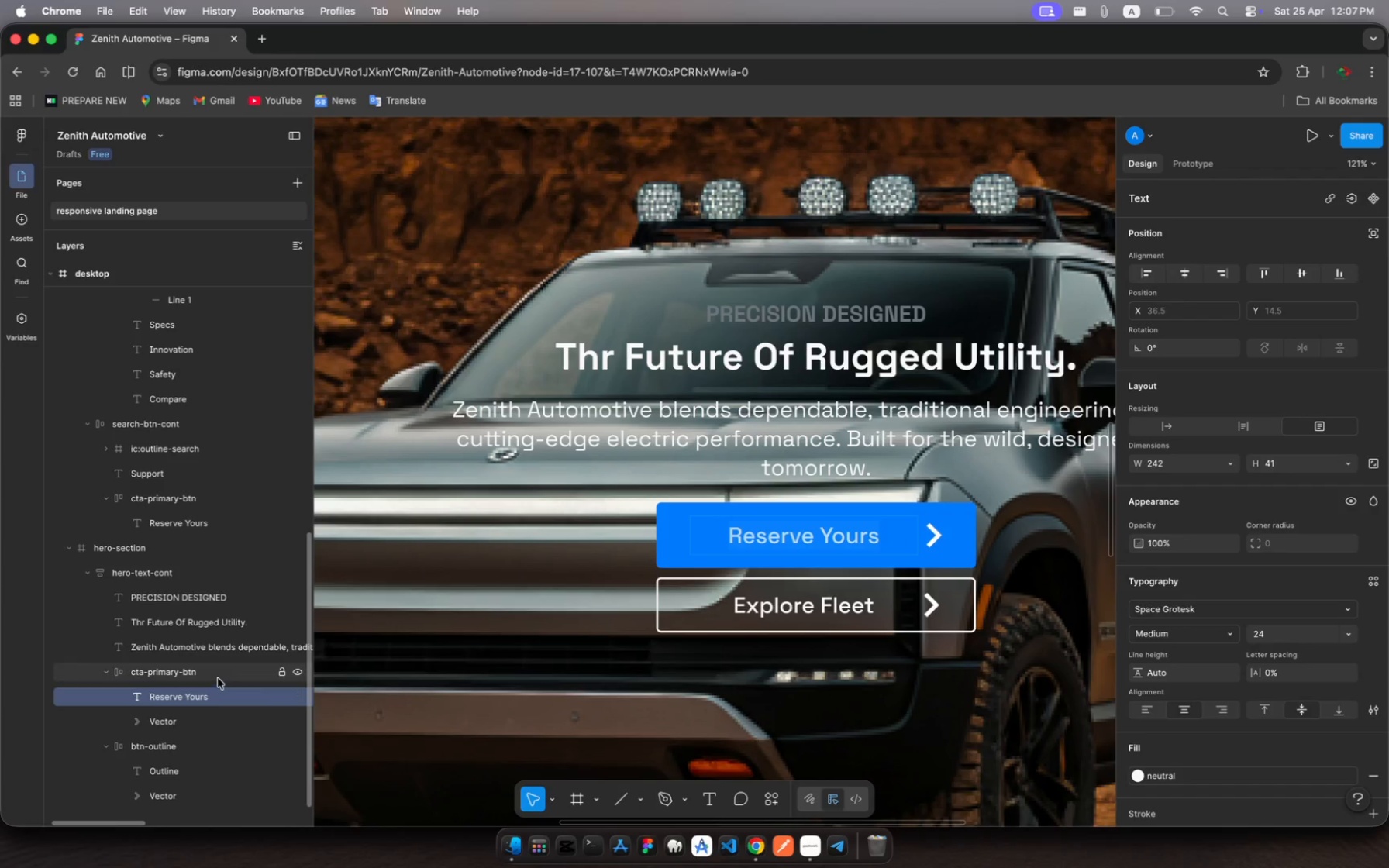 
left_click([202, 674])
 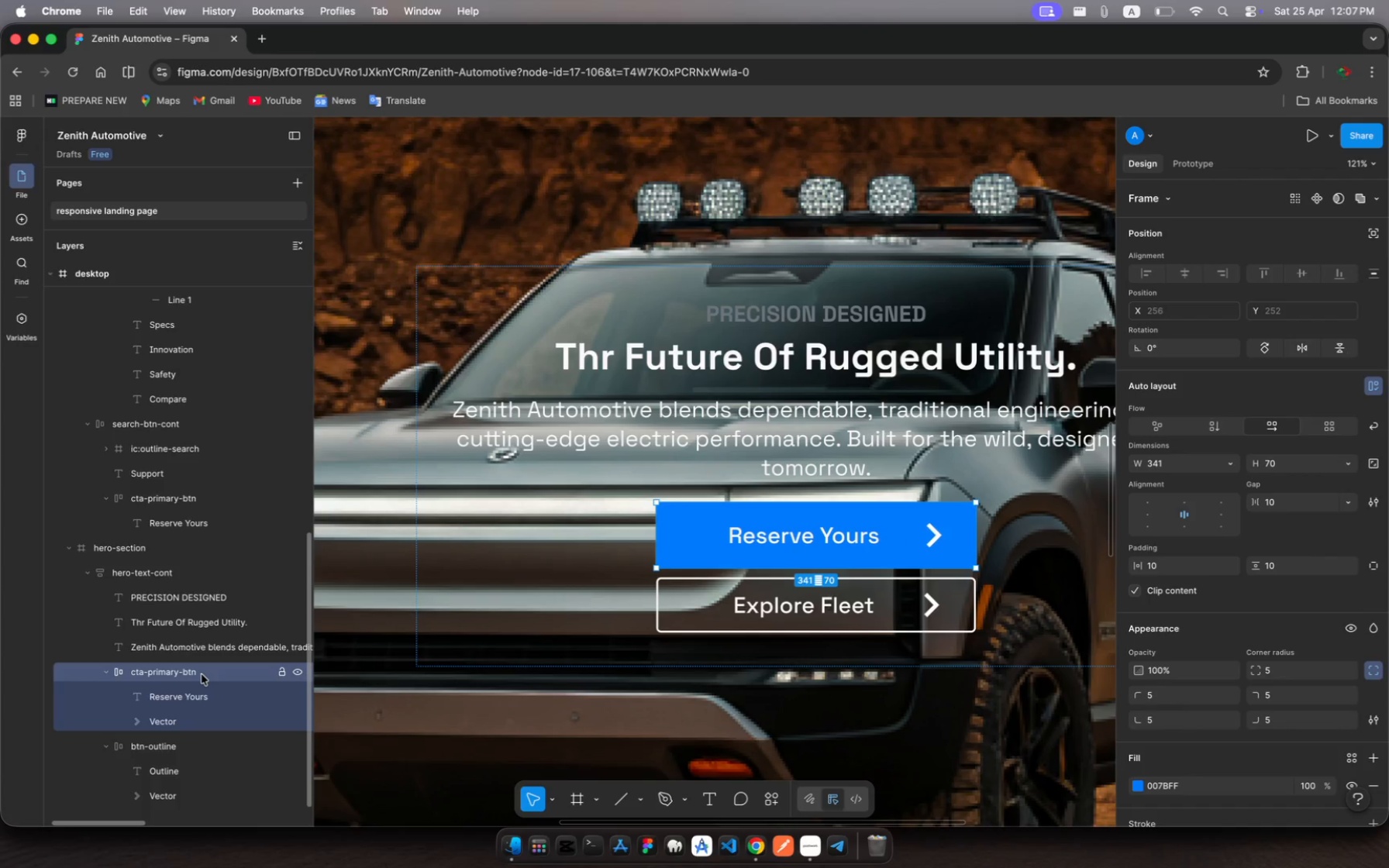 
hold_key(key=ShiftRight, duration=1.9)
left_click([181, 756])
 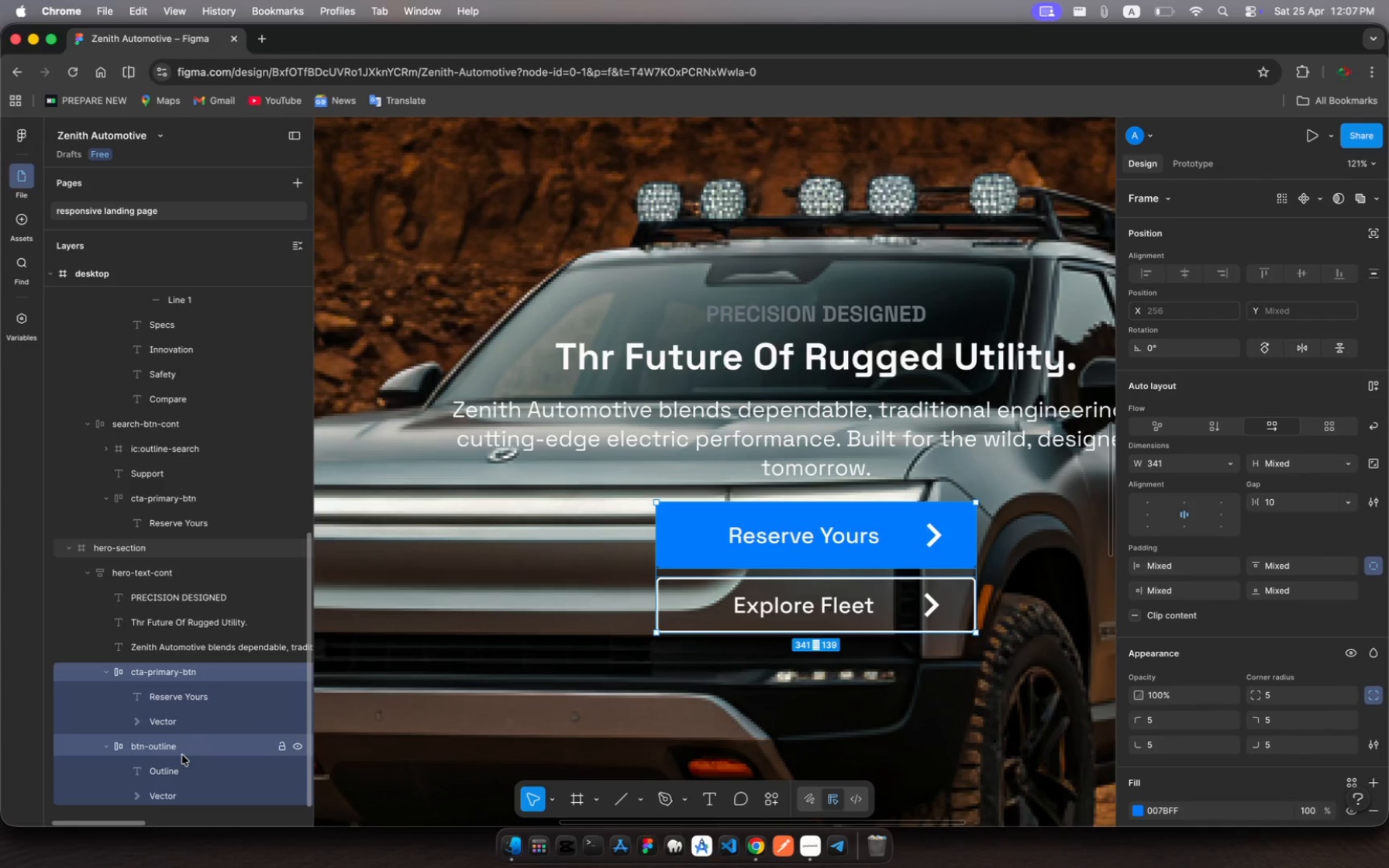 
right_click([182, 755])
 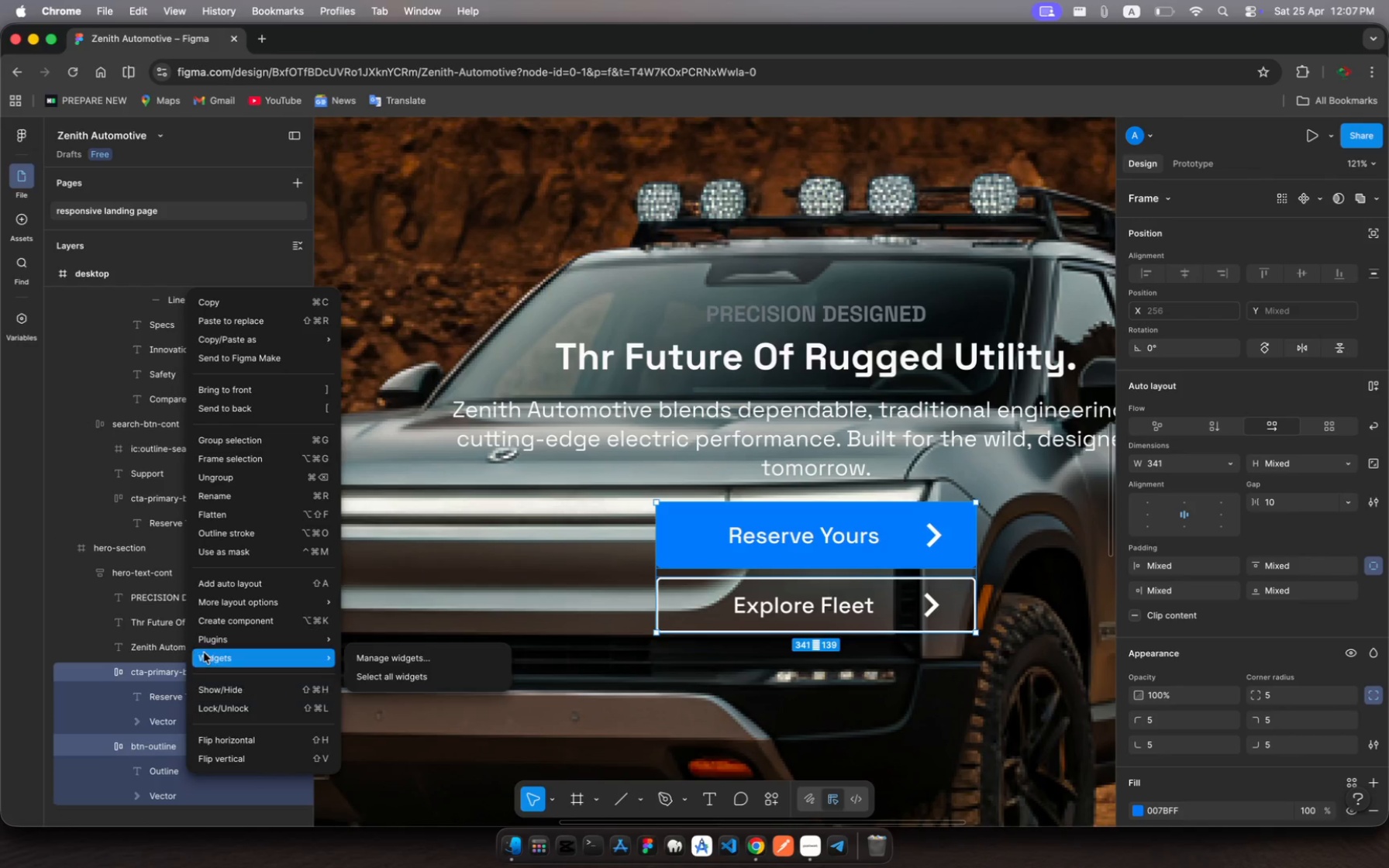 
key(Shift+A)
 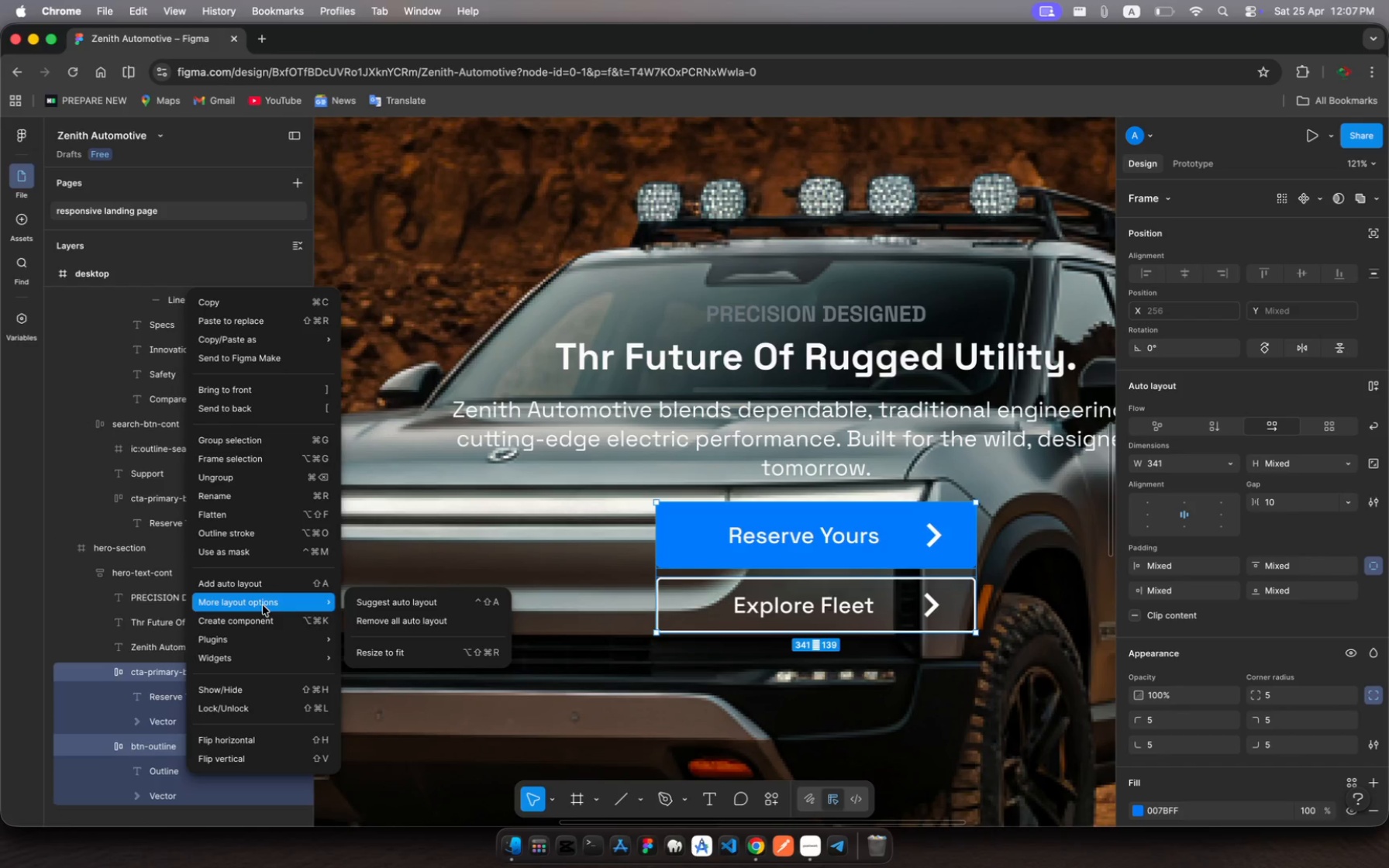 
left_click([264, 588])
 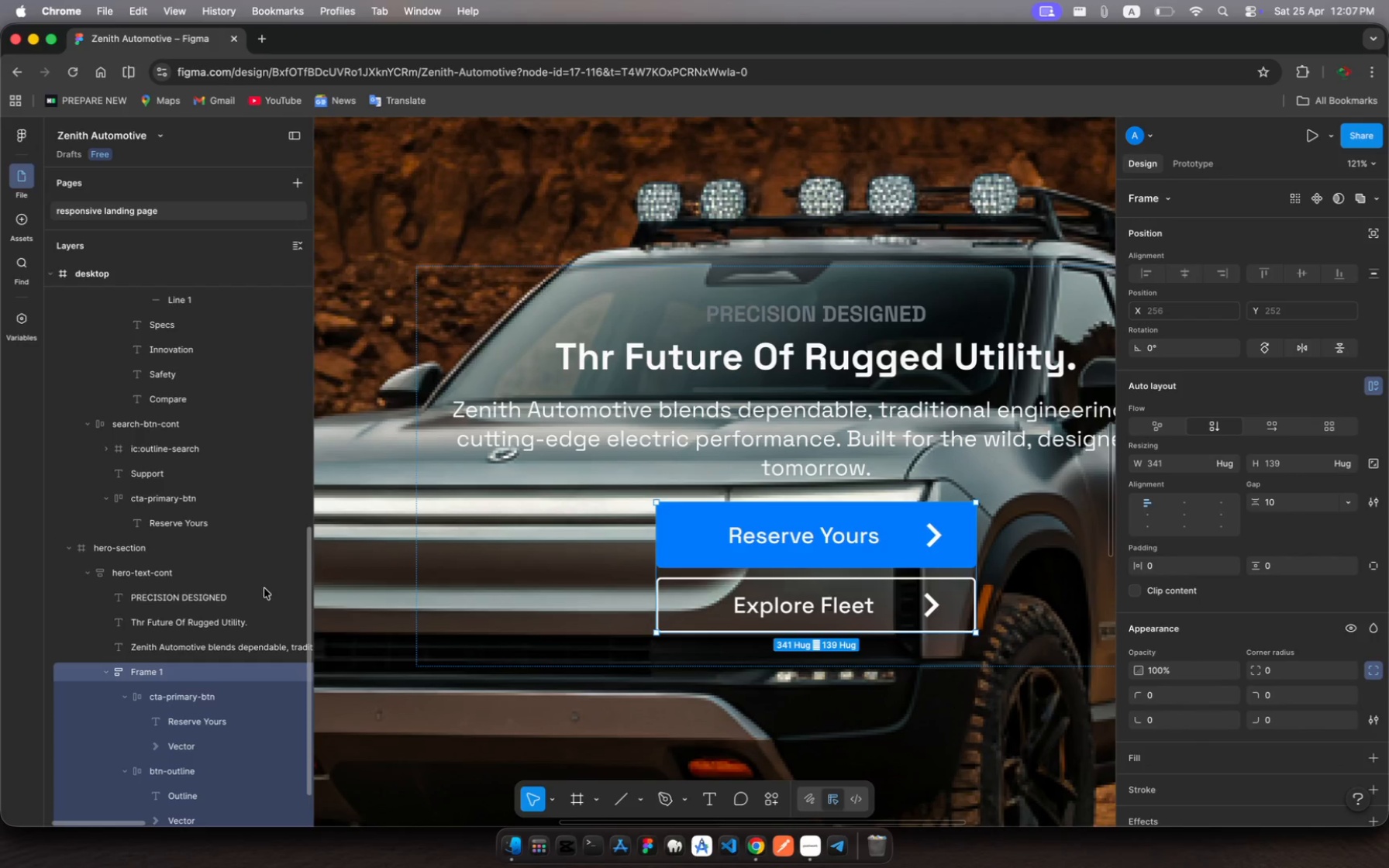 
wait(8.01)
 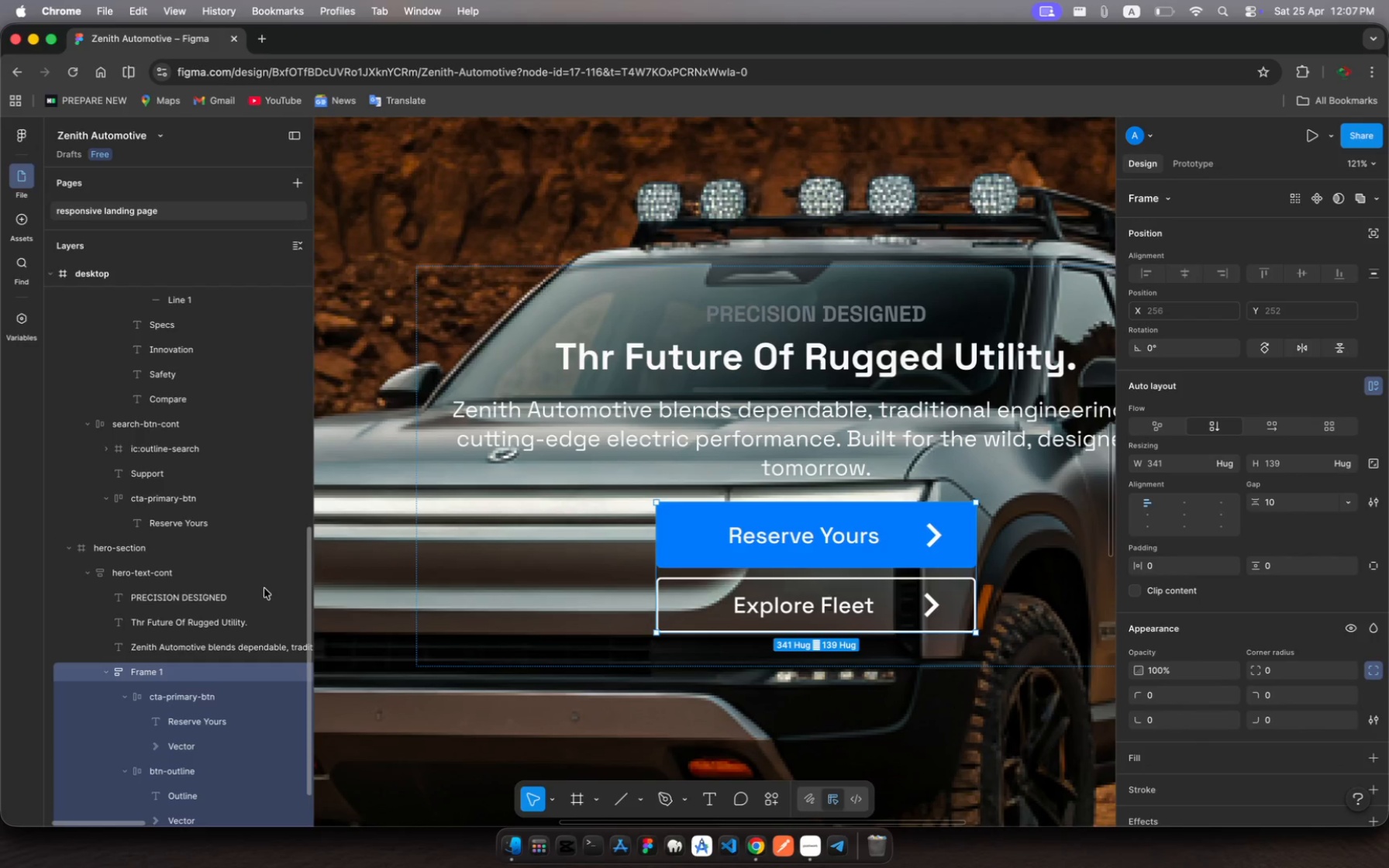 
left_click([1277, 429])
 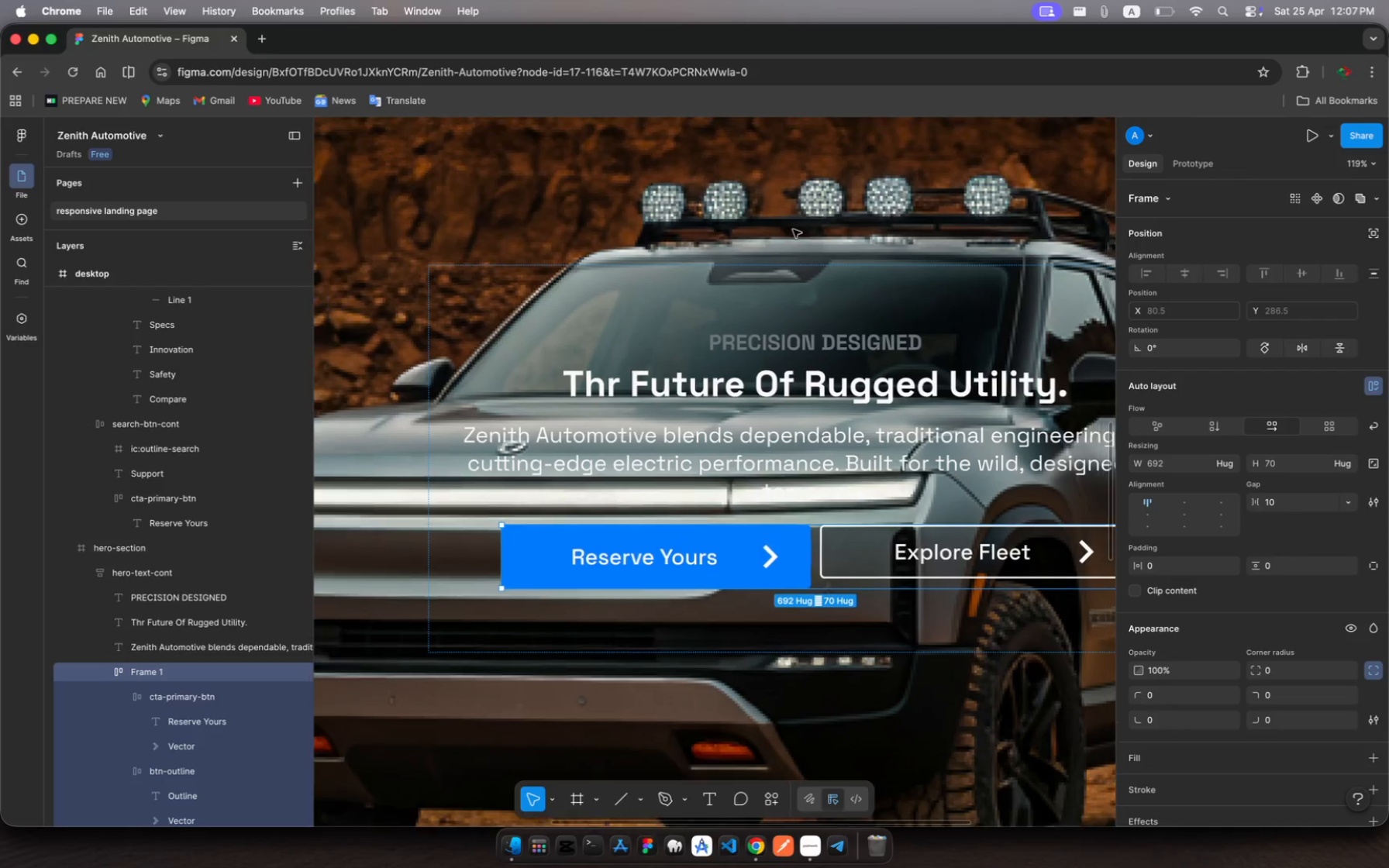 
wait(5.42)
 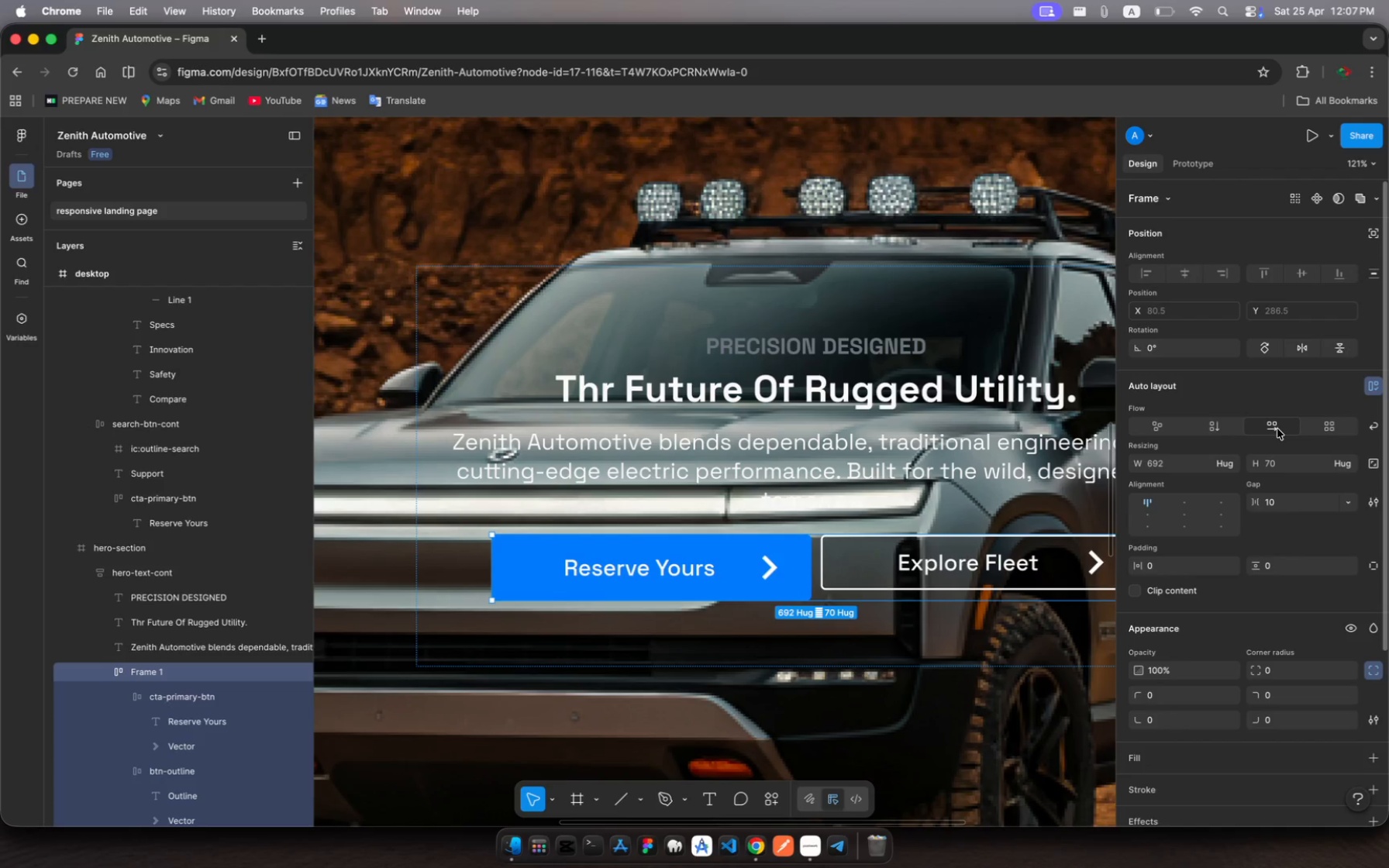 
mouse_move([743, 281])
 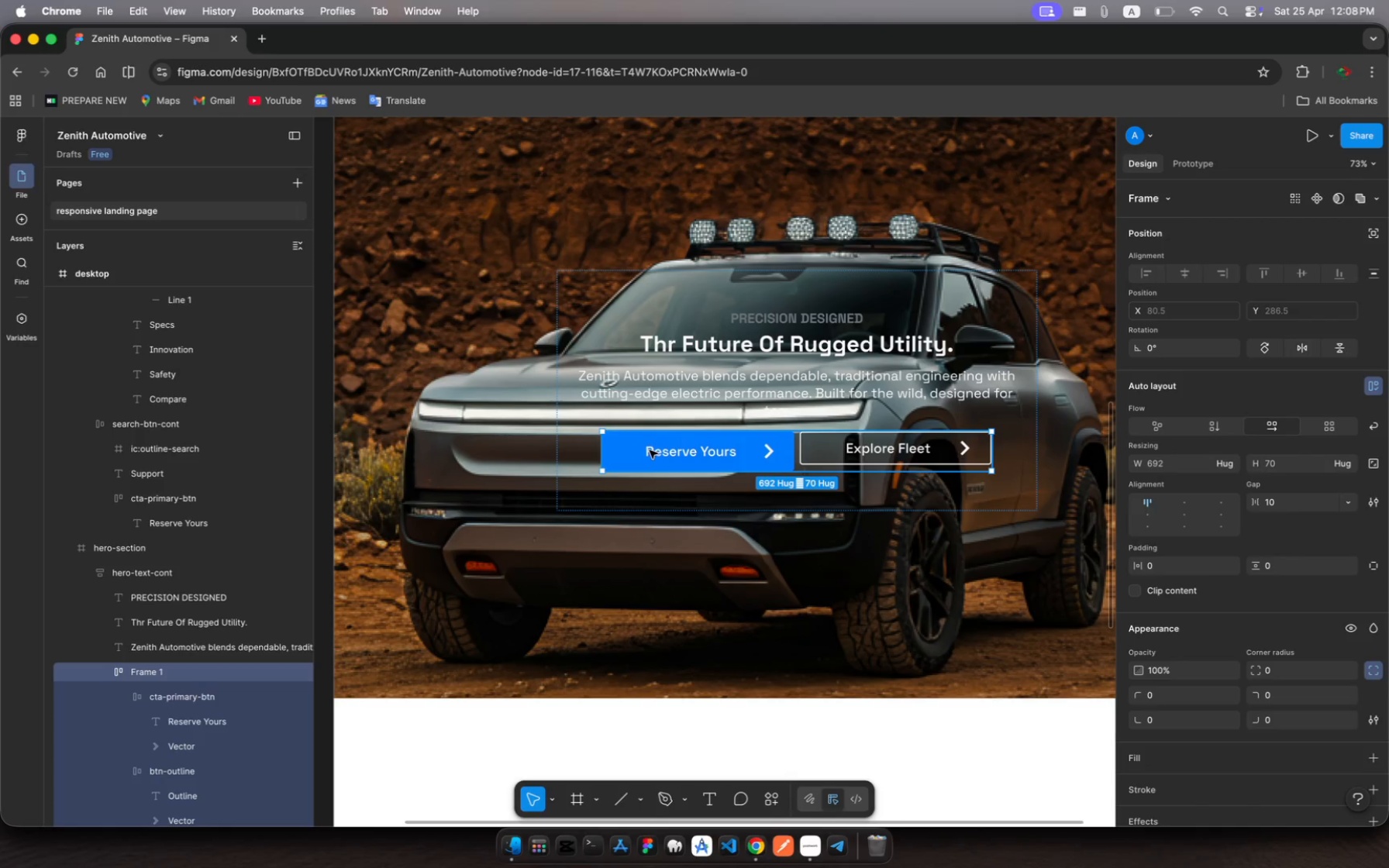 
left_click([650, 451])
 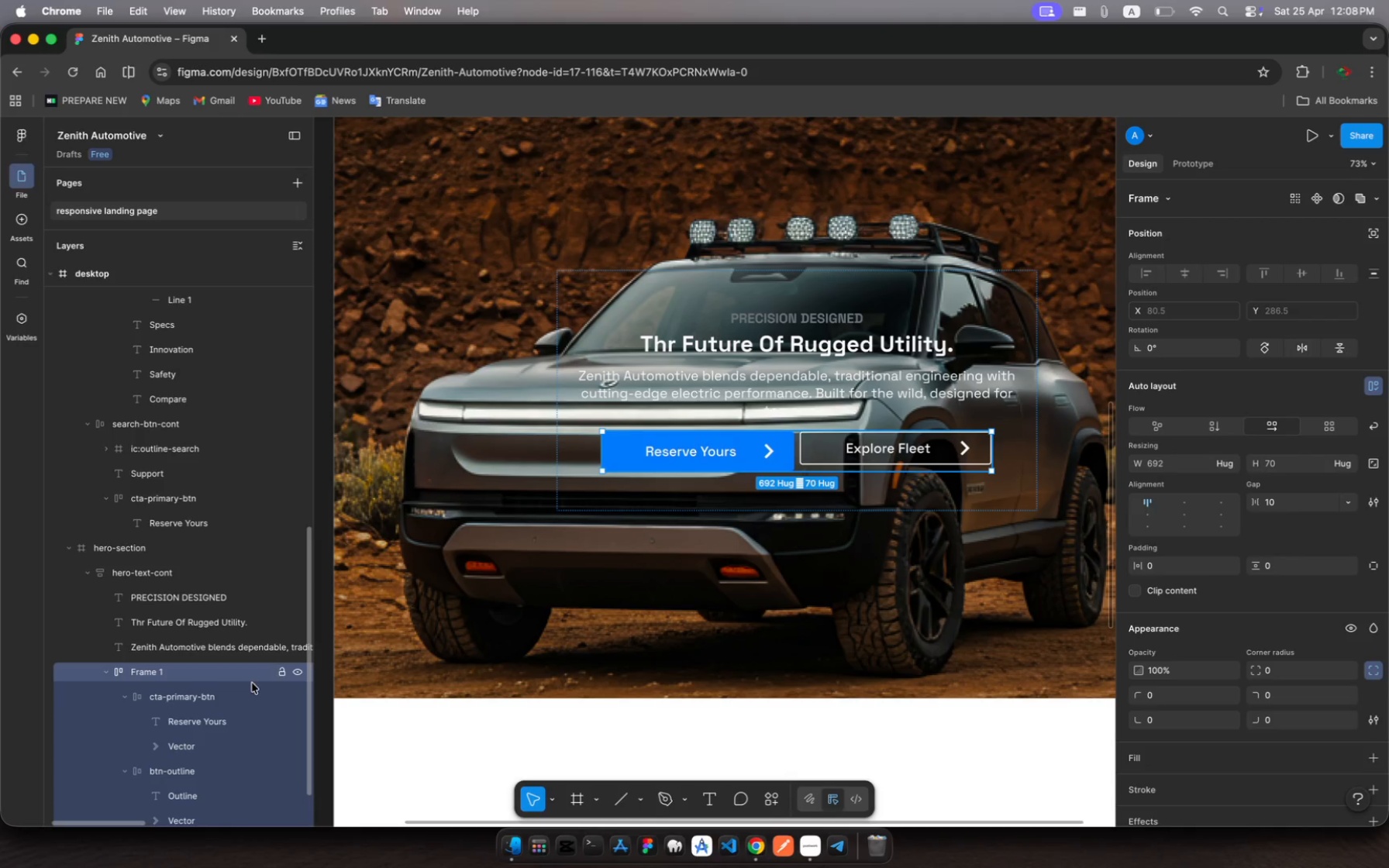 
left_click([246, 698])
 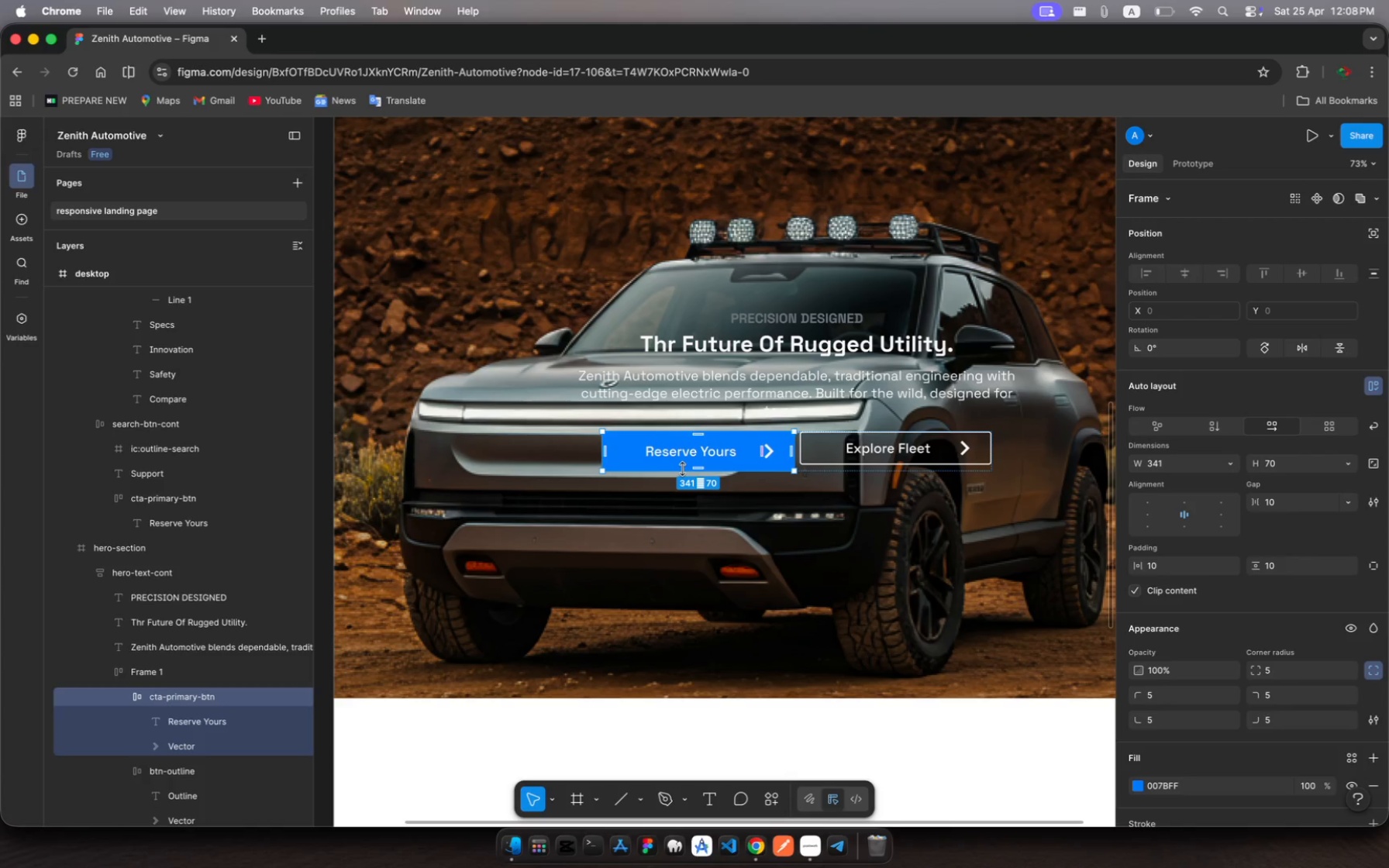 
left_click_drag(start_coordinate=[682, 469], to_coordinate=[681, 463])
 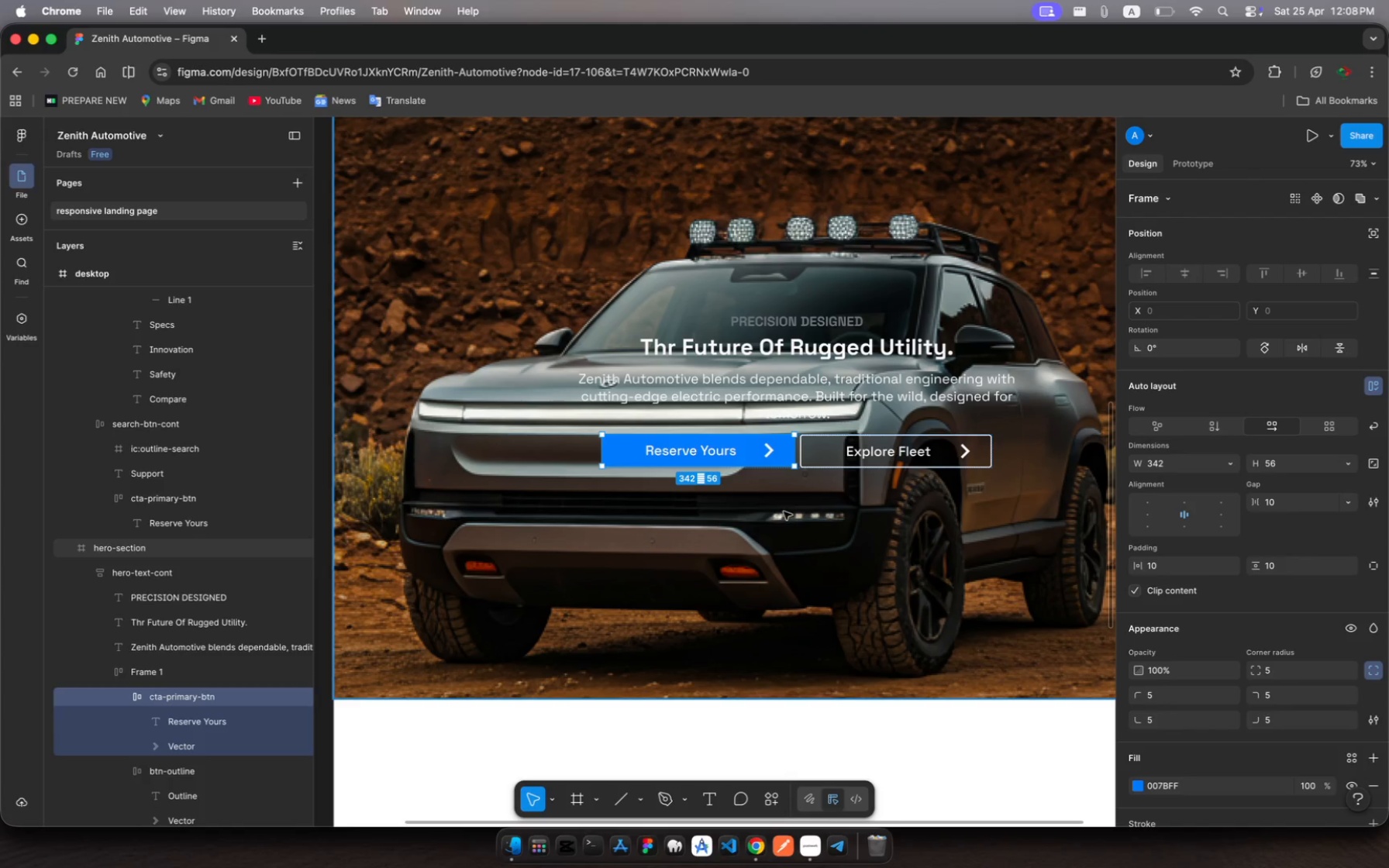 
left_click([767, 453])
 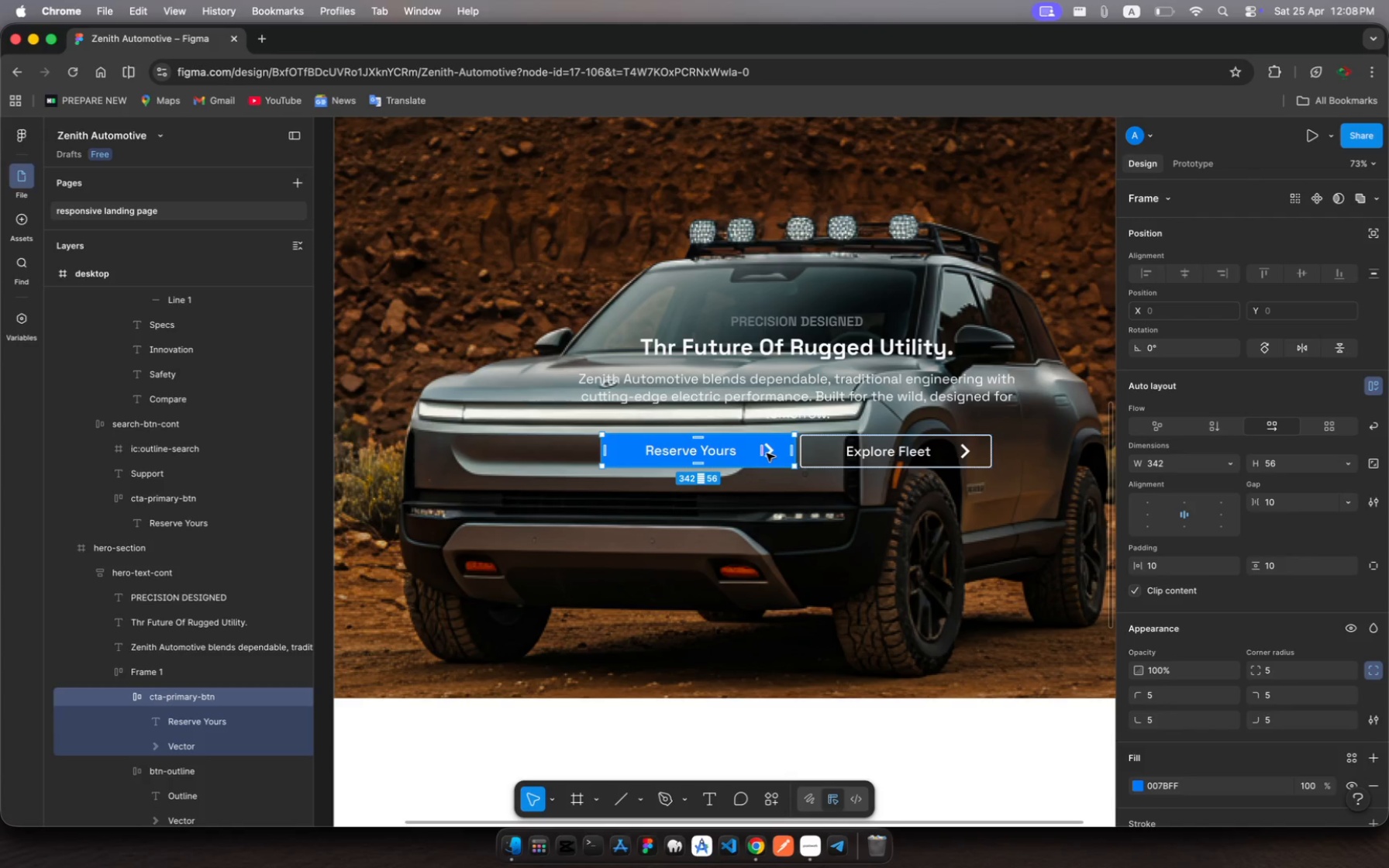 
left_click([767, 453])
 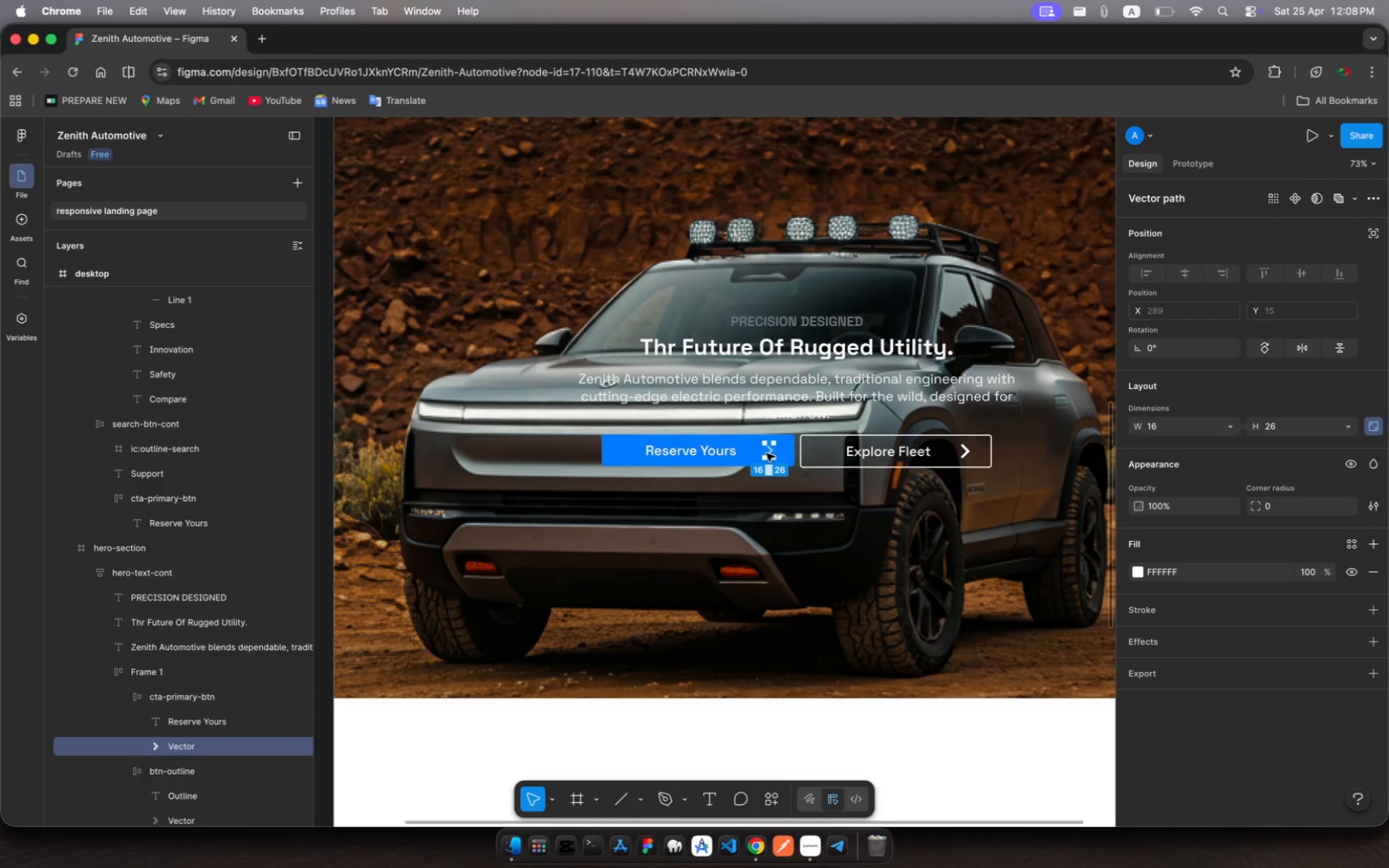 
hold_key(key=ShiftRight, duration=5.55)
left_click([967, 453])
 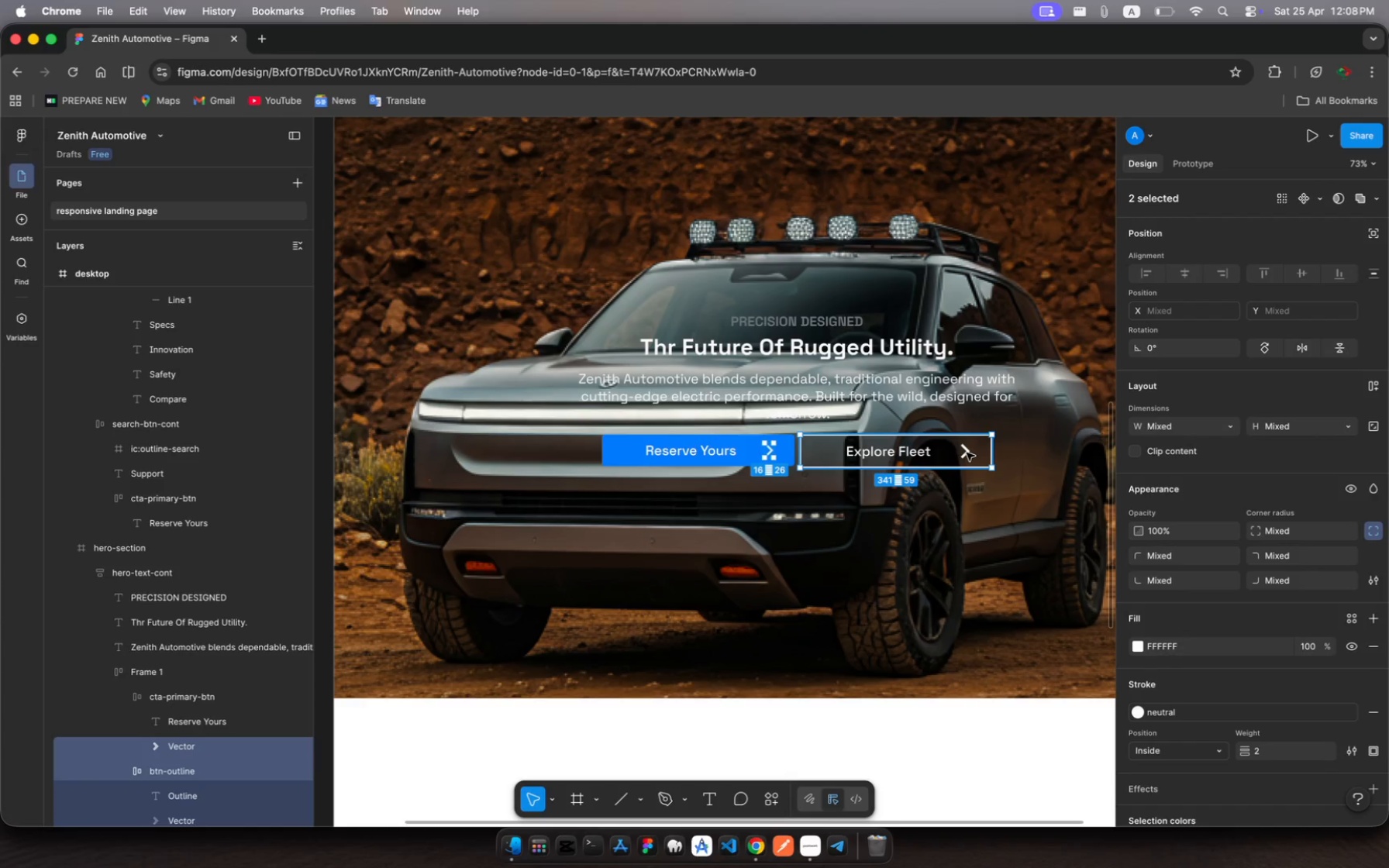 
left_click([967, 453])
 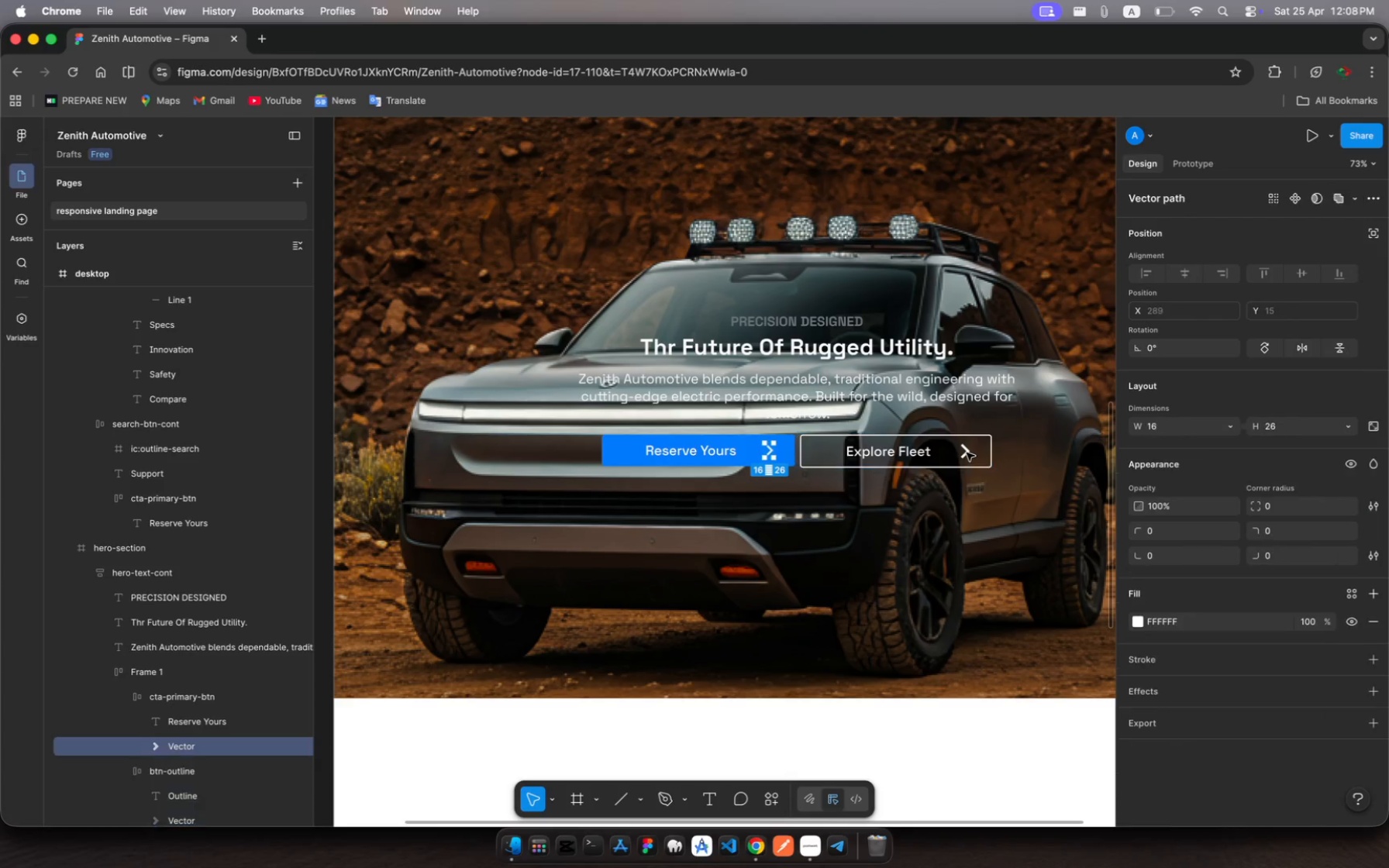 
left_click([967, 453])
 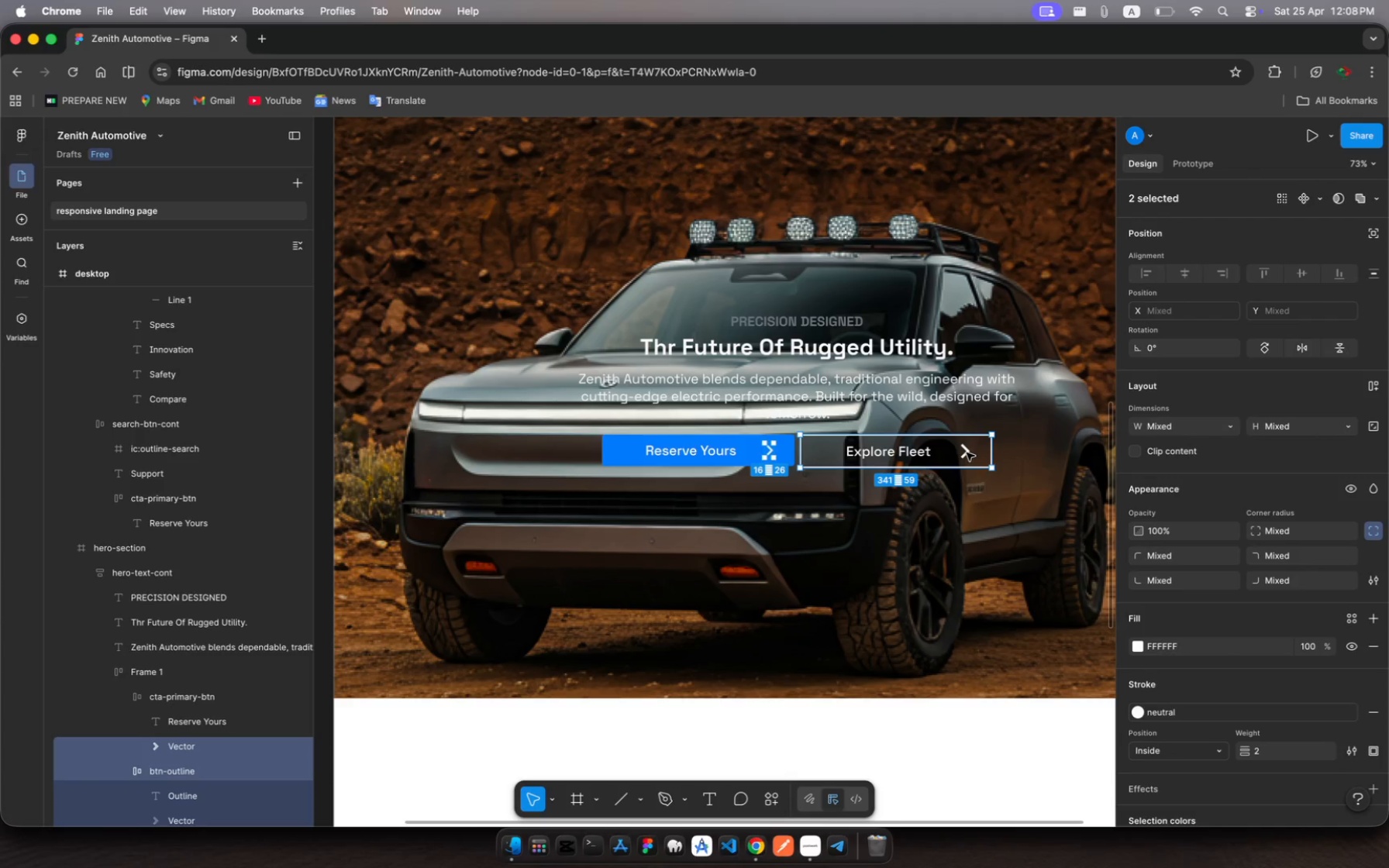 
left_click([967, 453])
 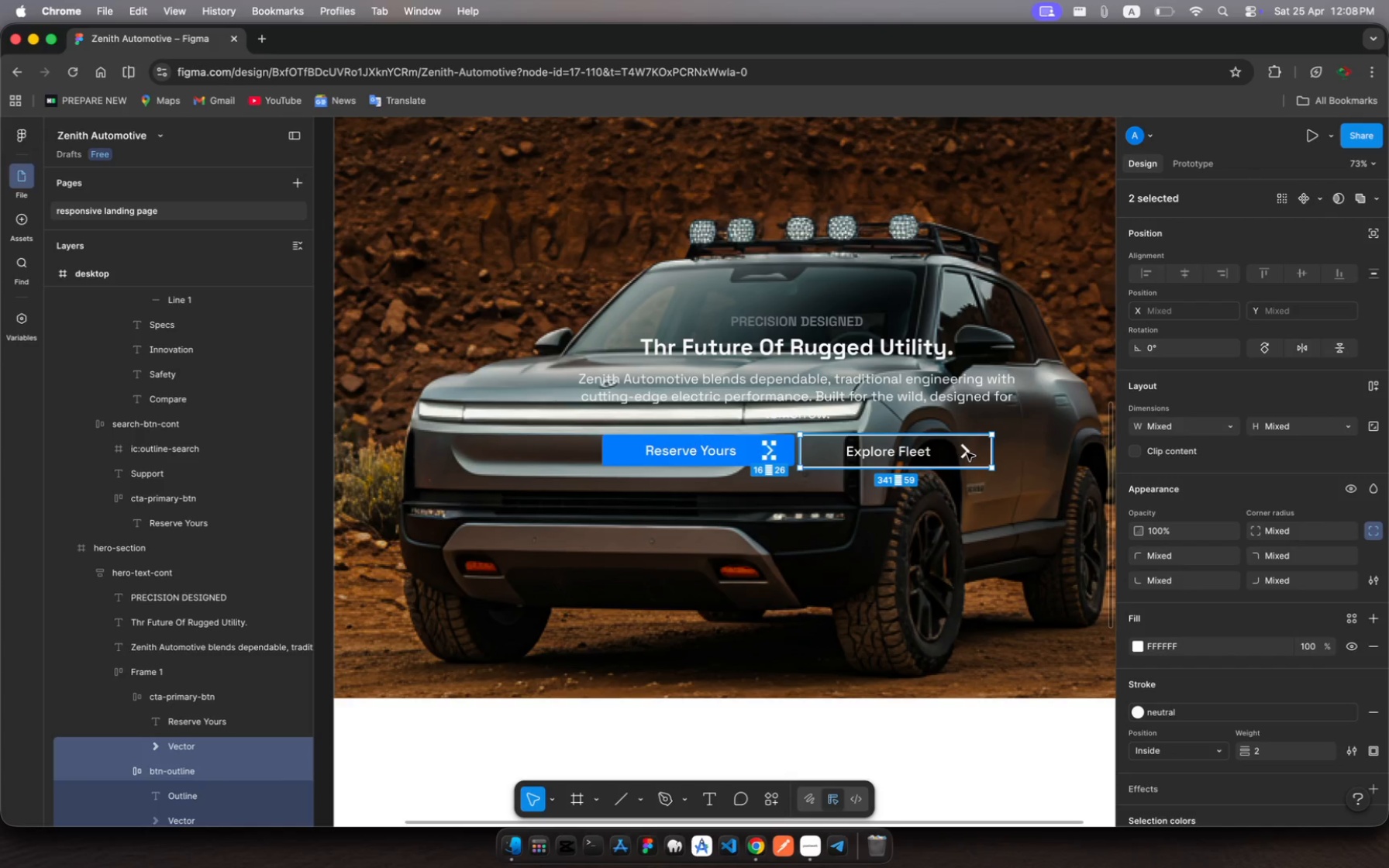 
left_click([967, 453])
 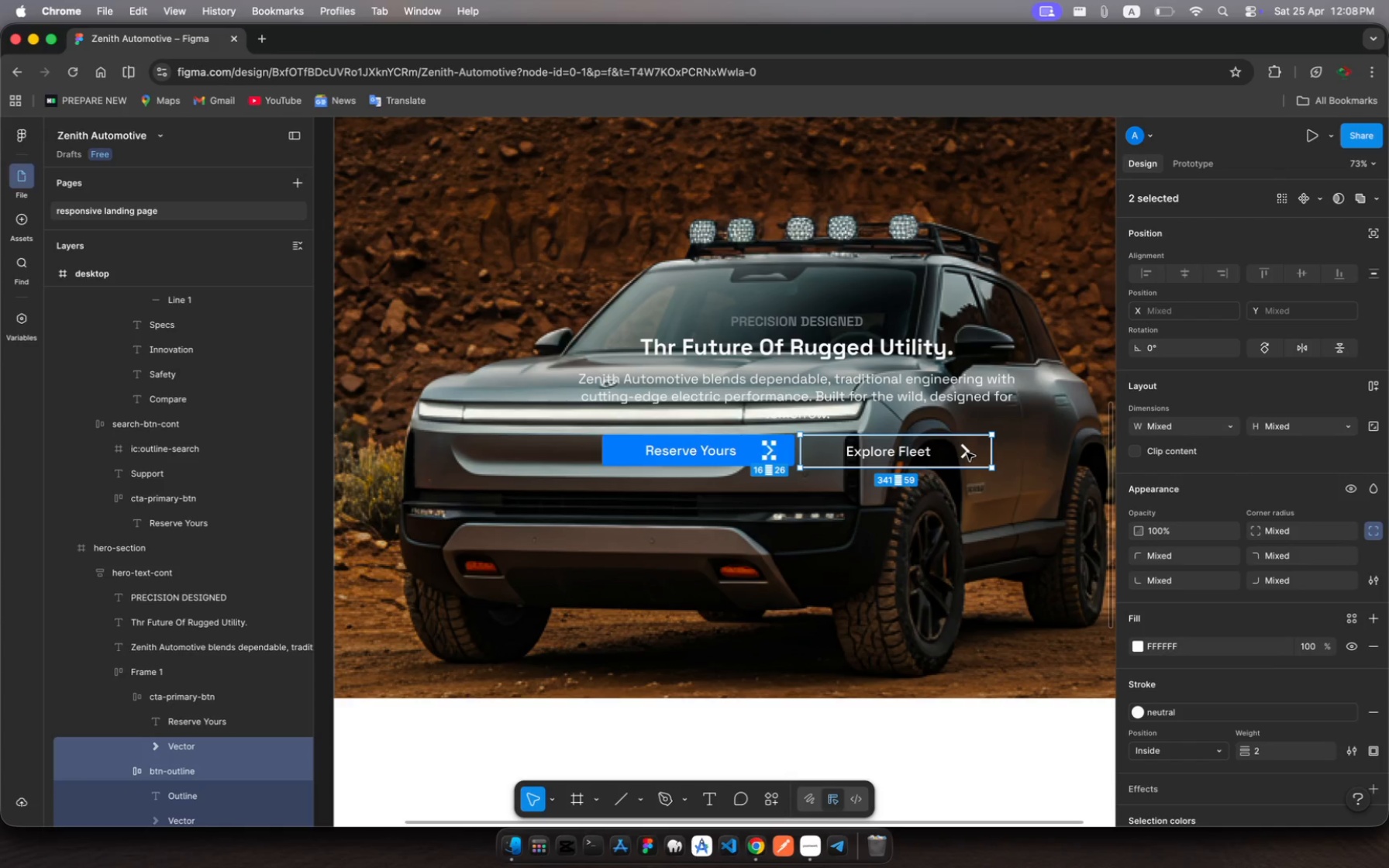 
left_click([967, 453])
 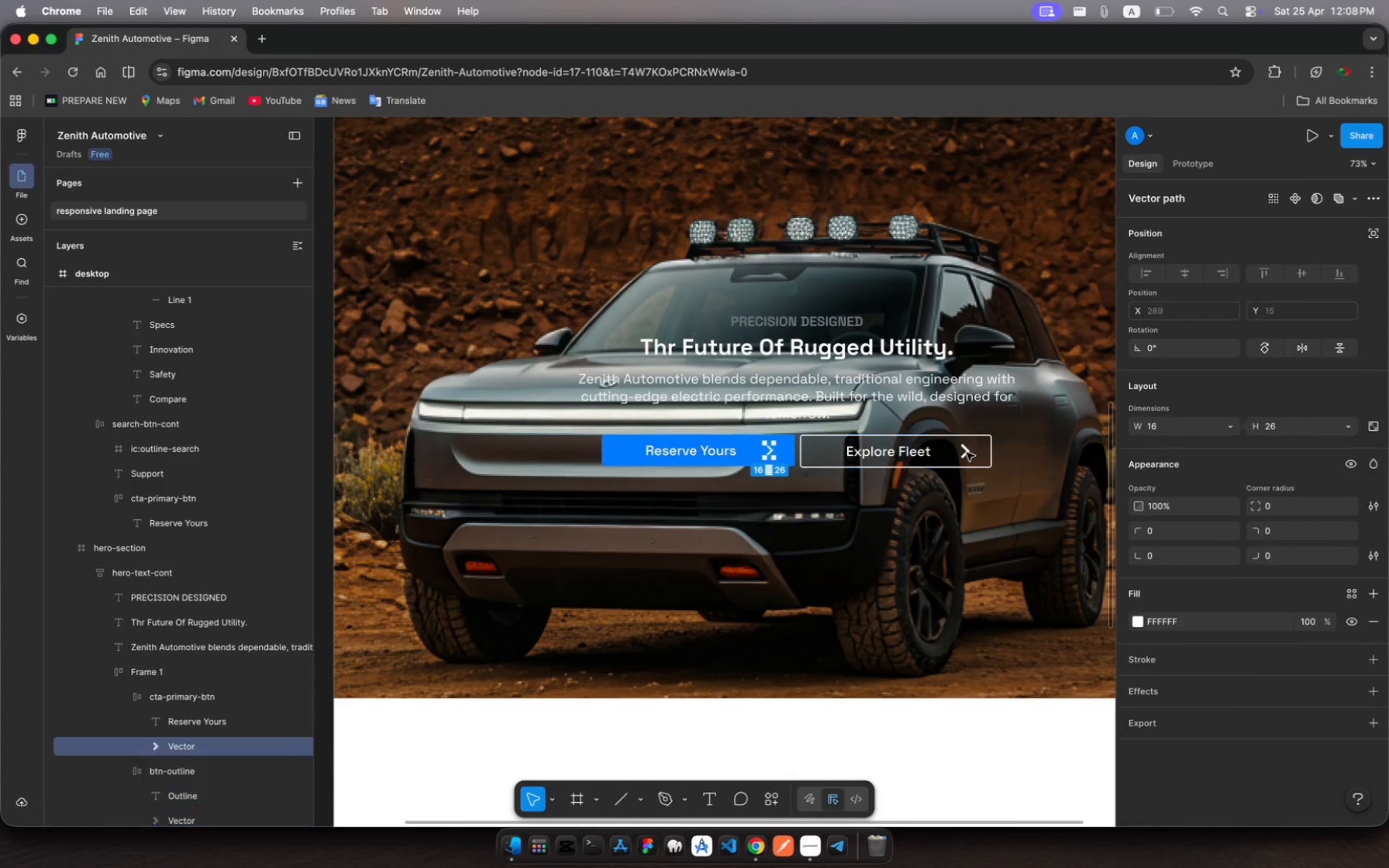 
left_click([967, 453])
 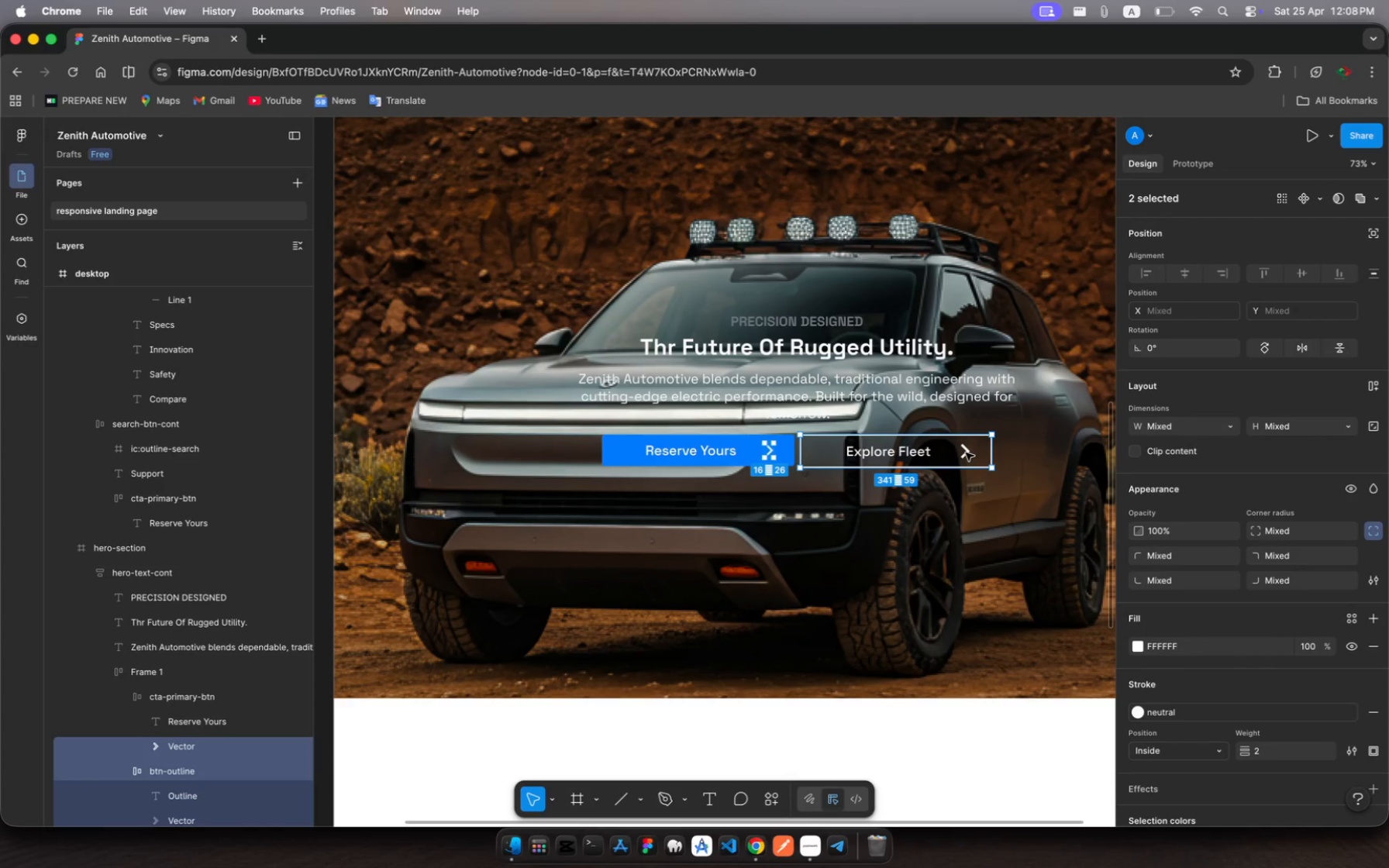 
left_click([869, 535])
 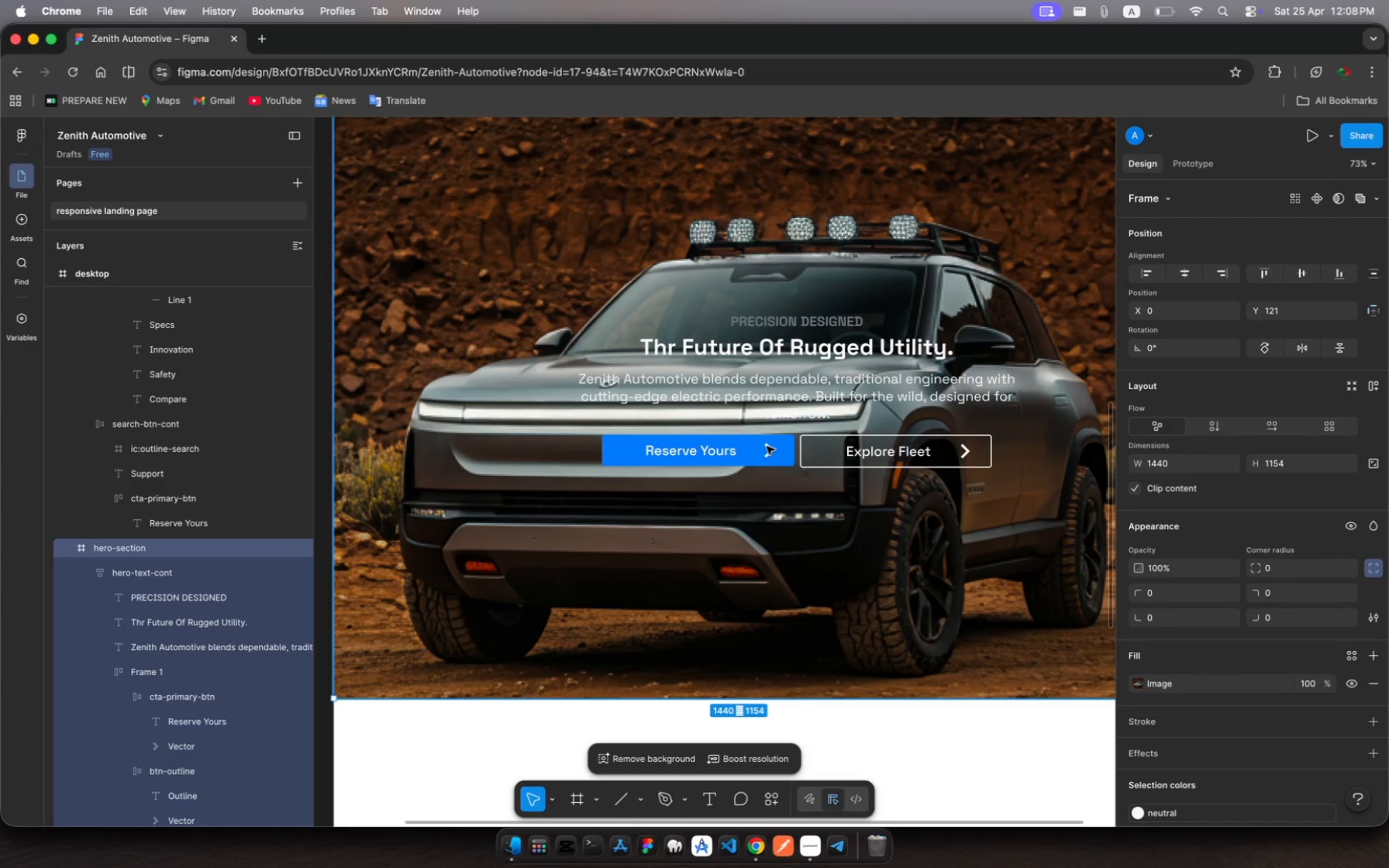 
double_click([767, 446])
 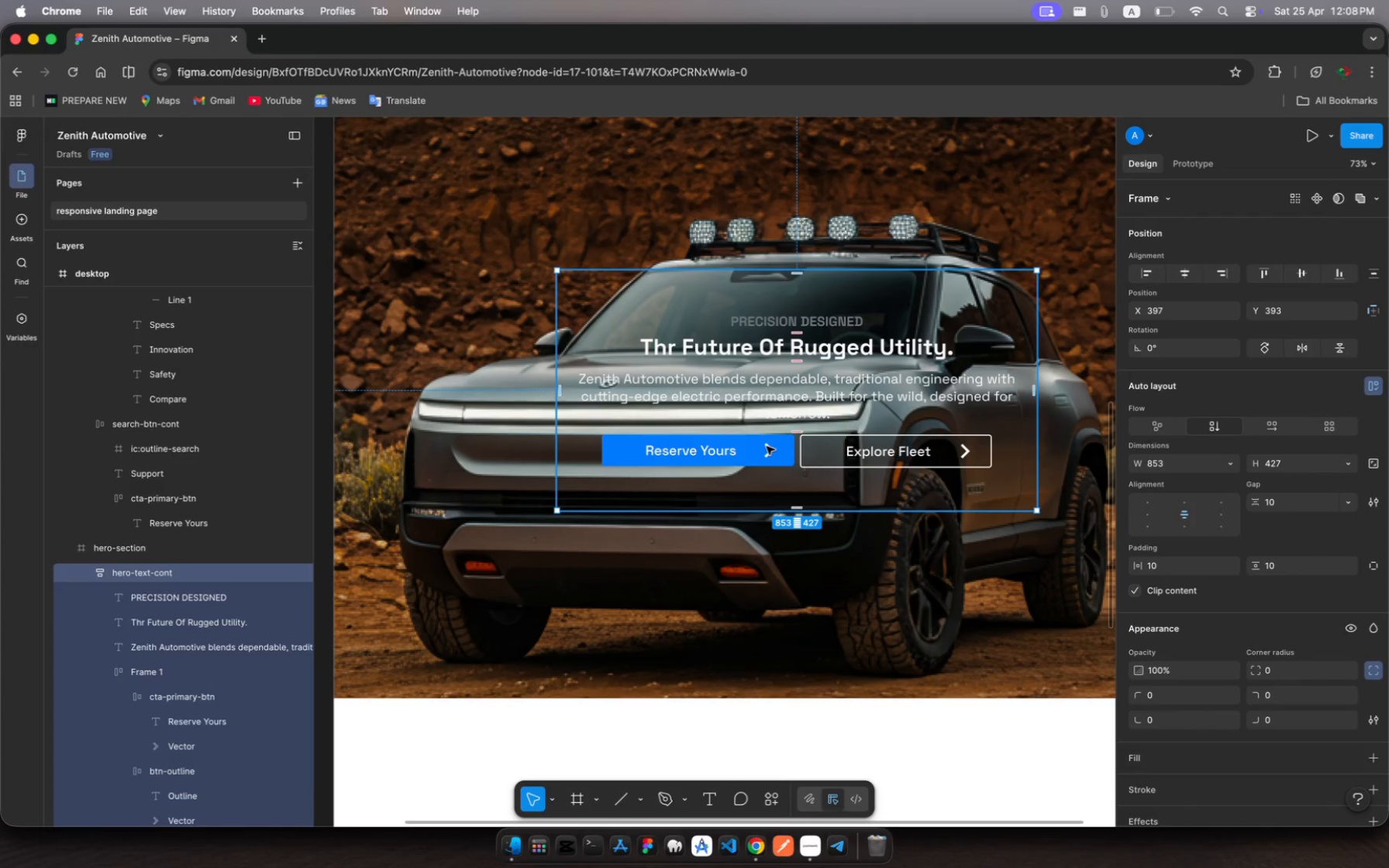 
left_click([767, 446])
 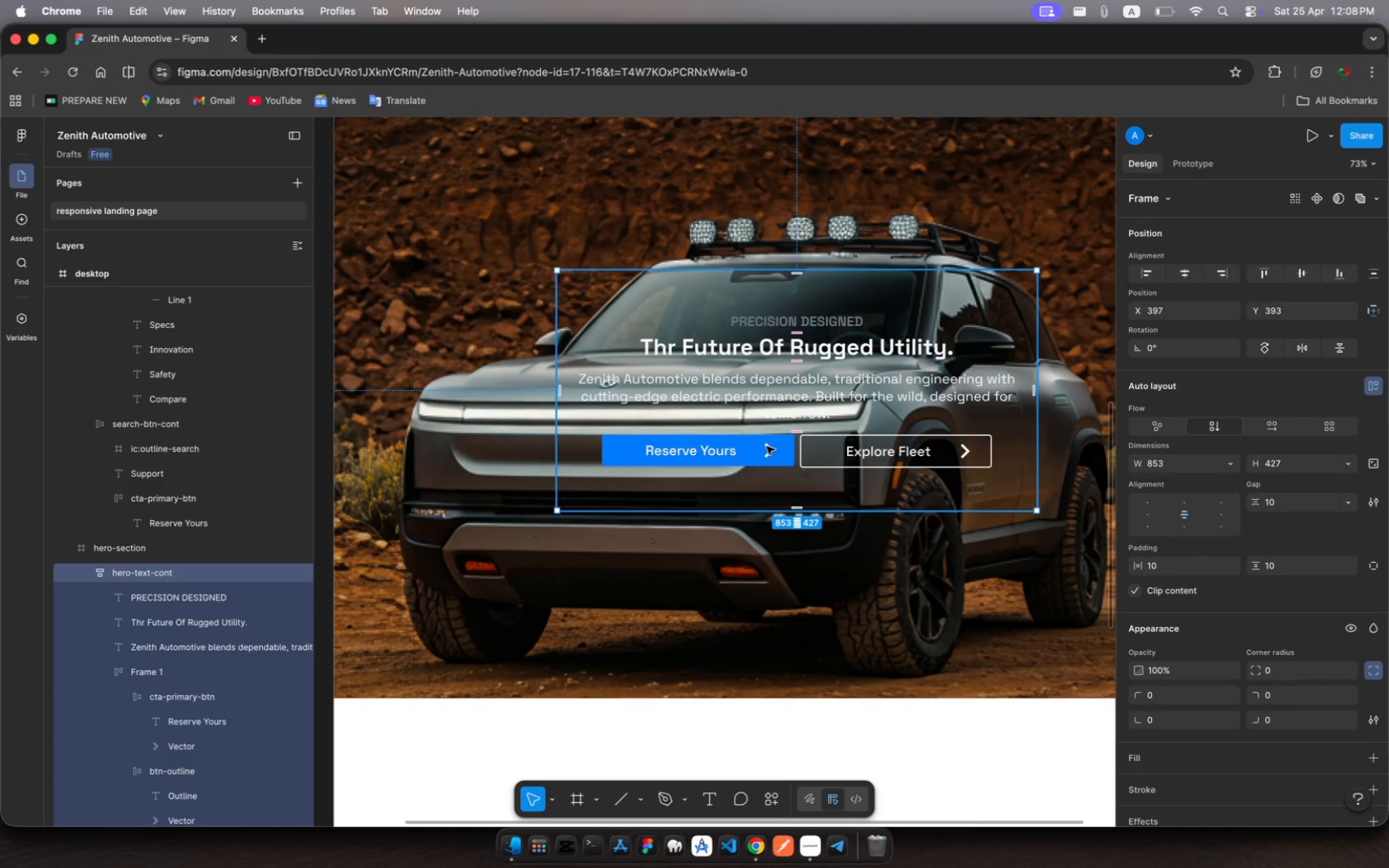 
left_click([767, 446])
 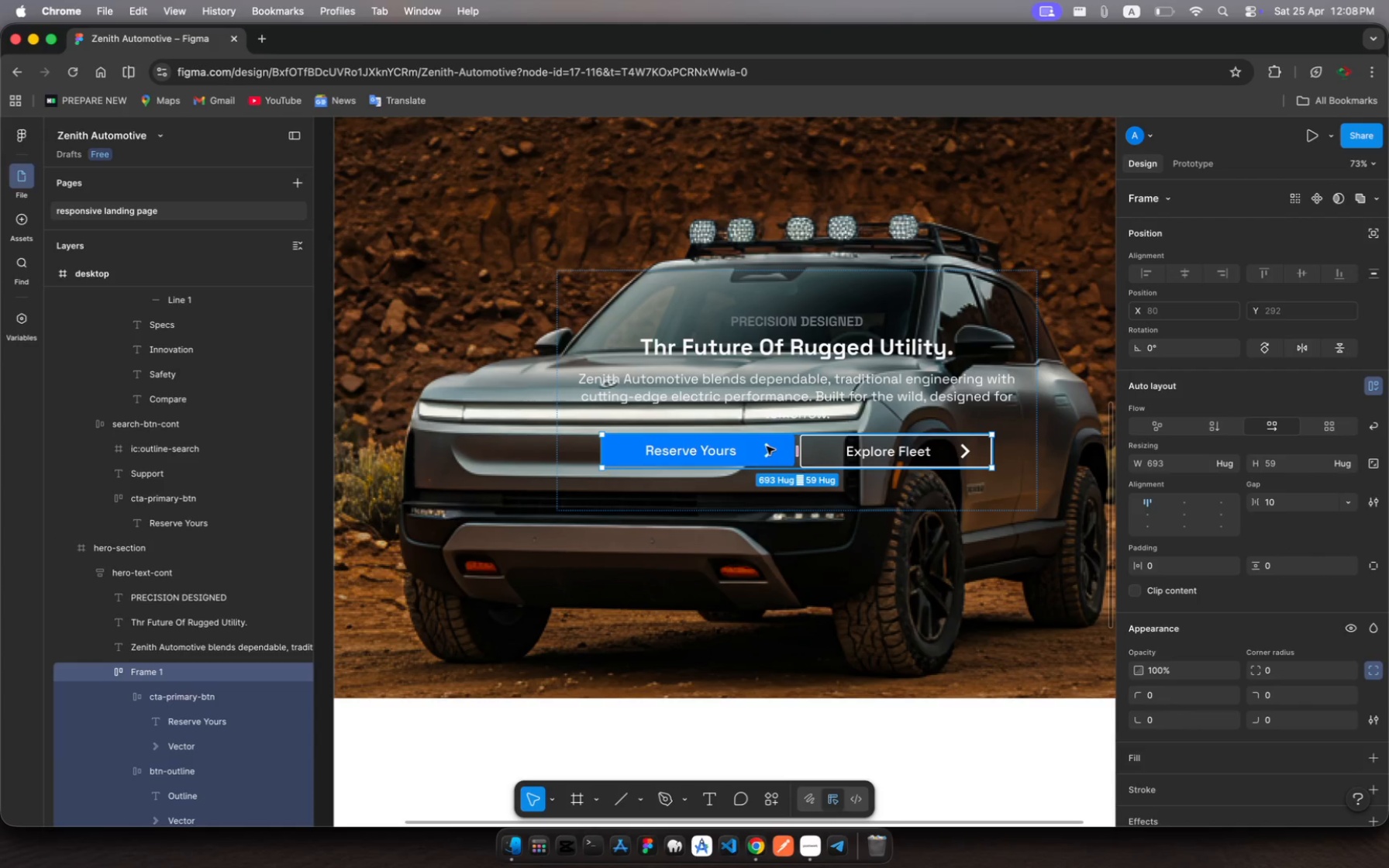 
left_click([767, 446])
 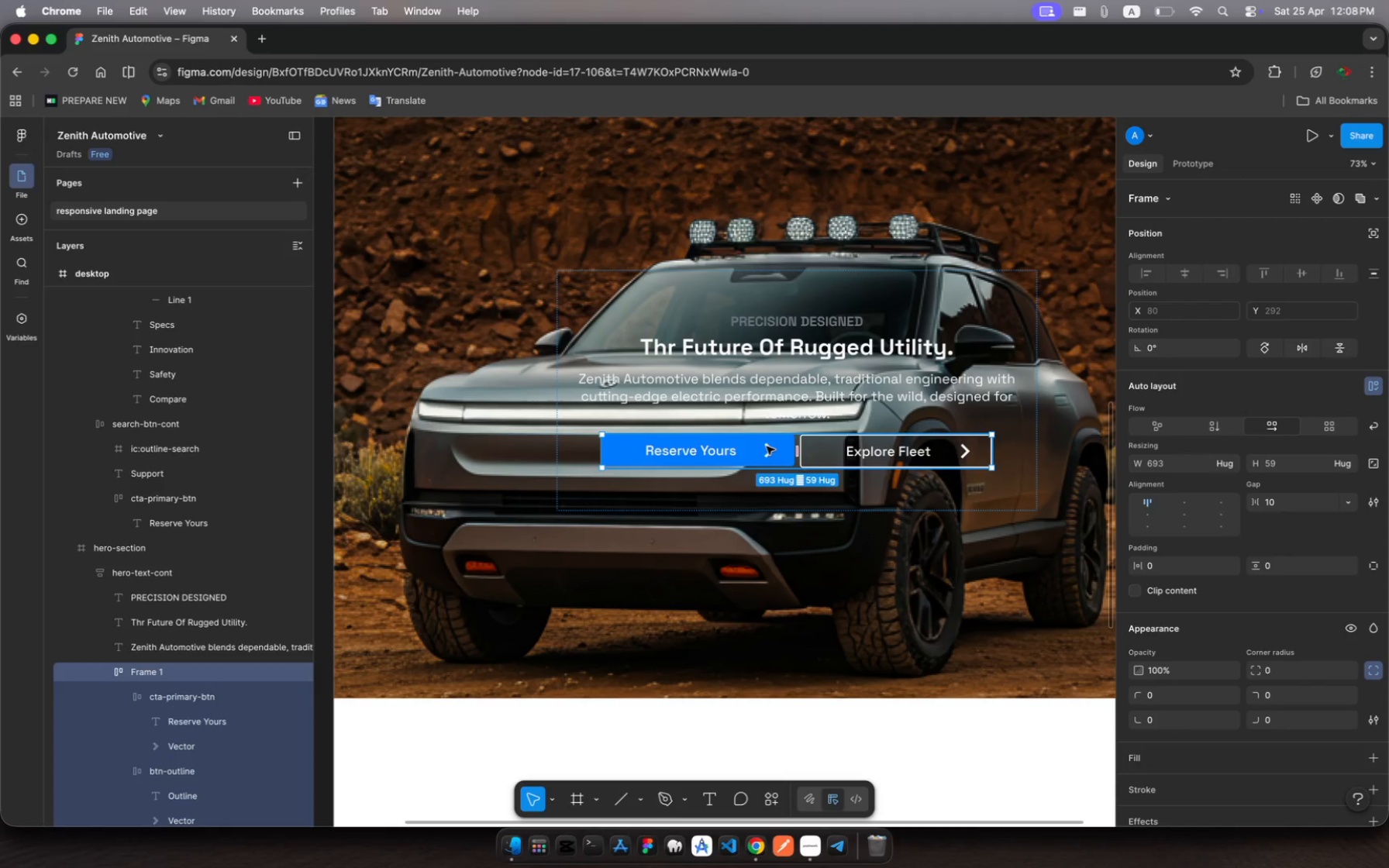 
left_click([767, 446])
 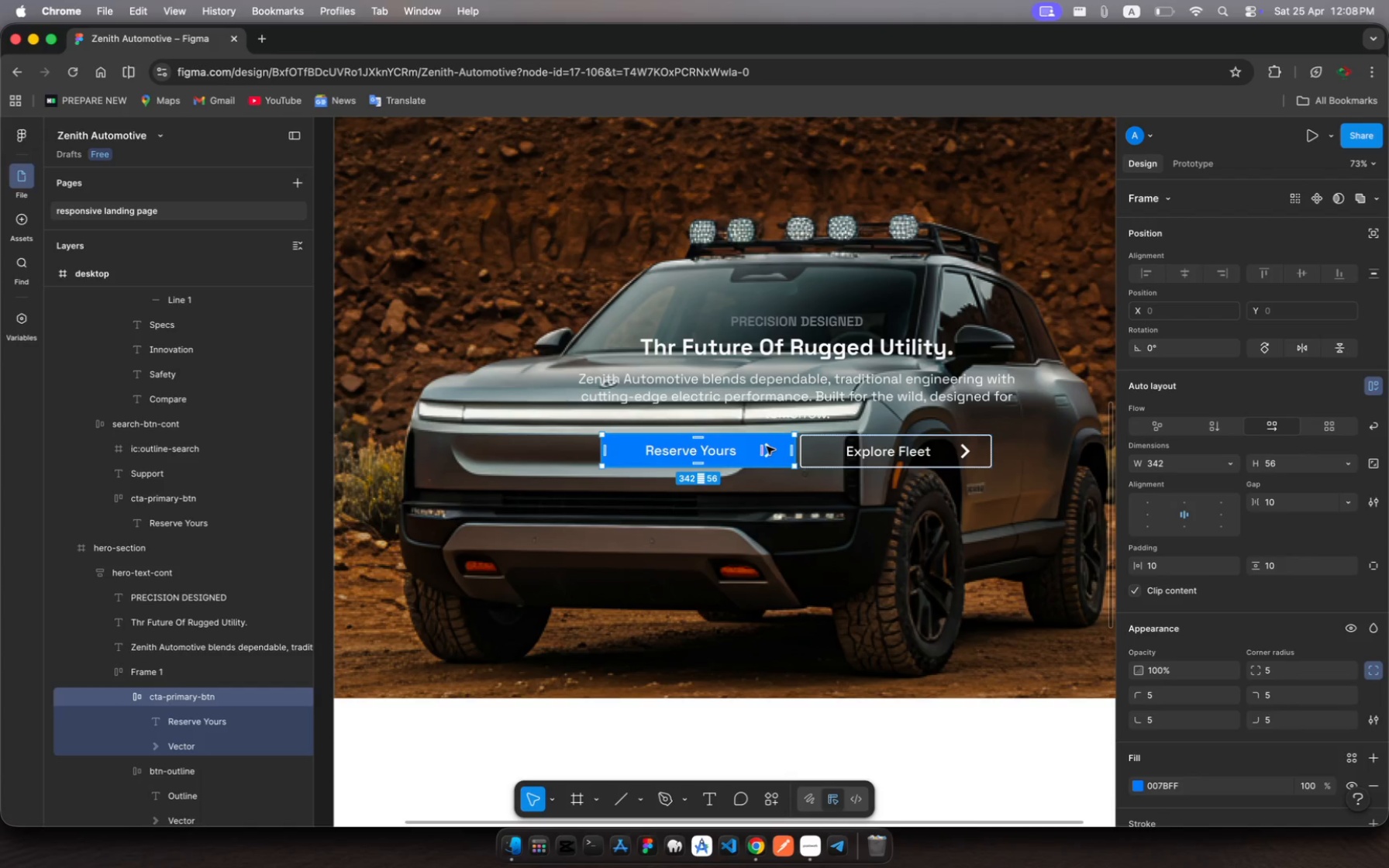 
double_click([767, 446])
 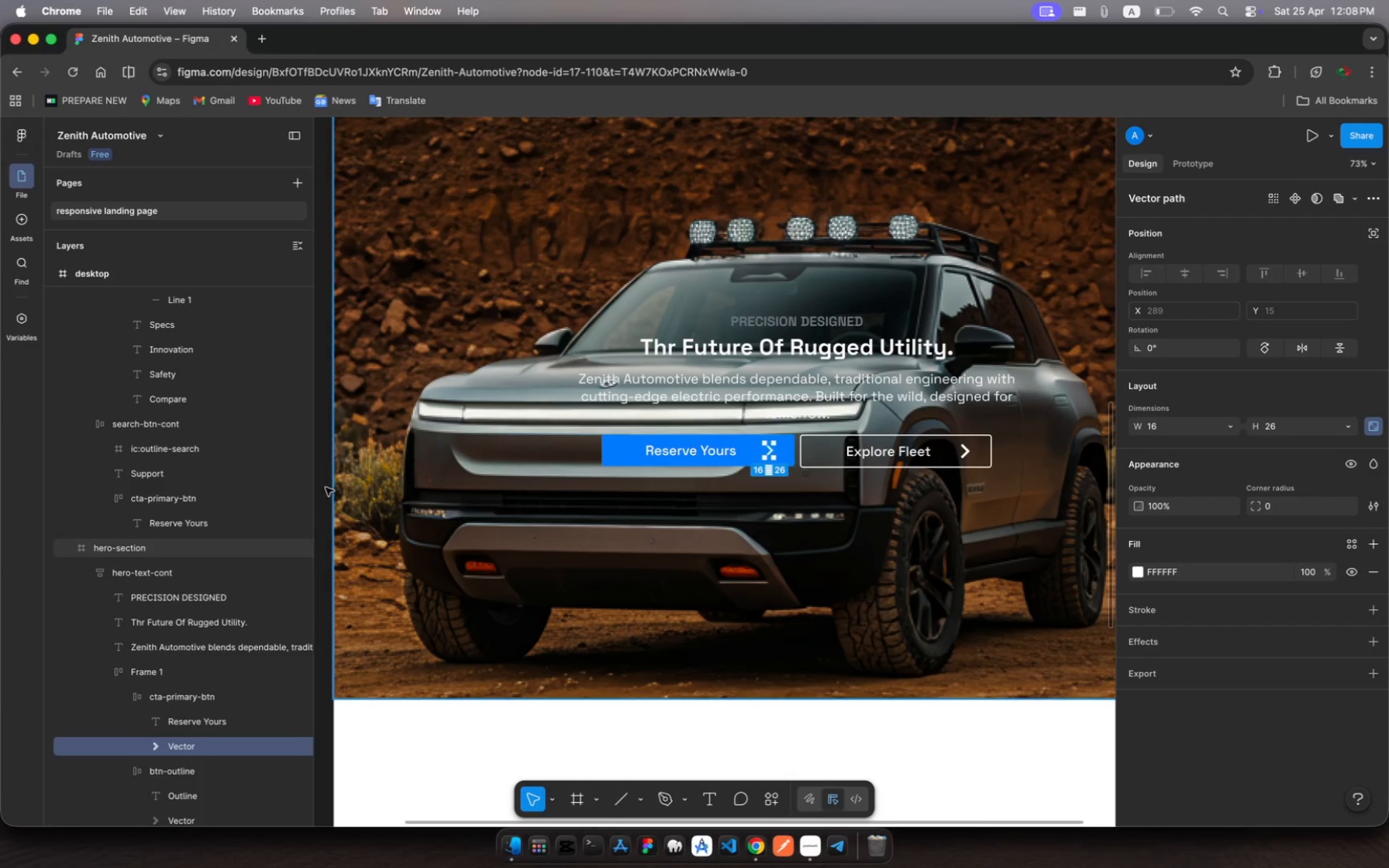 
scroll: coordinate [219, 632], scroll_direction: down, amount: 16.0
 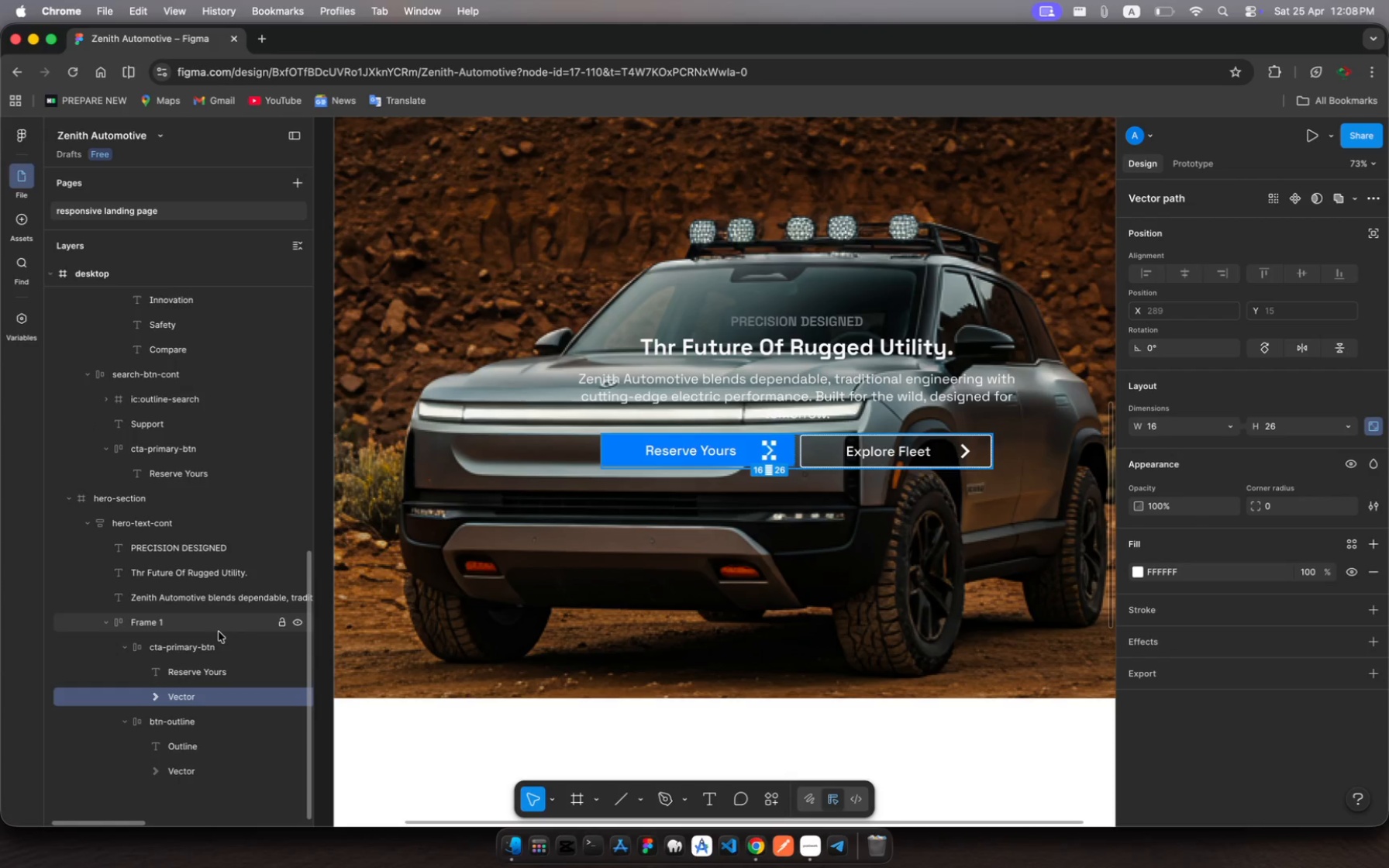 
hold_key(key=ShiftRight, duration=2.05)
left_click([157, 771])
 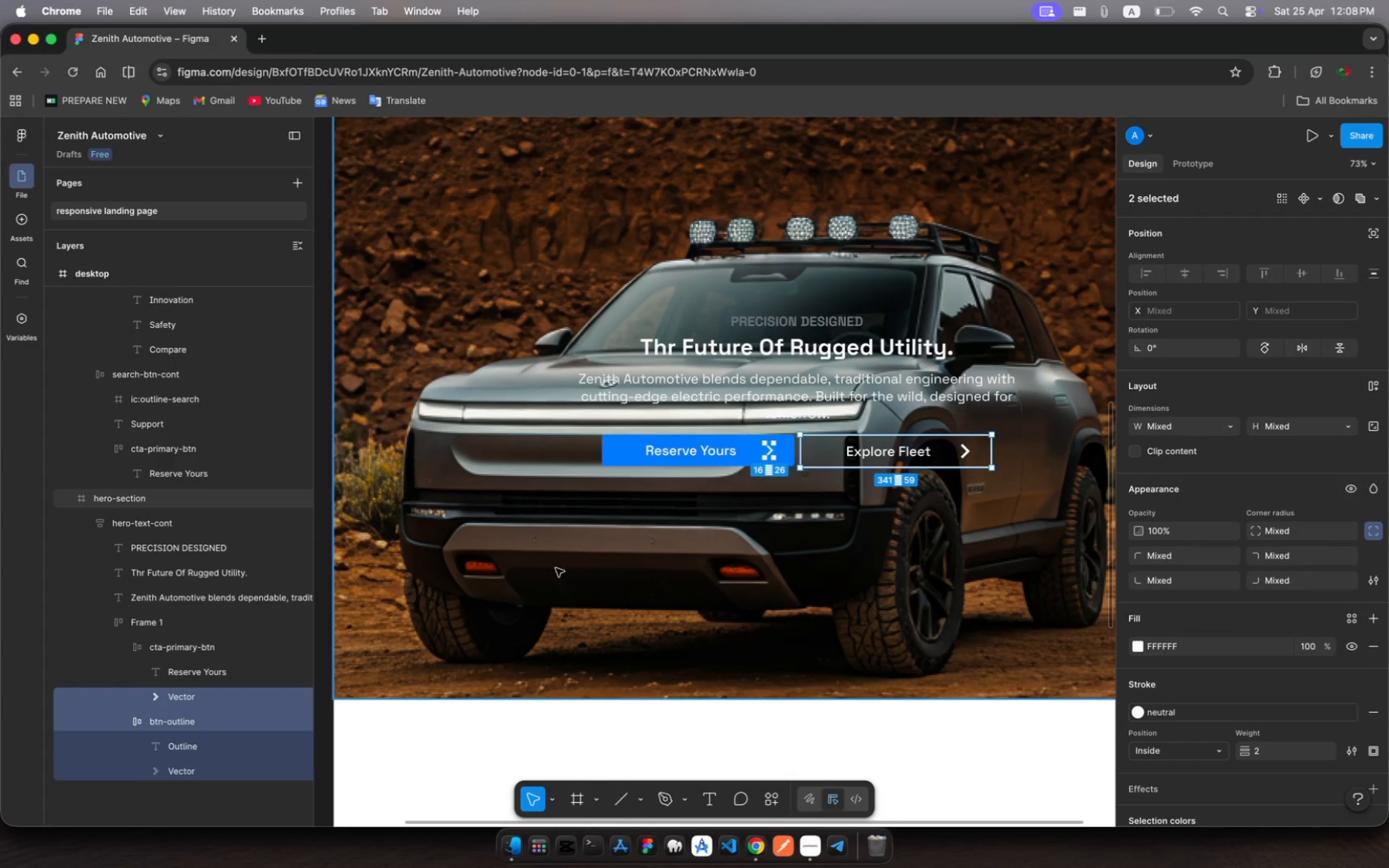 
wait(5.49)
 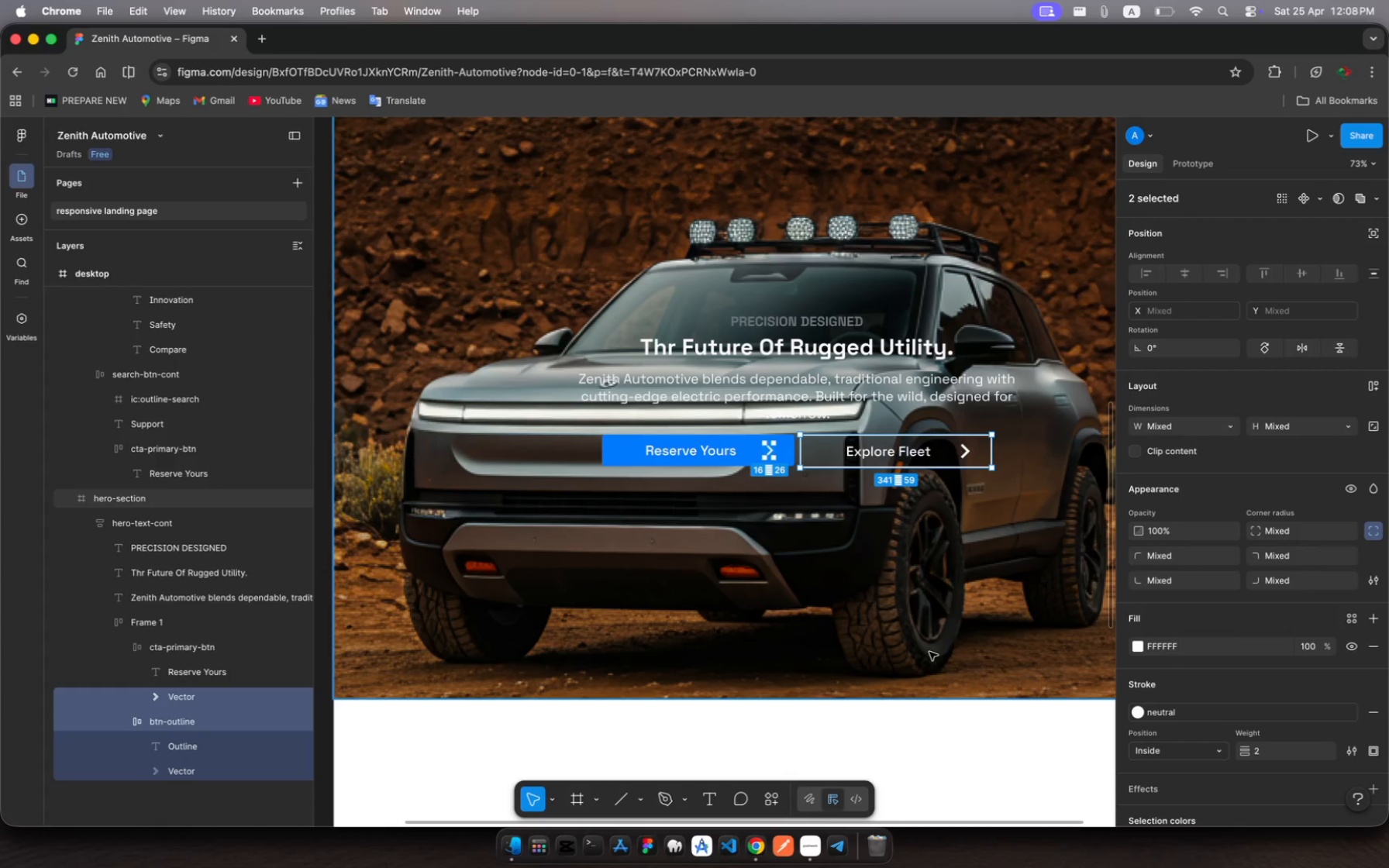 
key(Escape)
 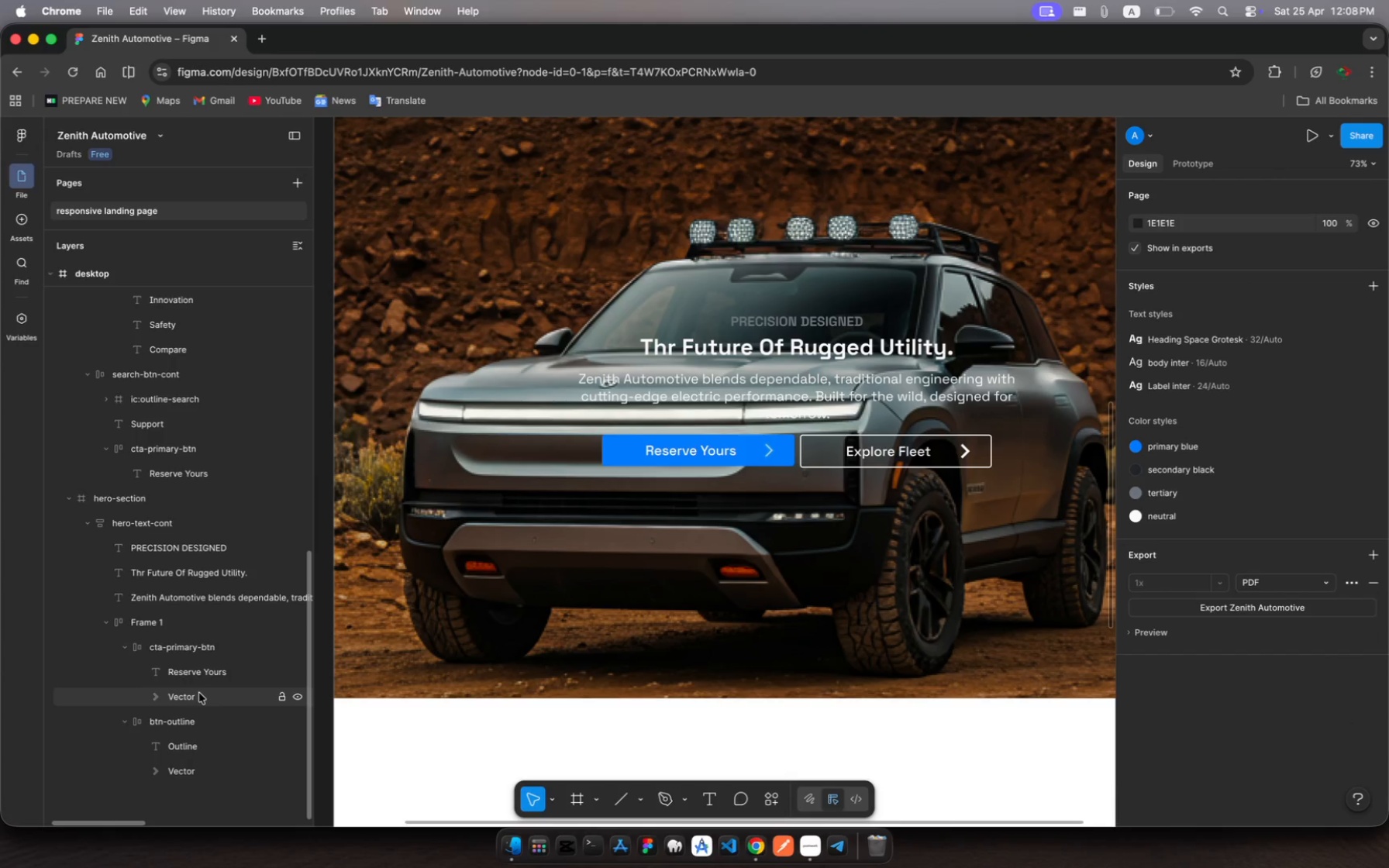 
left_click([198, 694])
 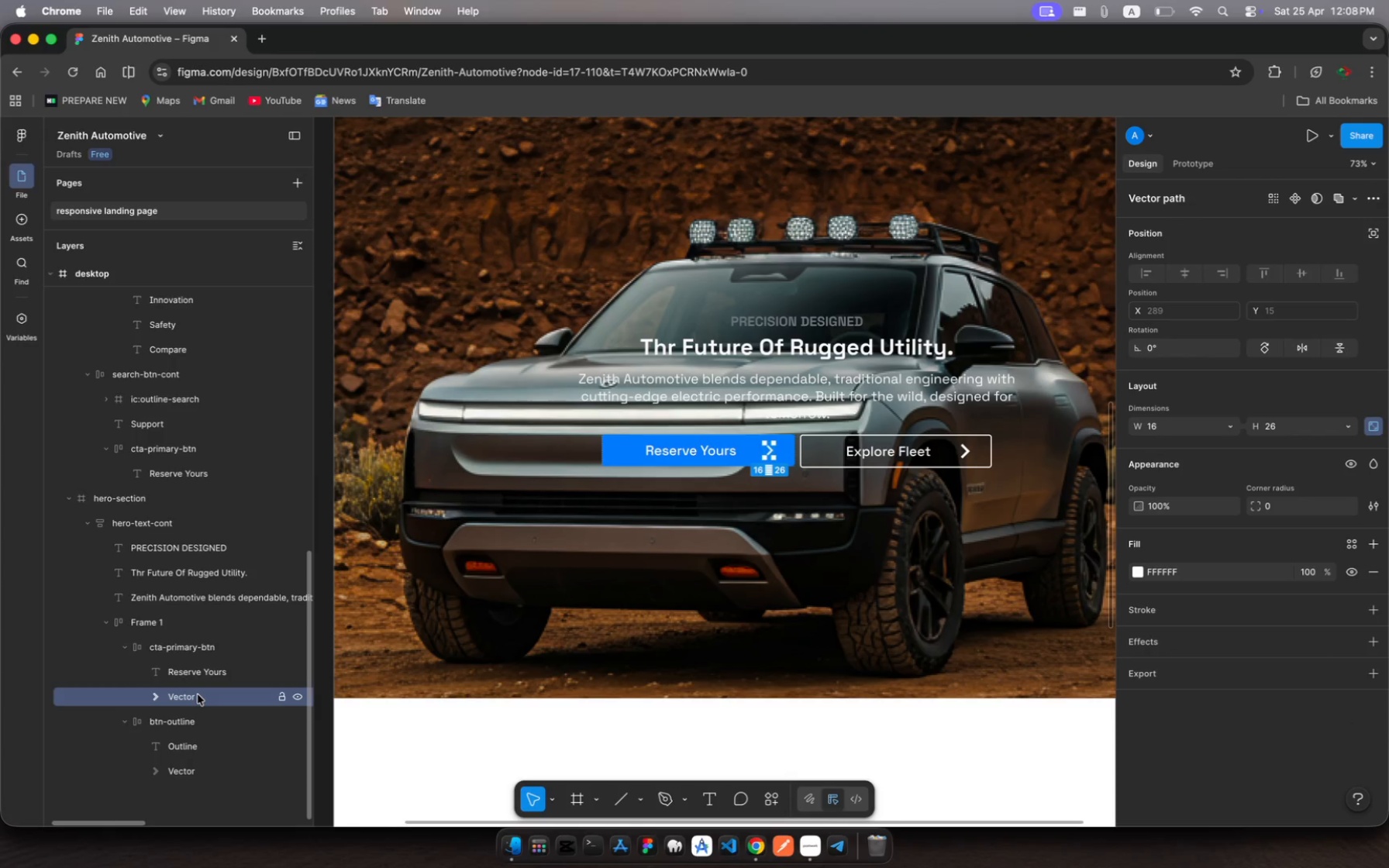 
hold_key(key=MetaRight, duration=2.31)
left_click([183, 772])
 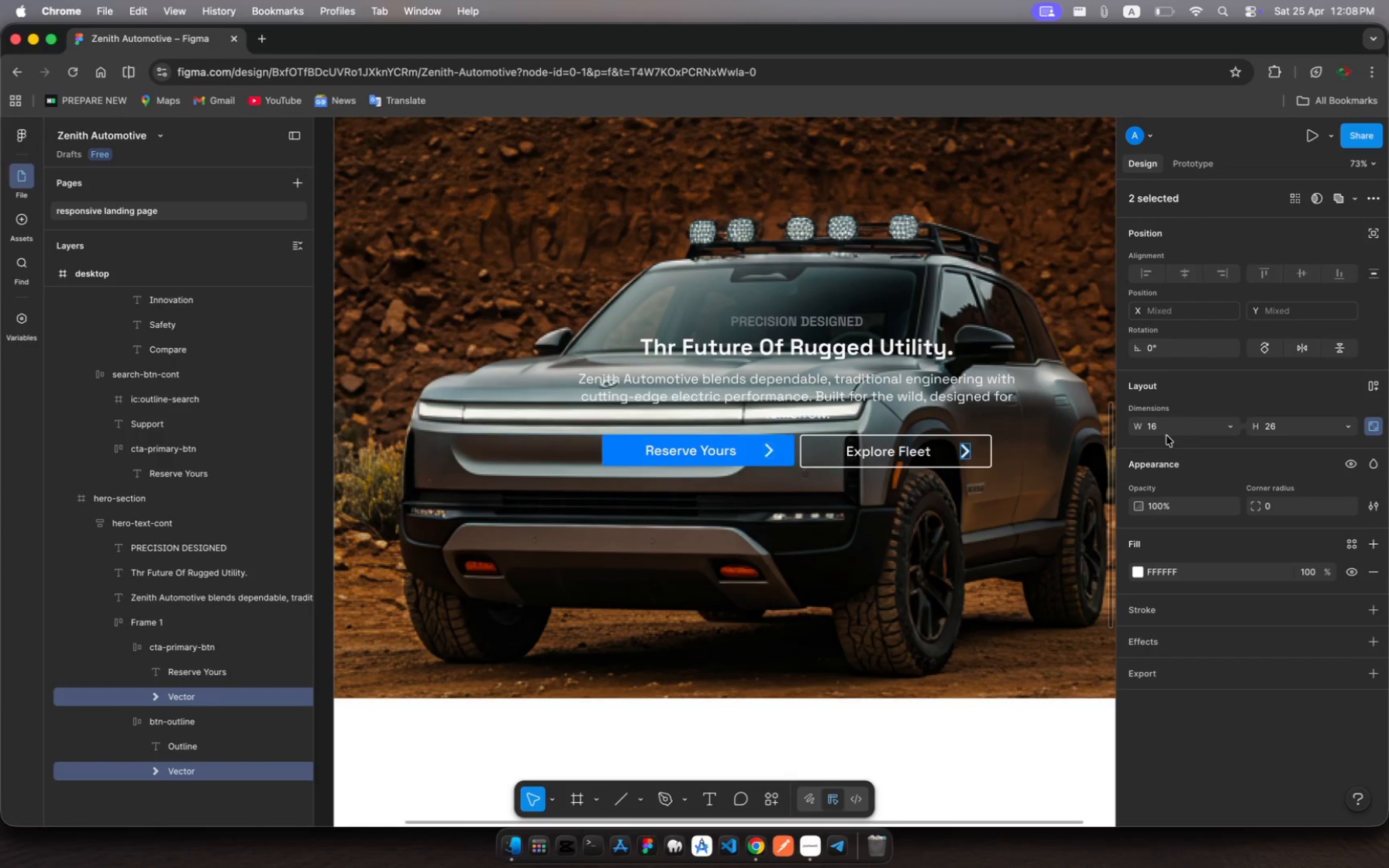 
left_click([1151, 429])
 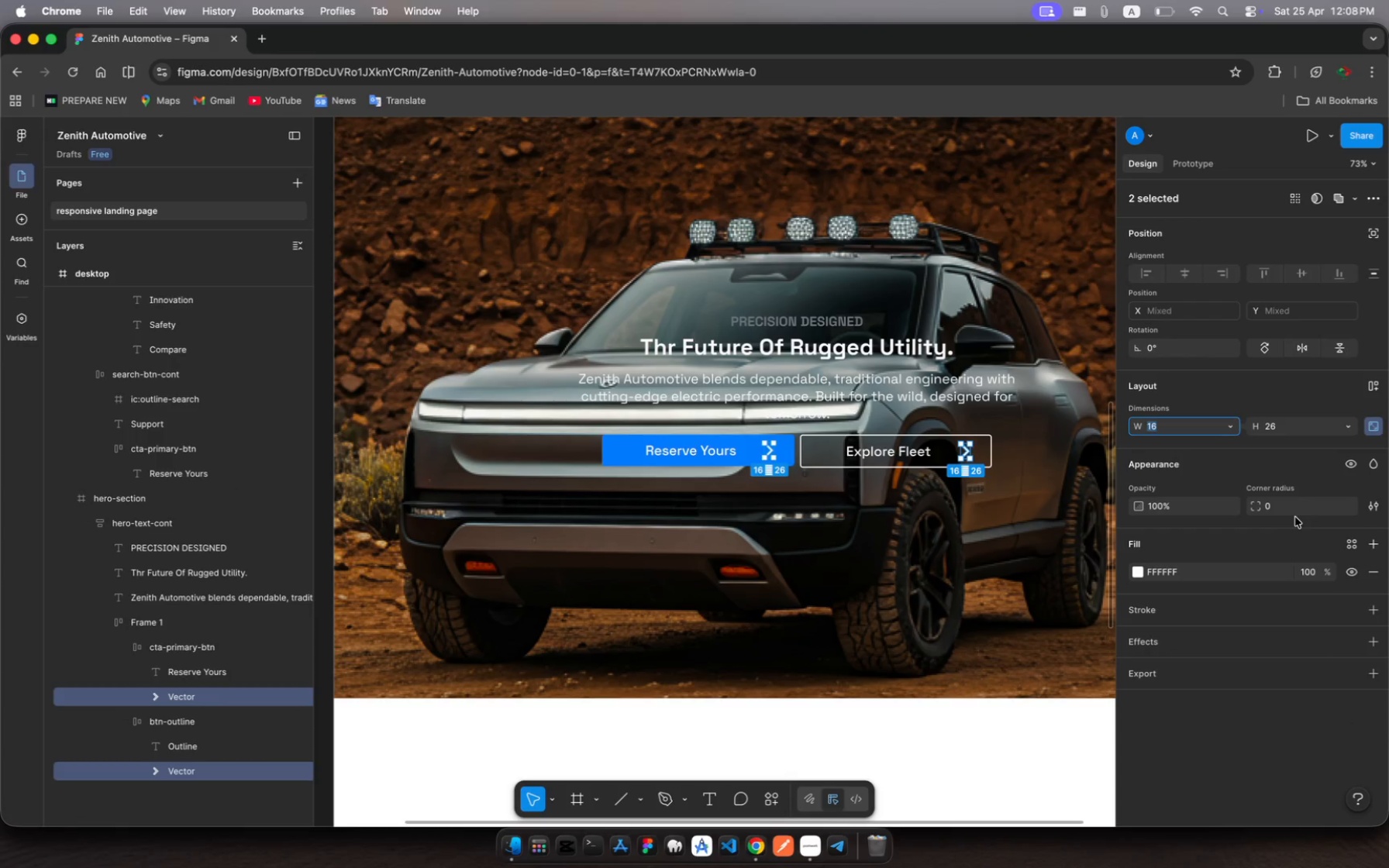 
type(12)
 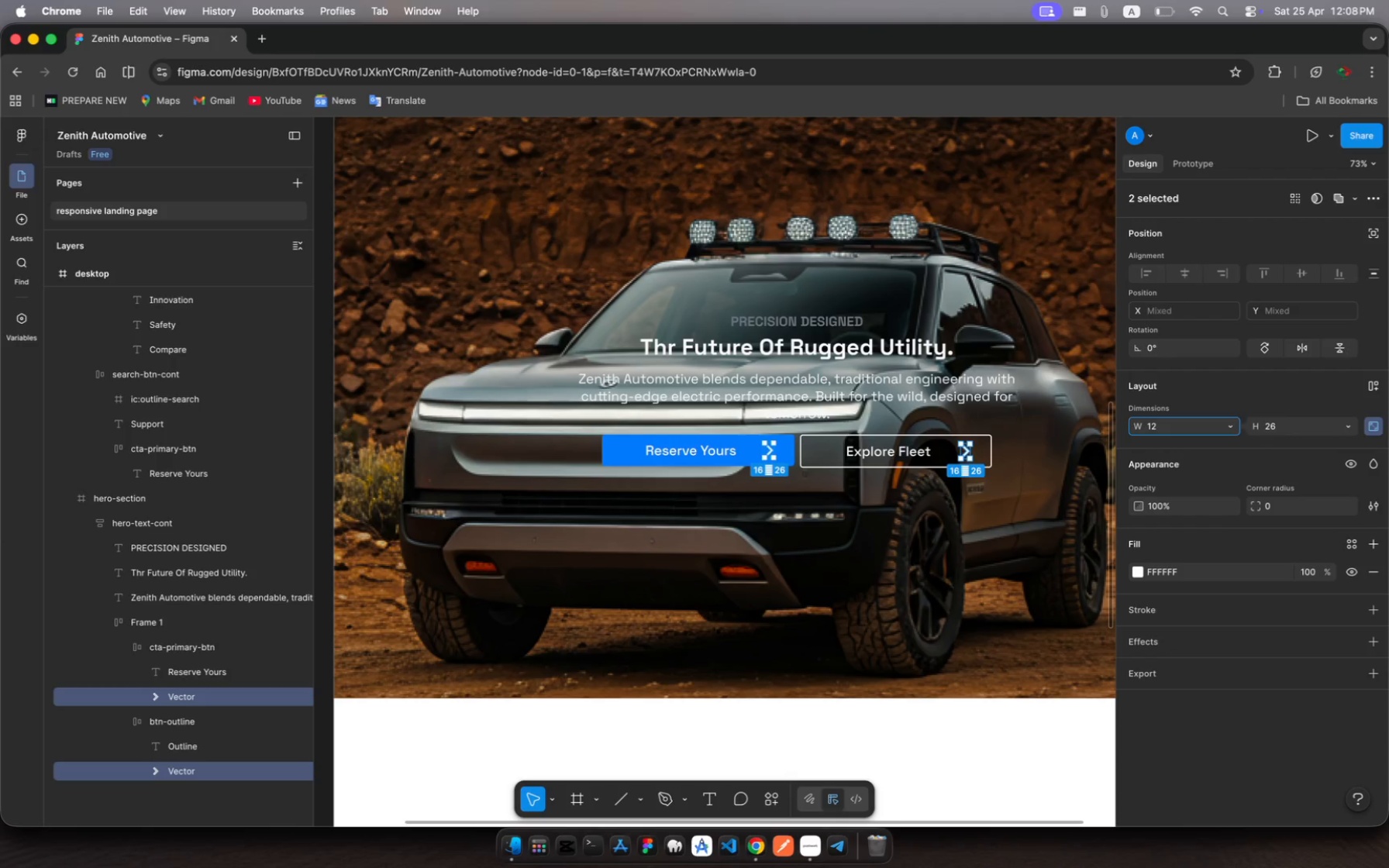 
key(Enter)
 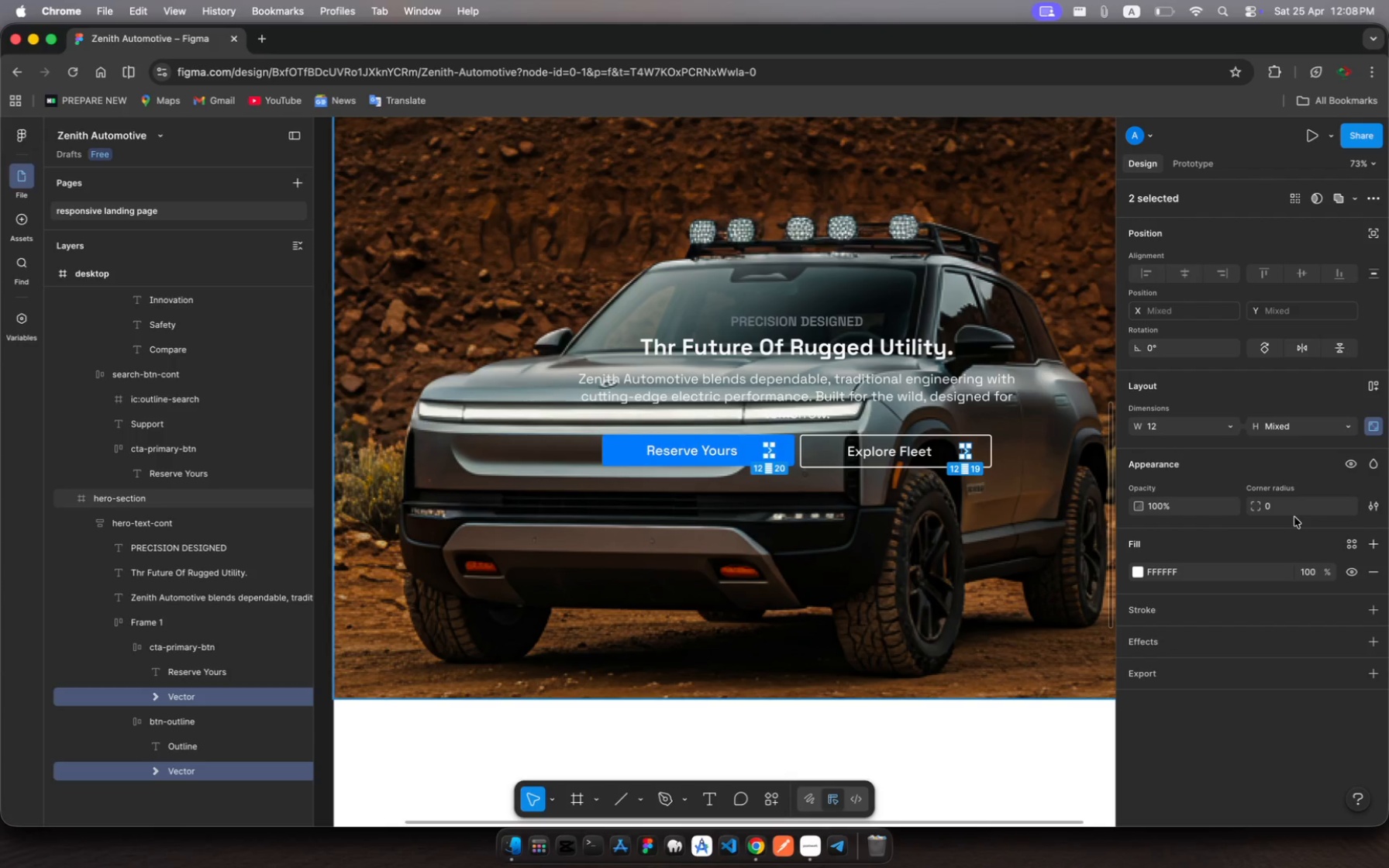 
key(Escape)
 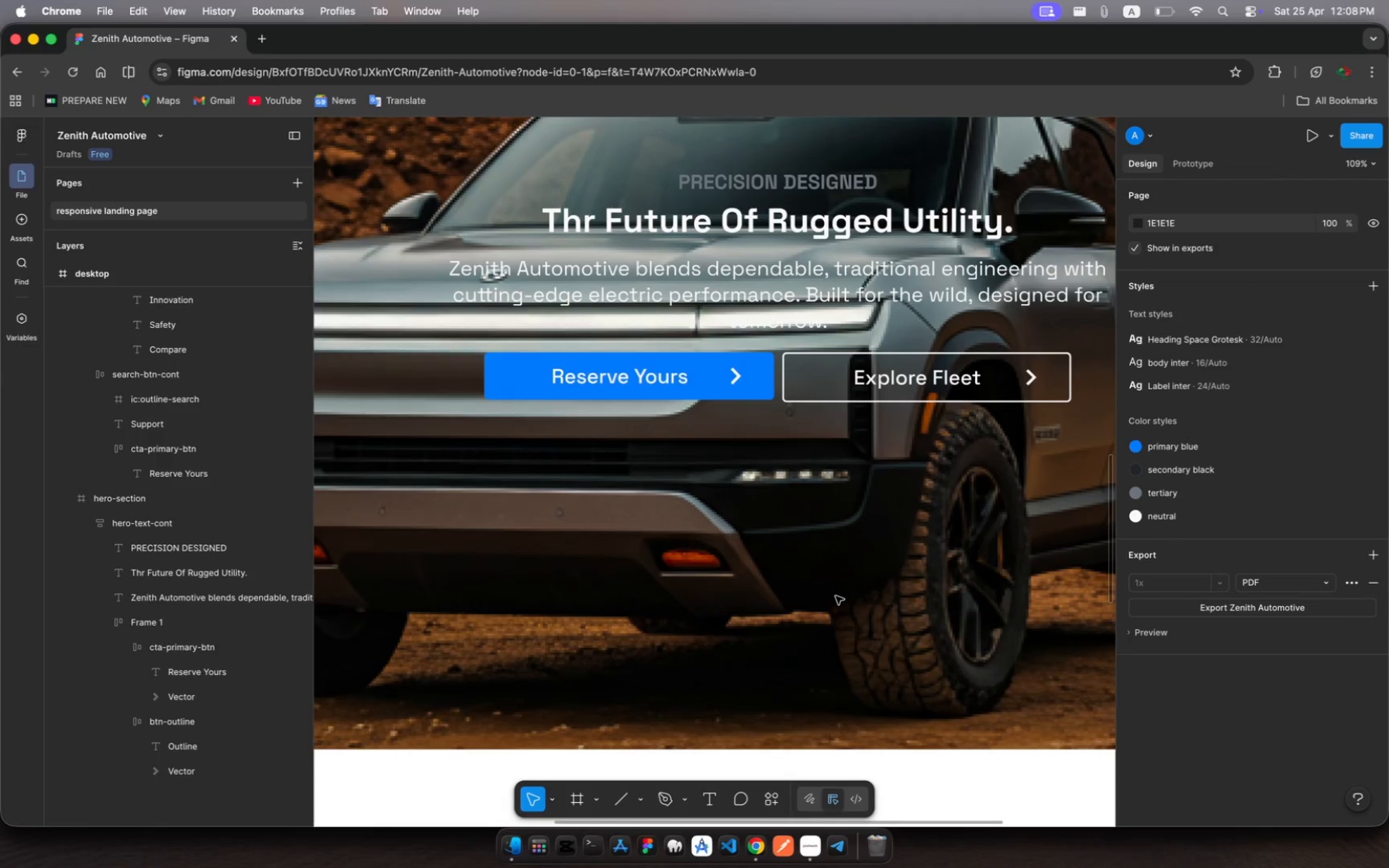 
left_click([691, 378])
 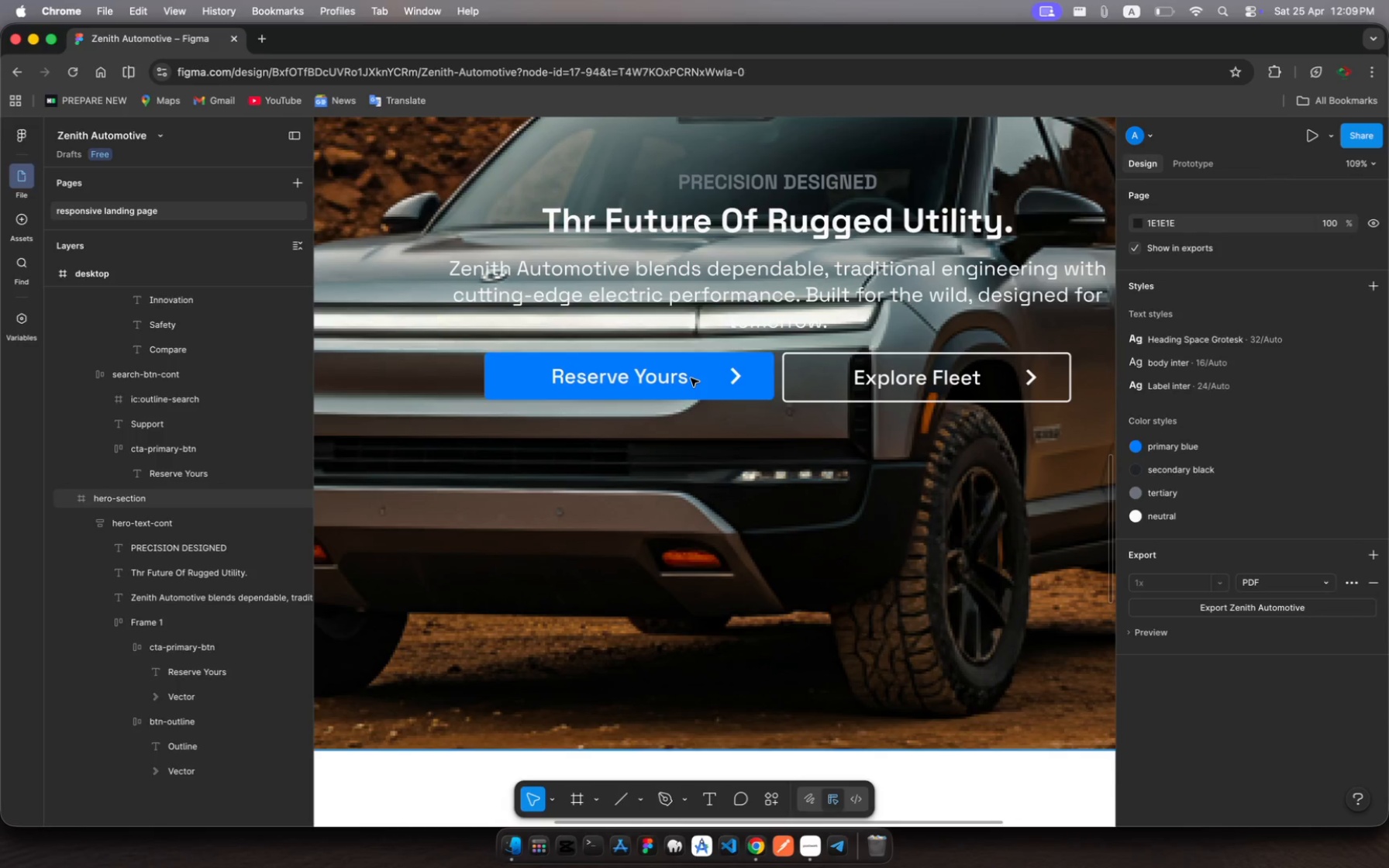 
left_click([691, 378])
 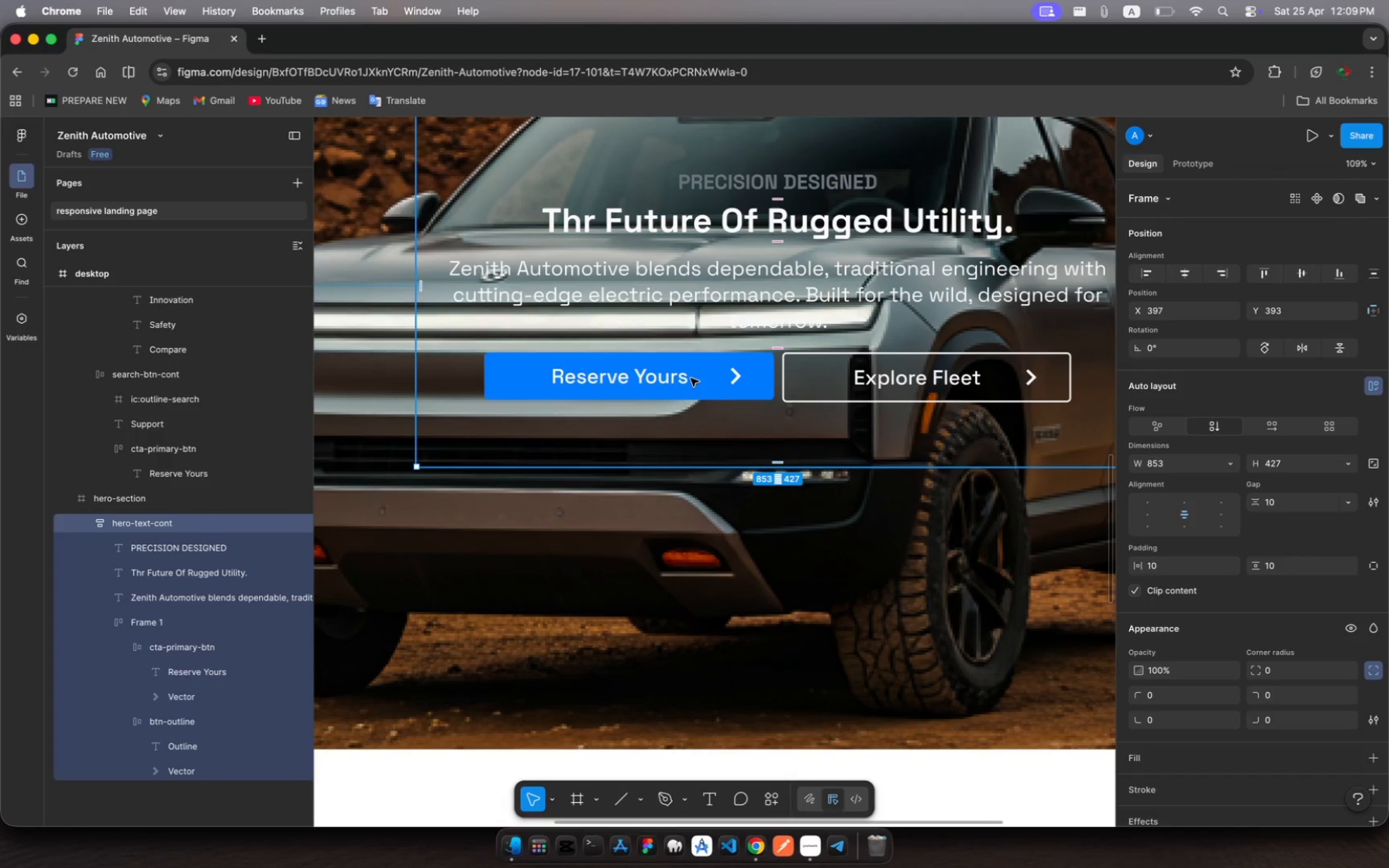 
double_click([691, 378])
 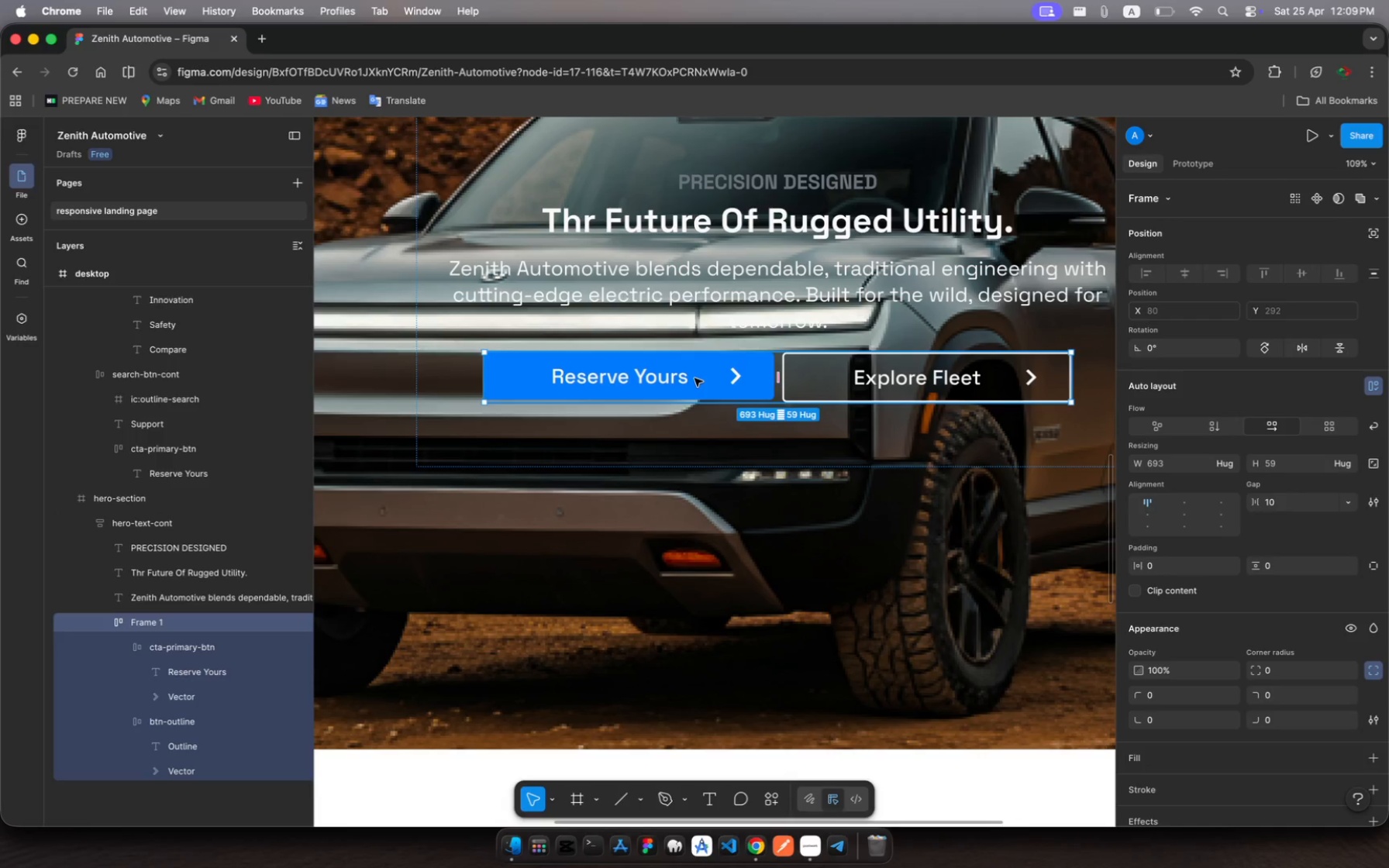 
left_click([695, 378])
 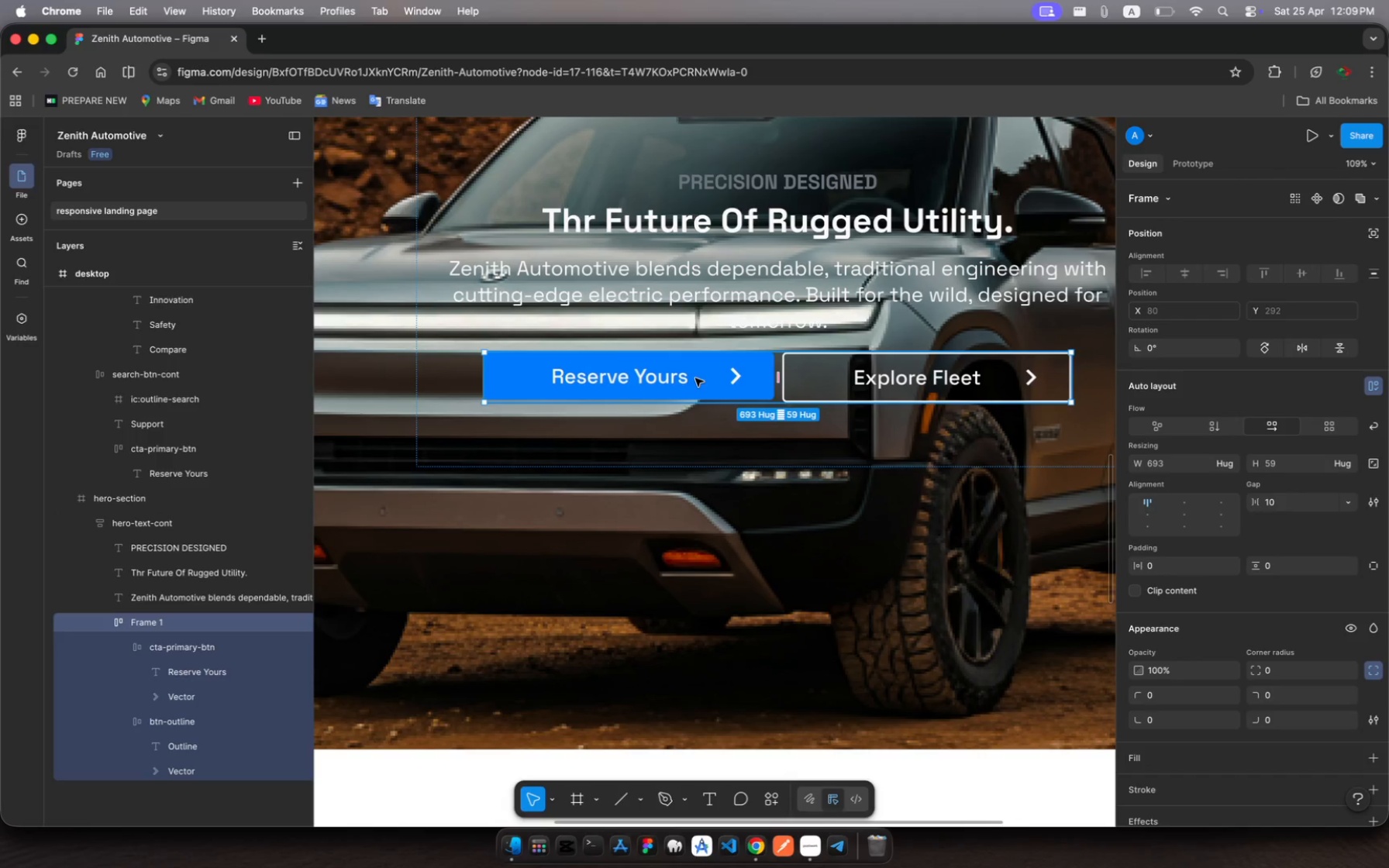 
left_click([695, 378])
 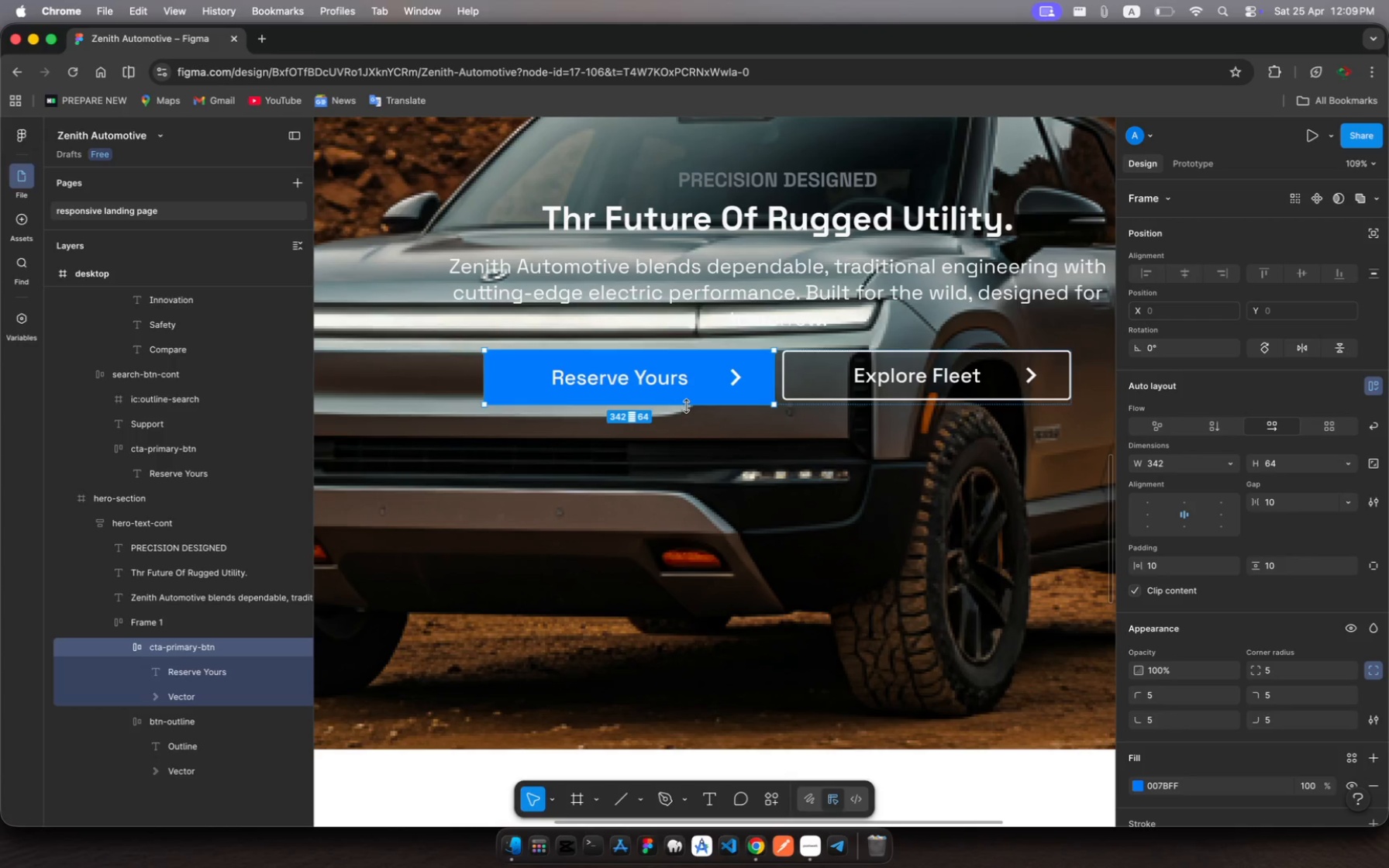 
wait(8.8)
 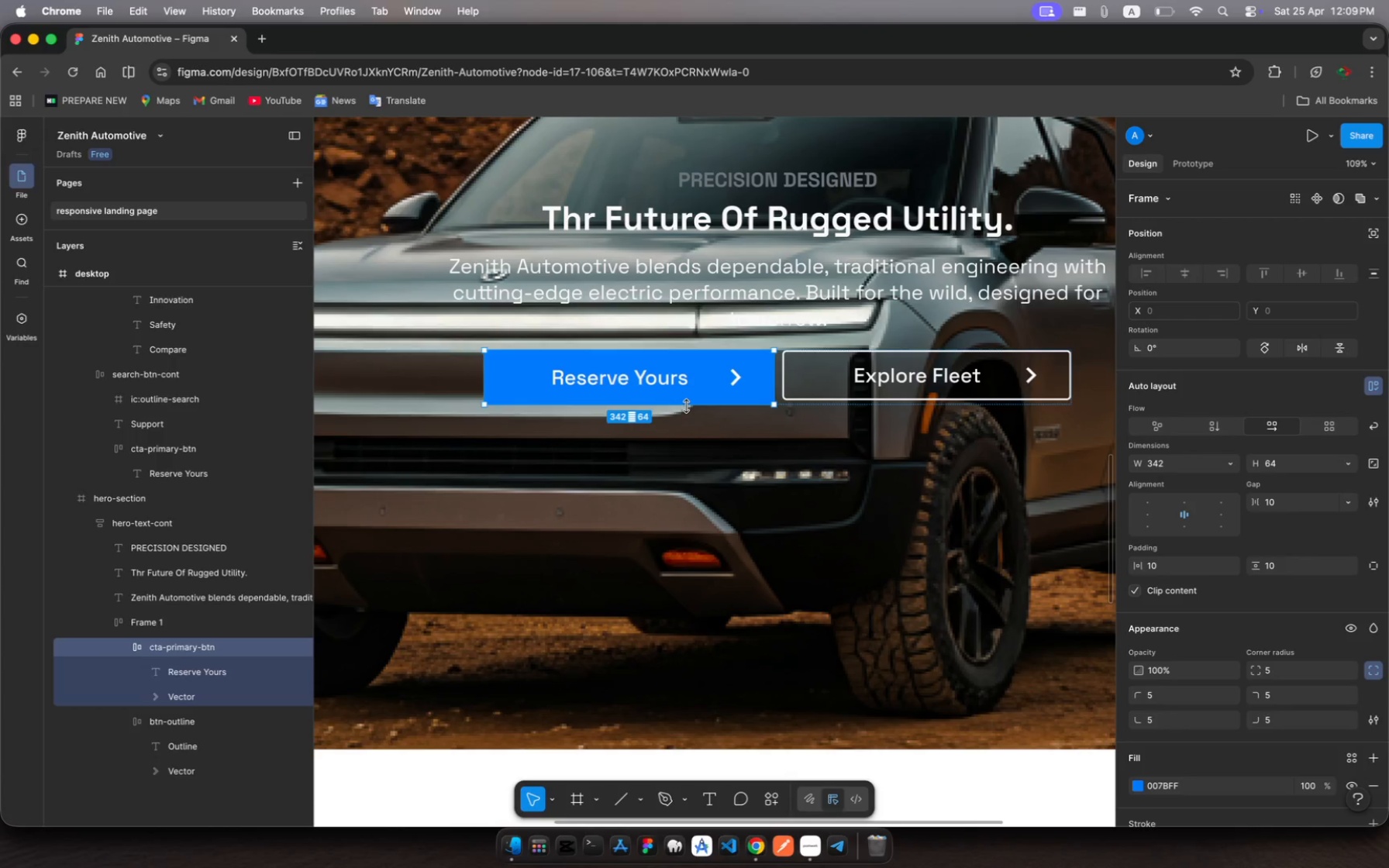 
hold_key(key=ShiftRight, duration=1.6)
left_click([819, 385])
 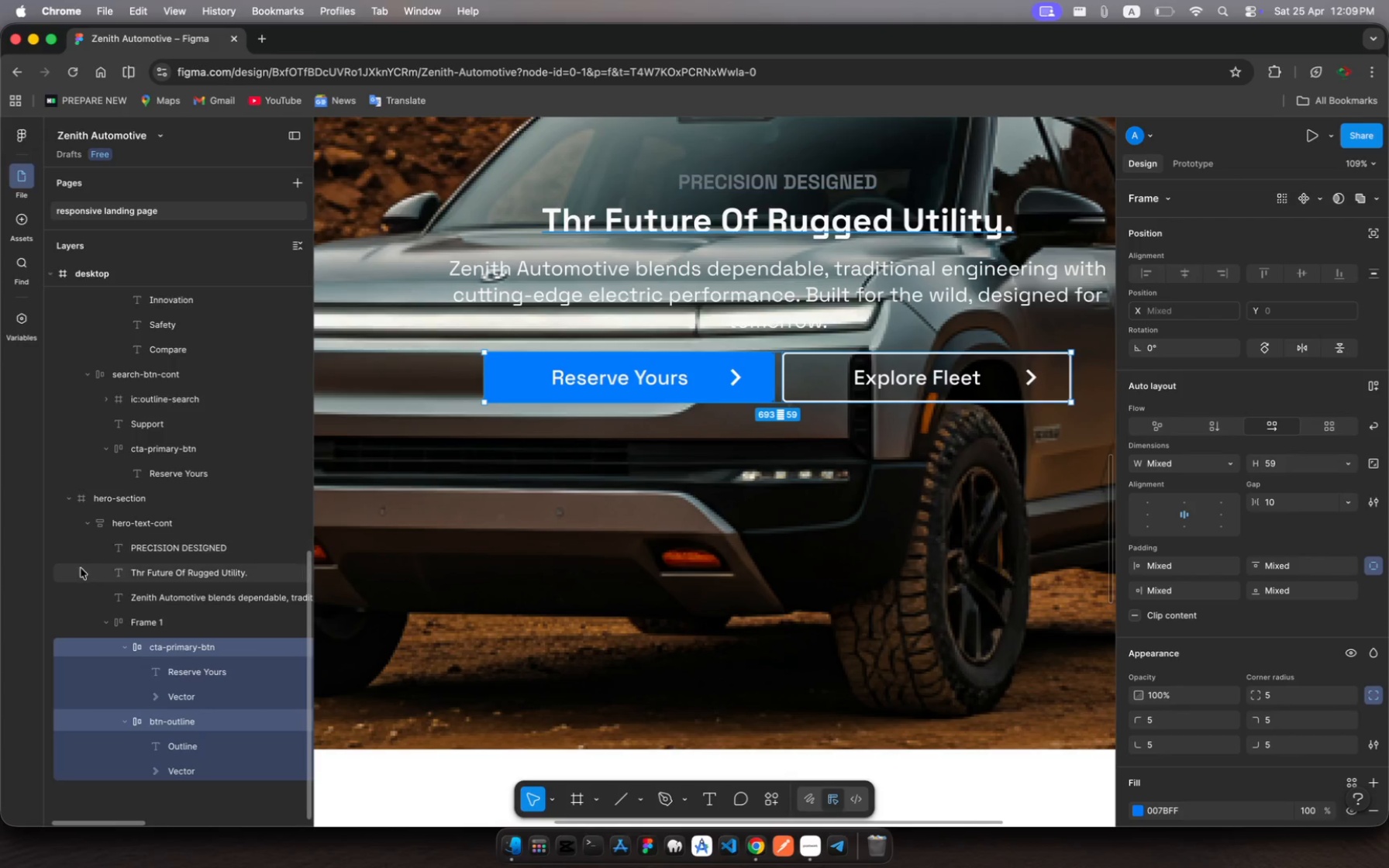 
left_click([157, 622])
 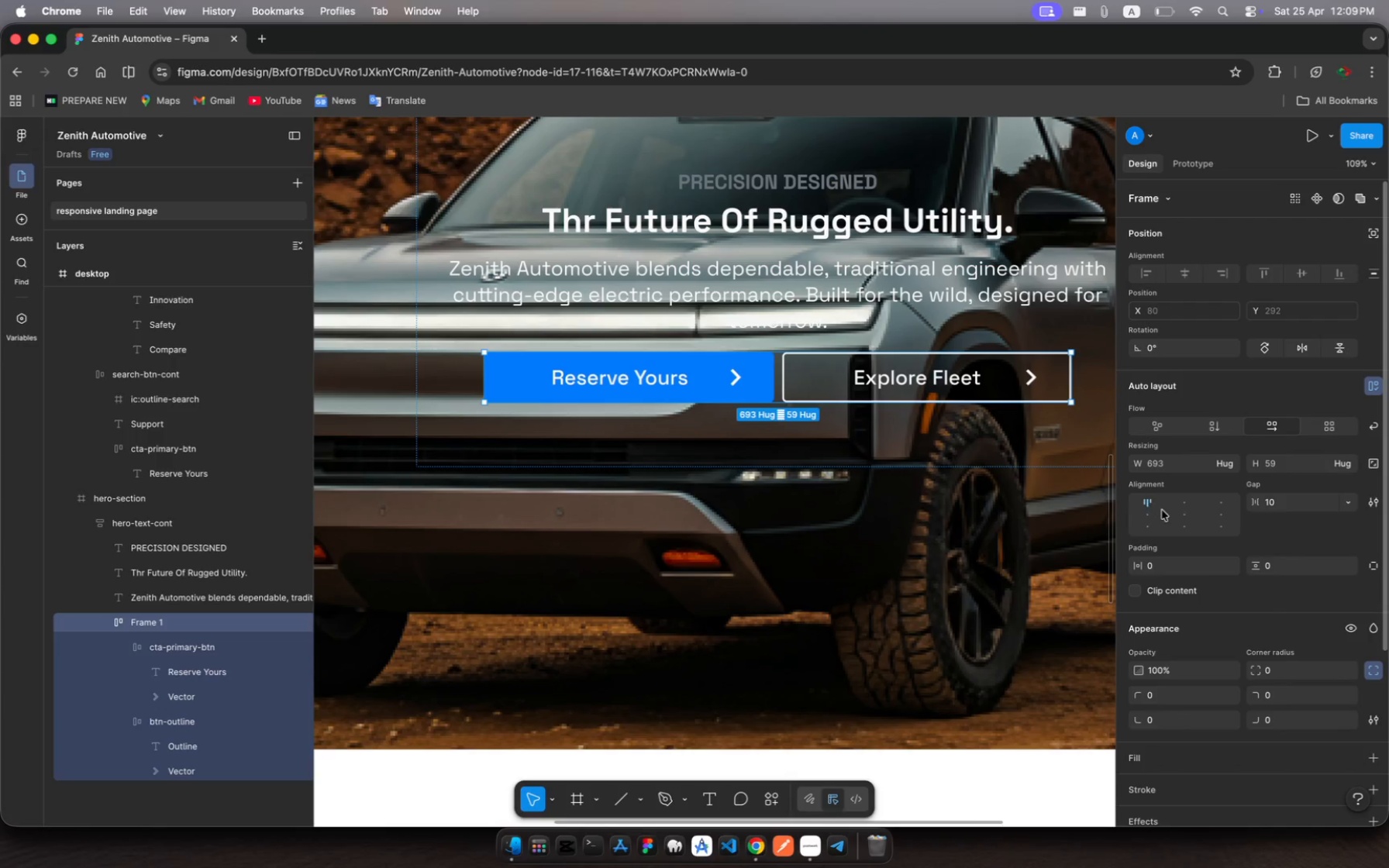 
left_click([1176, 516])
 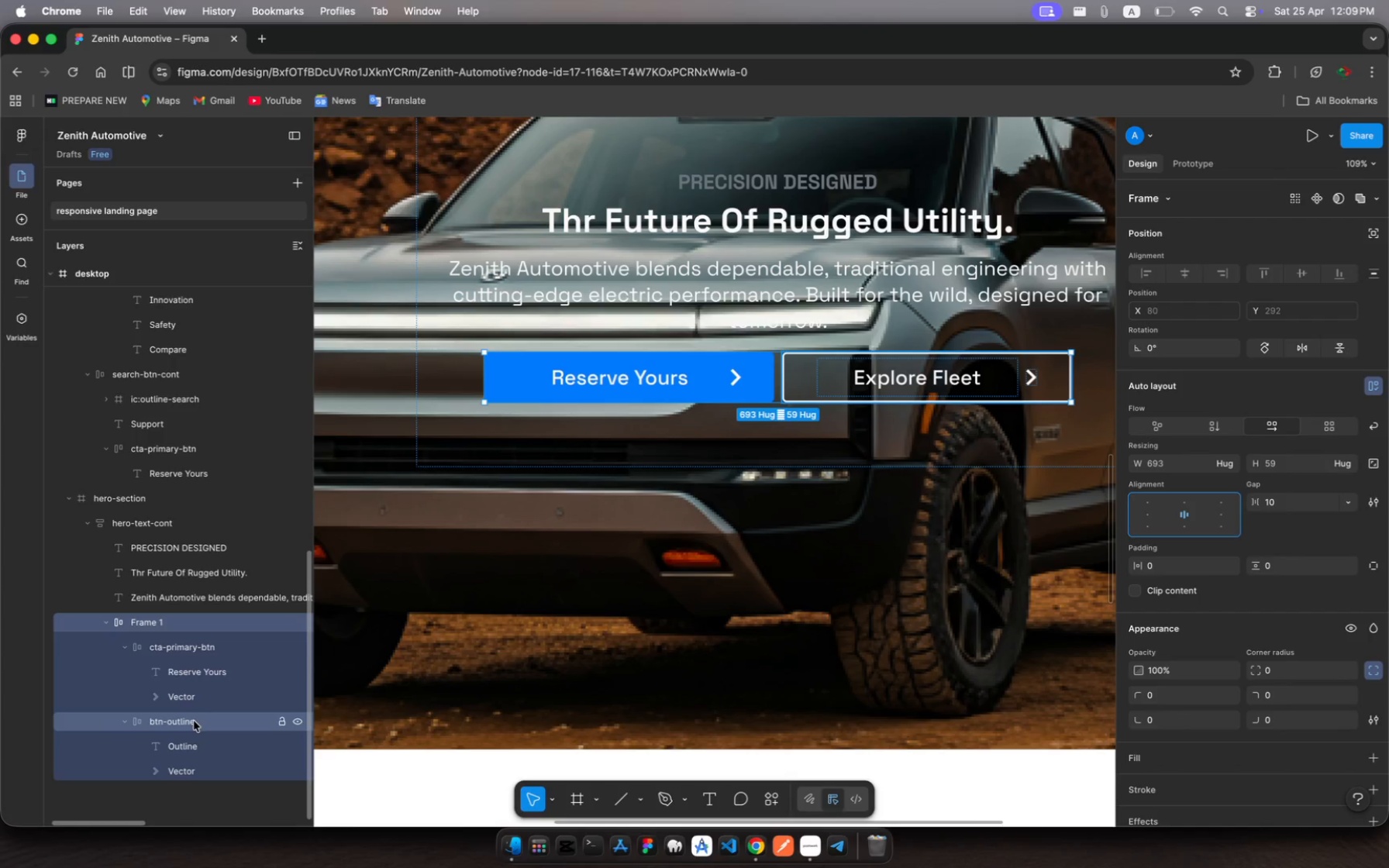 
wait(5.8)
 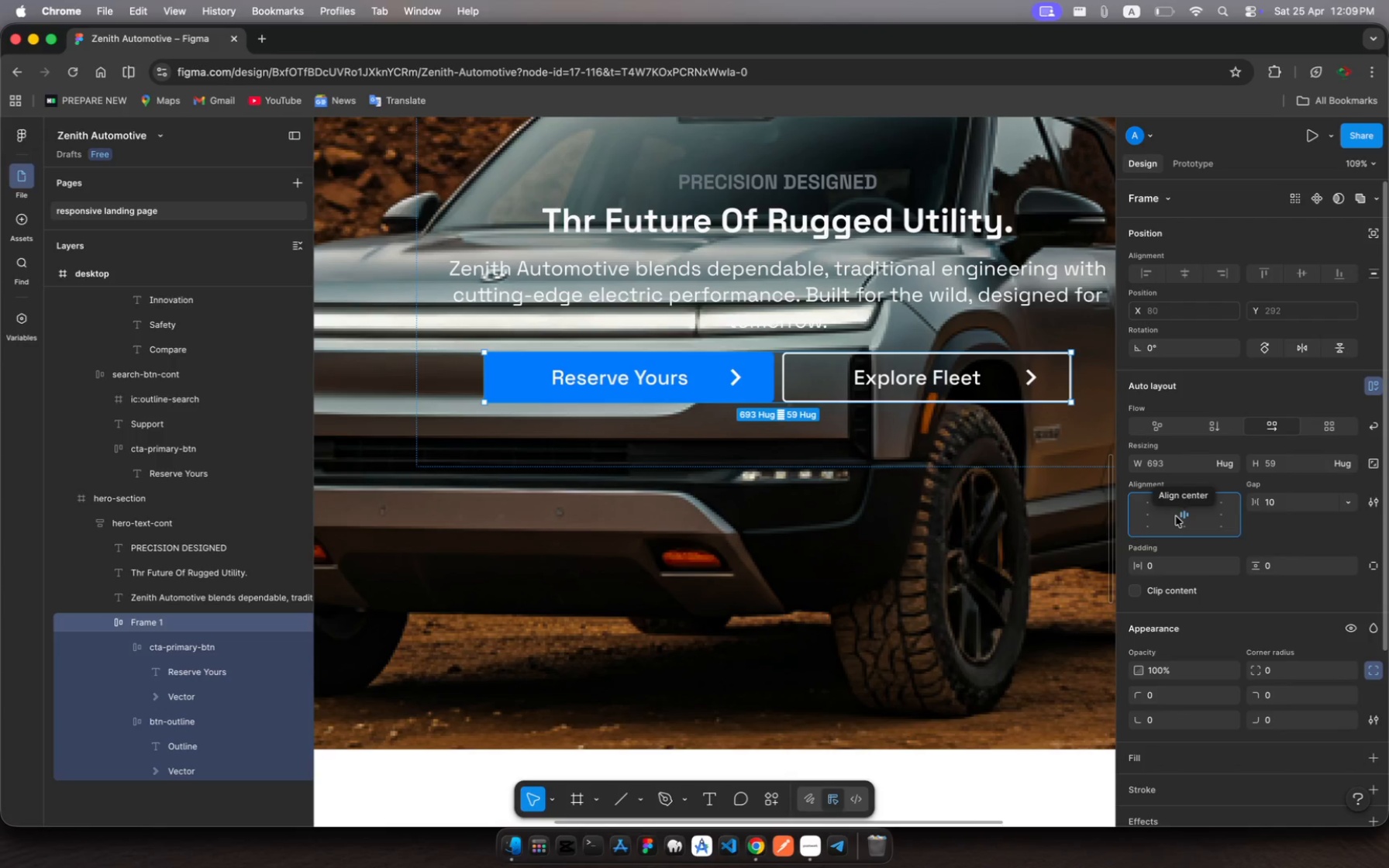 
key(Meta+R)
 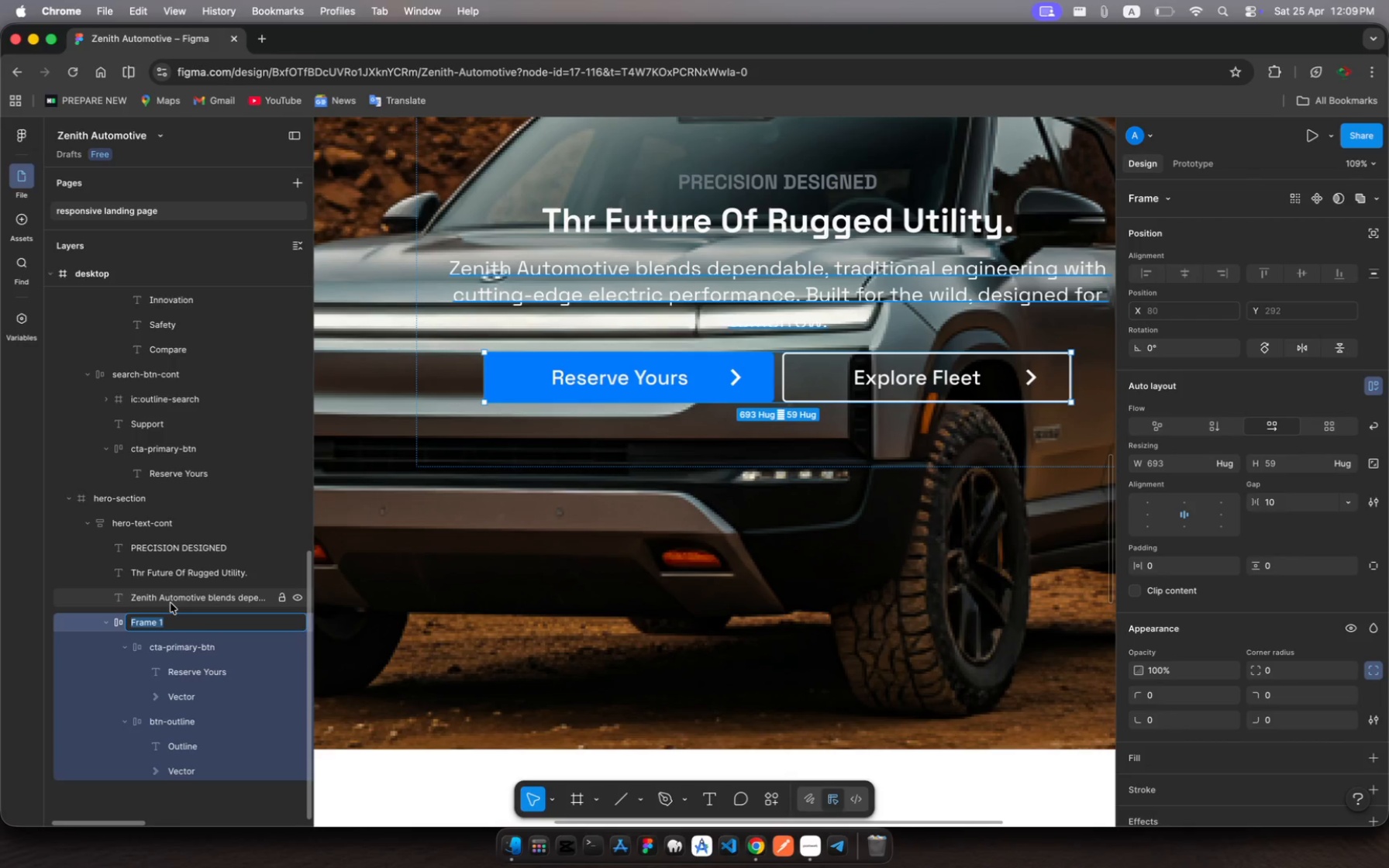 
wait(7.42)
 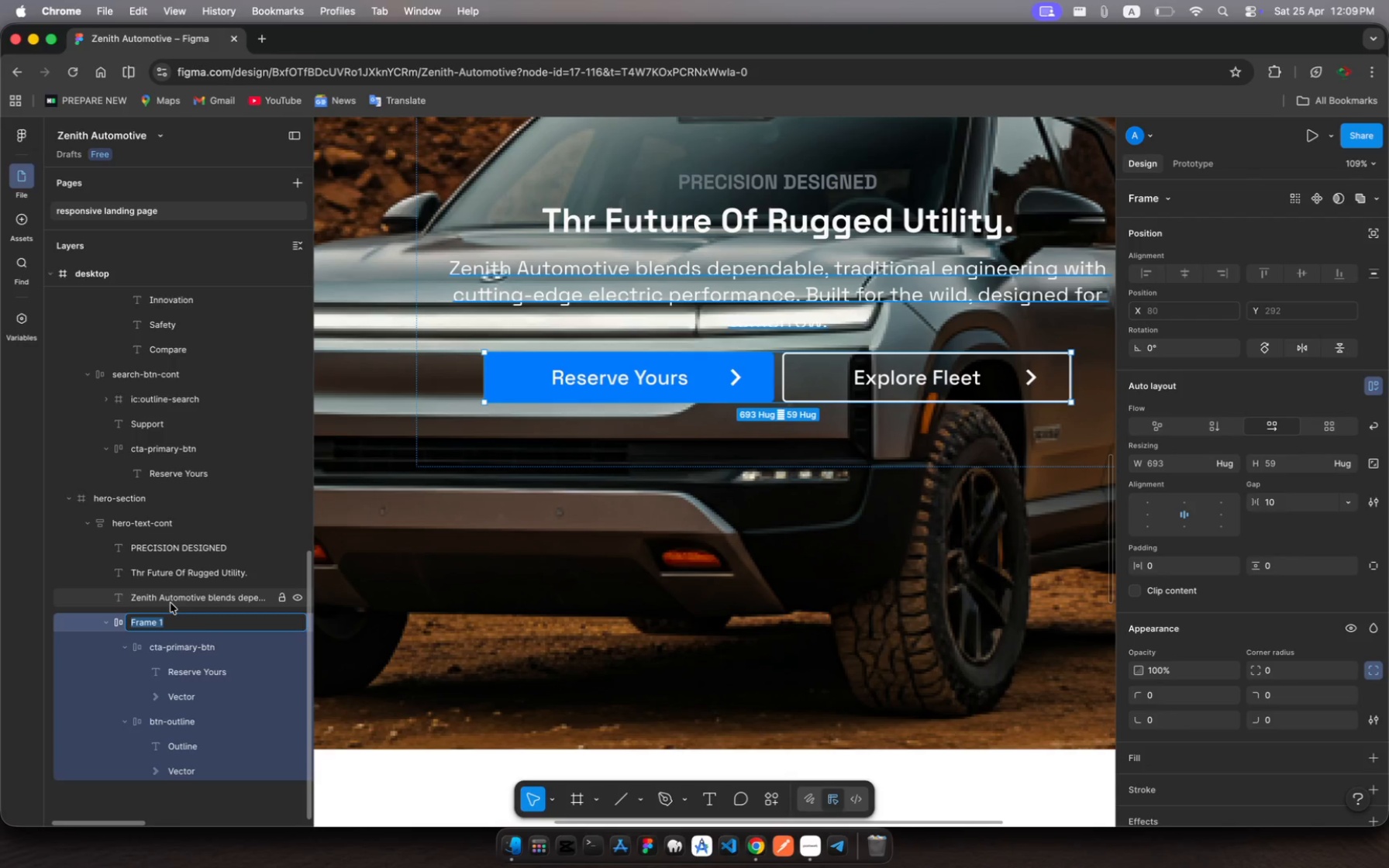 
type(hr)
key(Backspace)
type(ero-btn-cont2)
 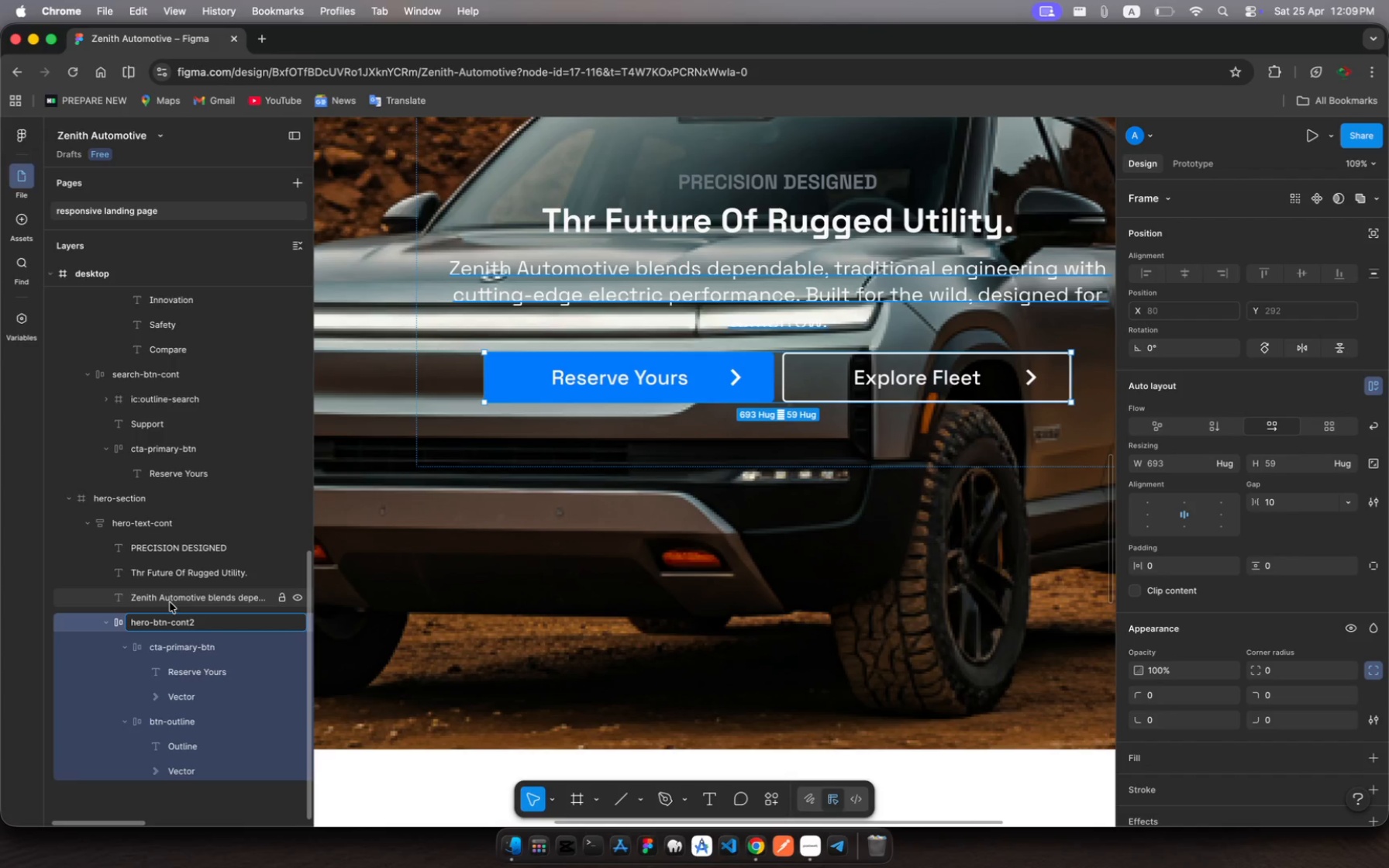 
key(Enter)
 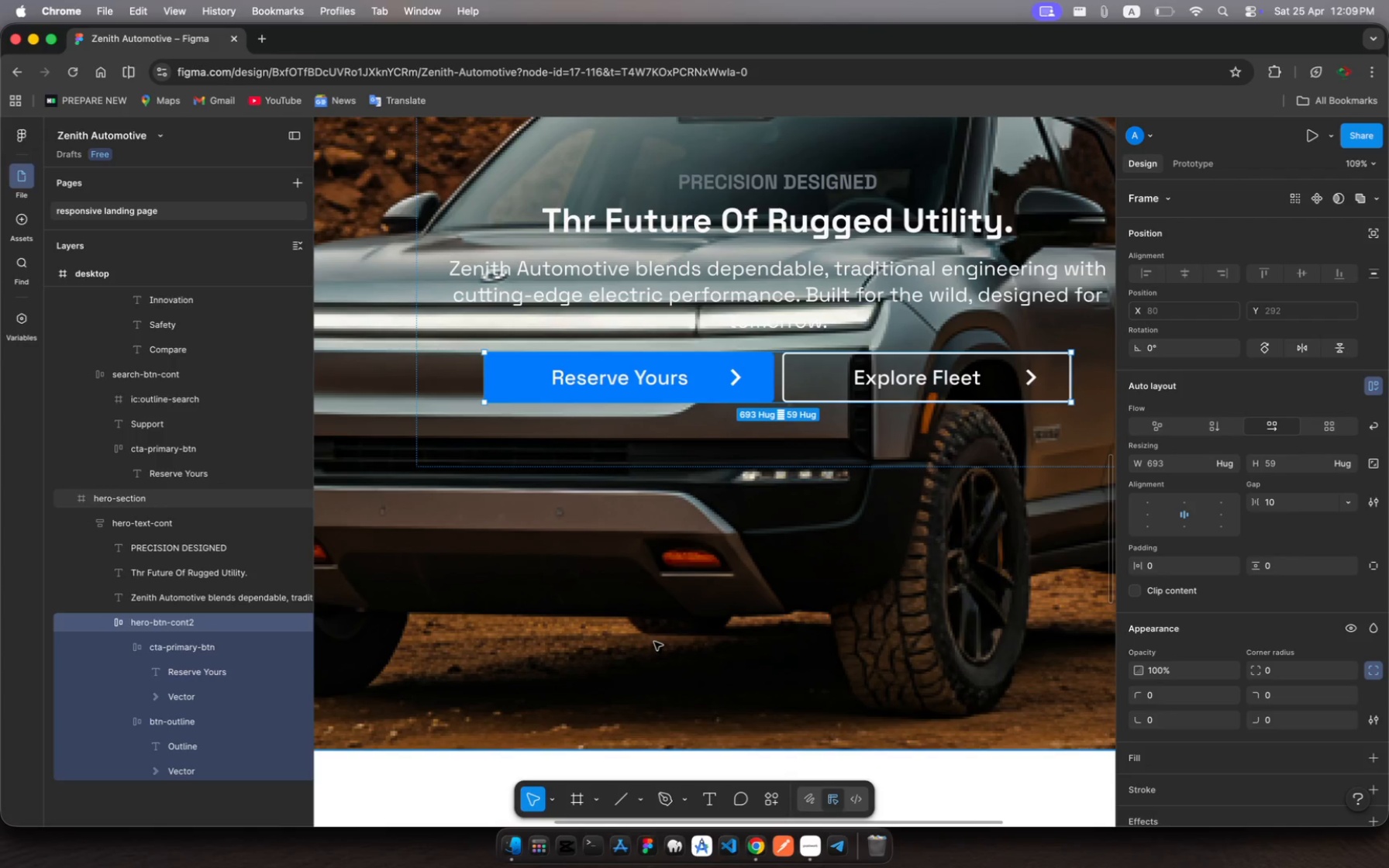 
key(Escape)
 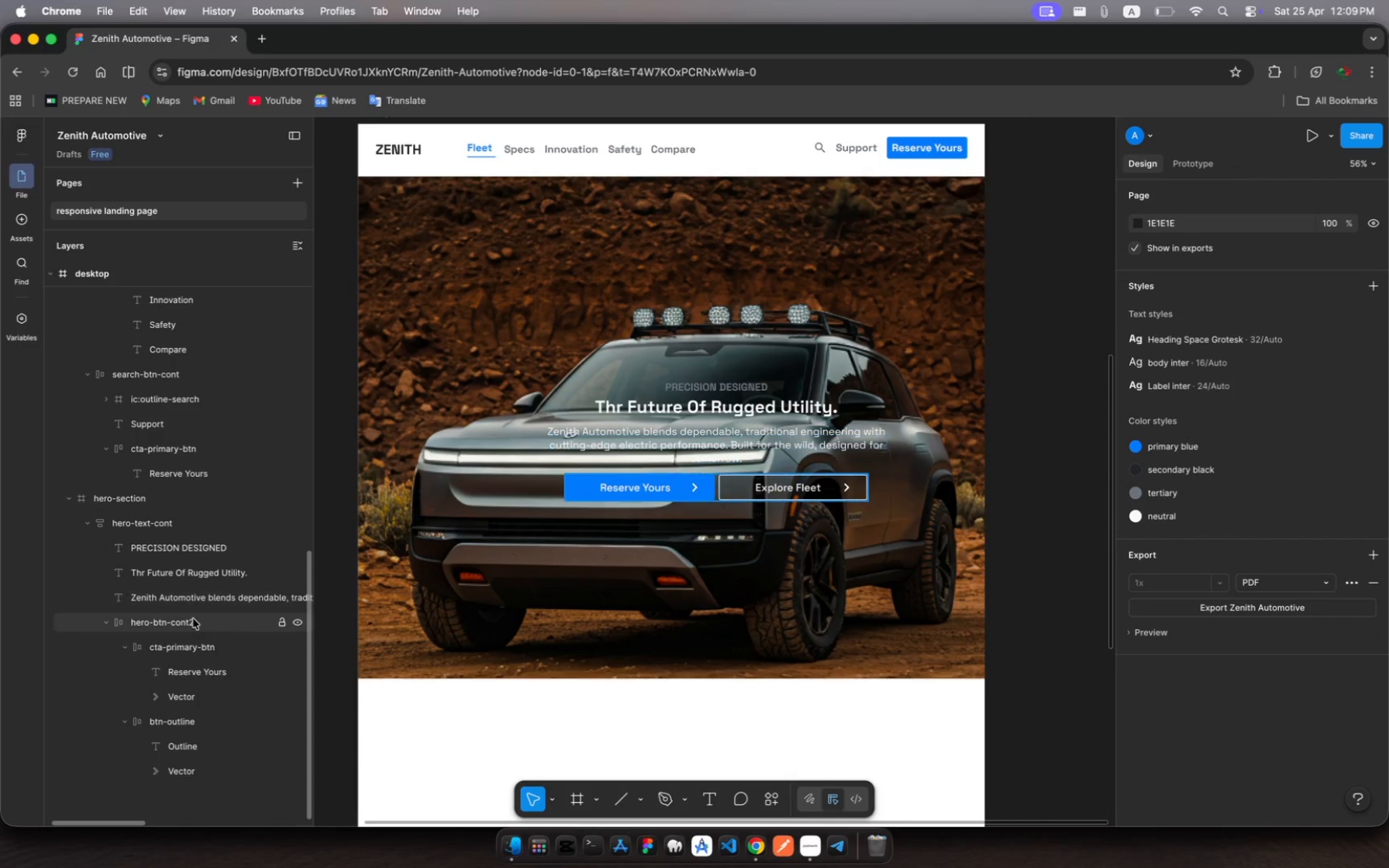 
wait(5.98)
 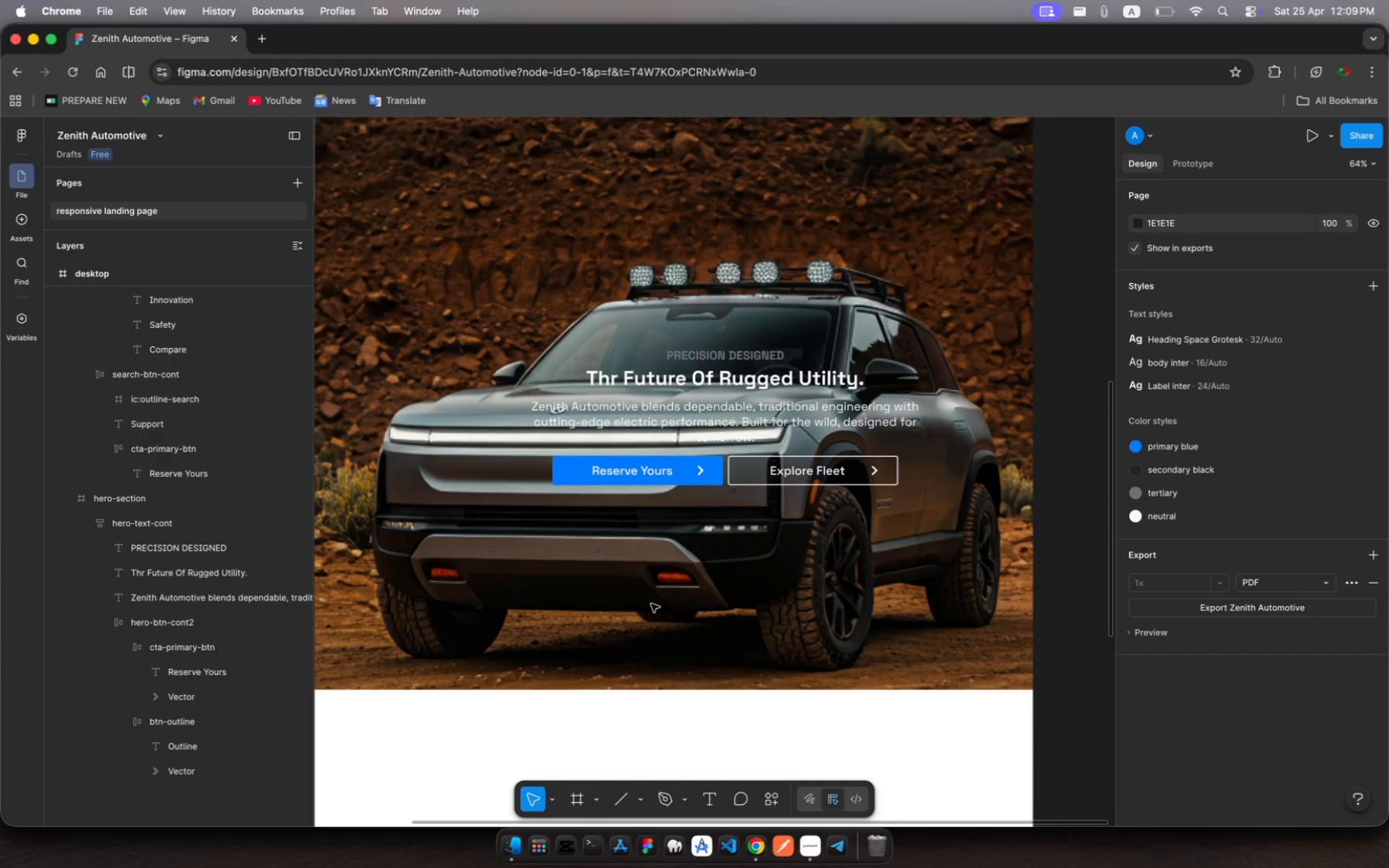 
left_click([164, 525])
 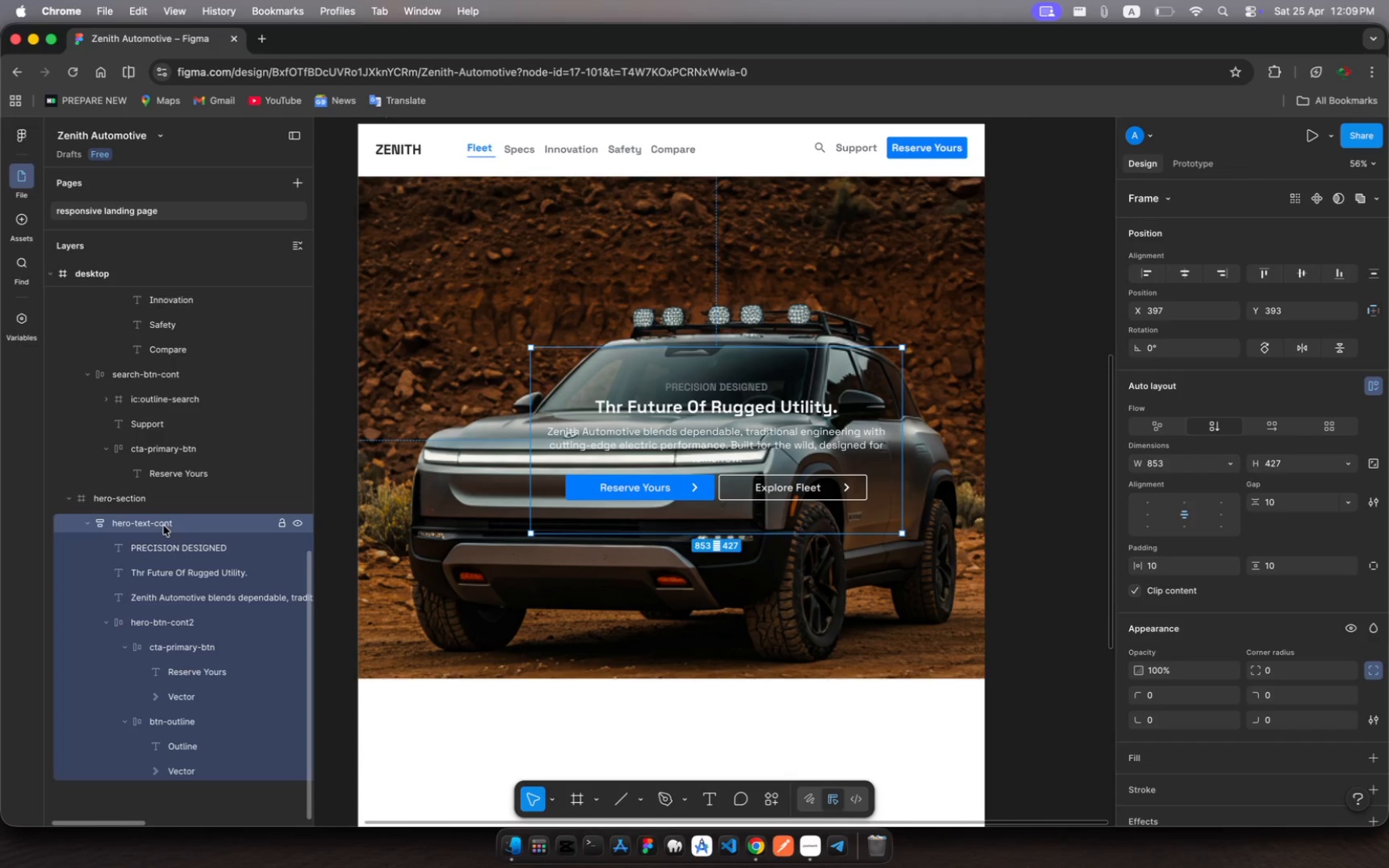 
wait(9.4)
 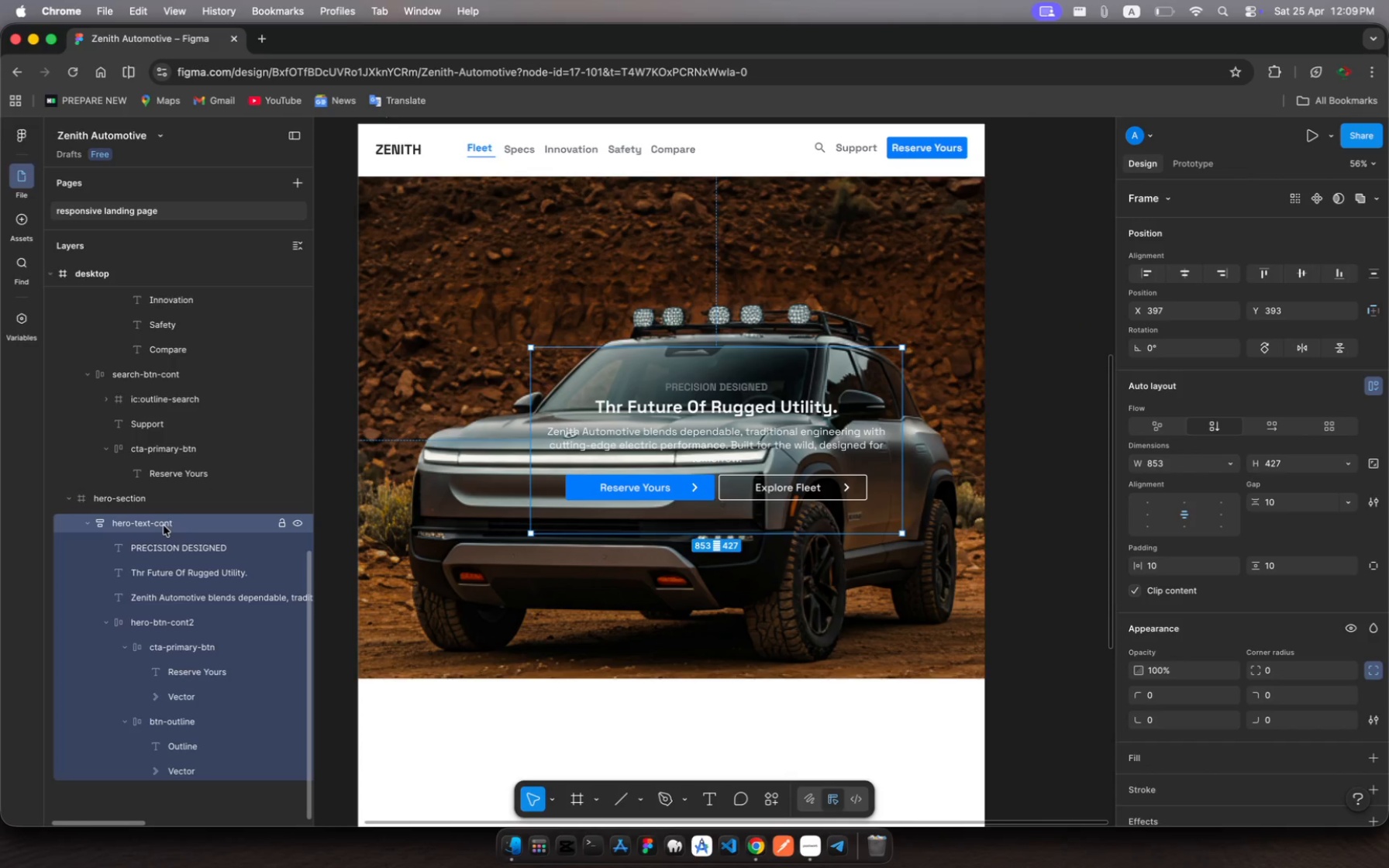 
double_click([700, 391])
 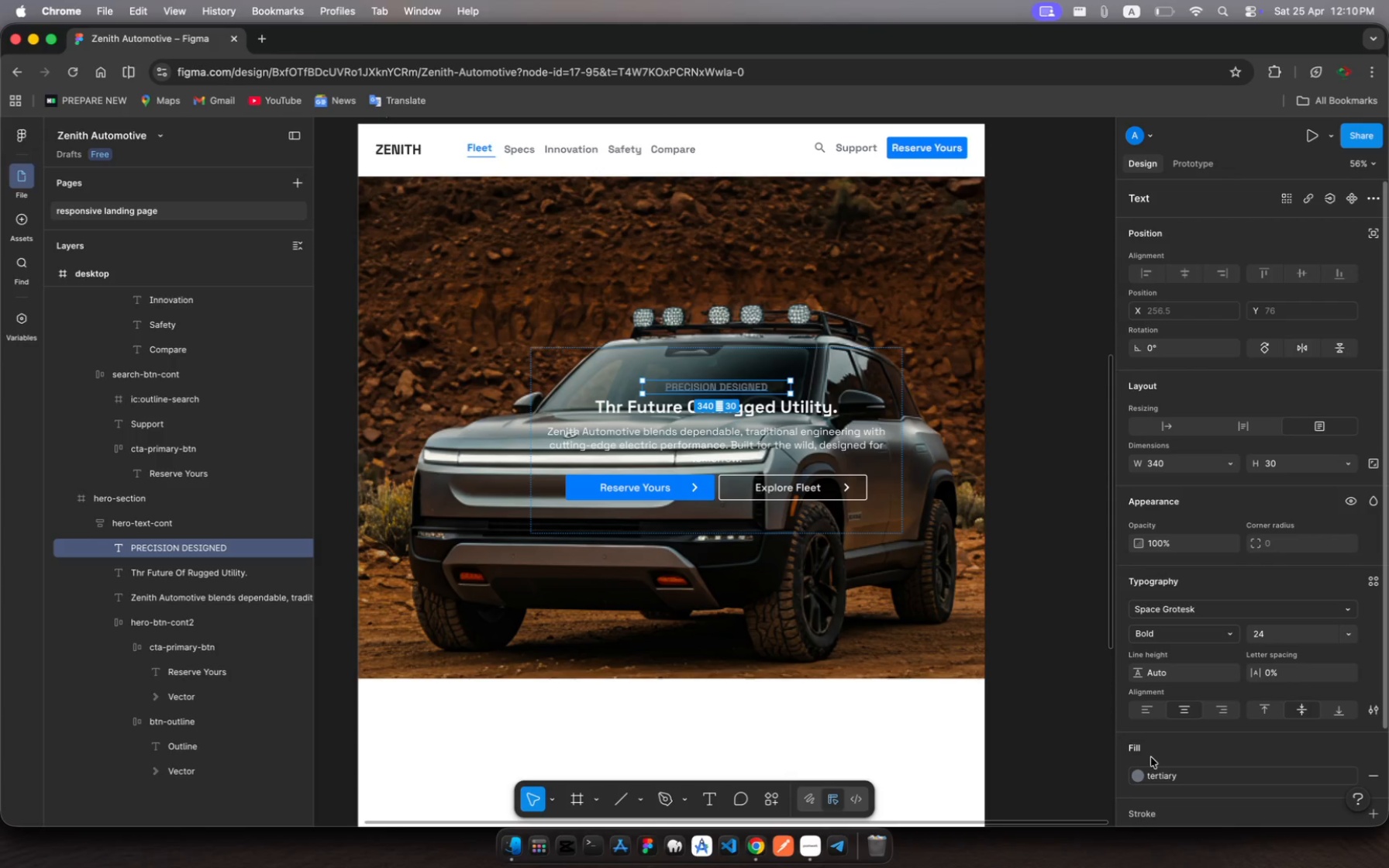 
left_click([1142, 783])
 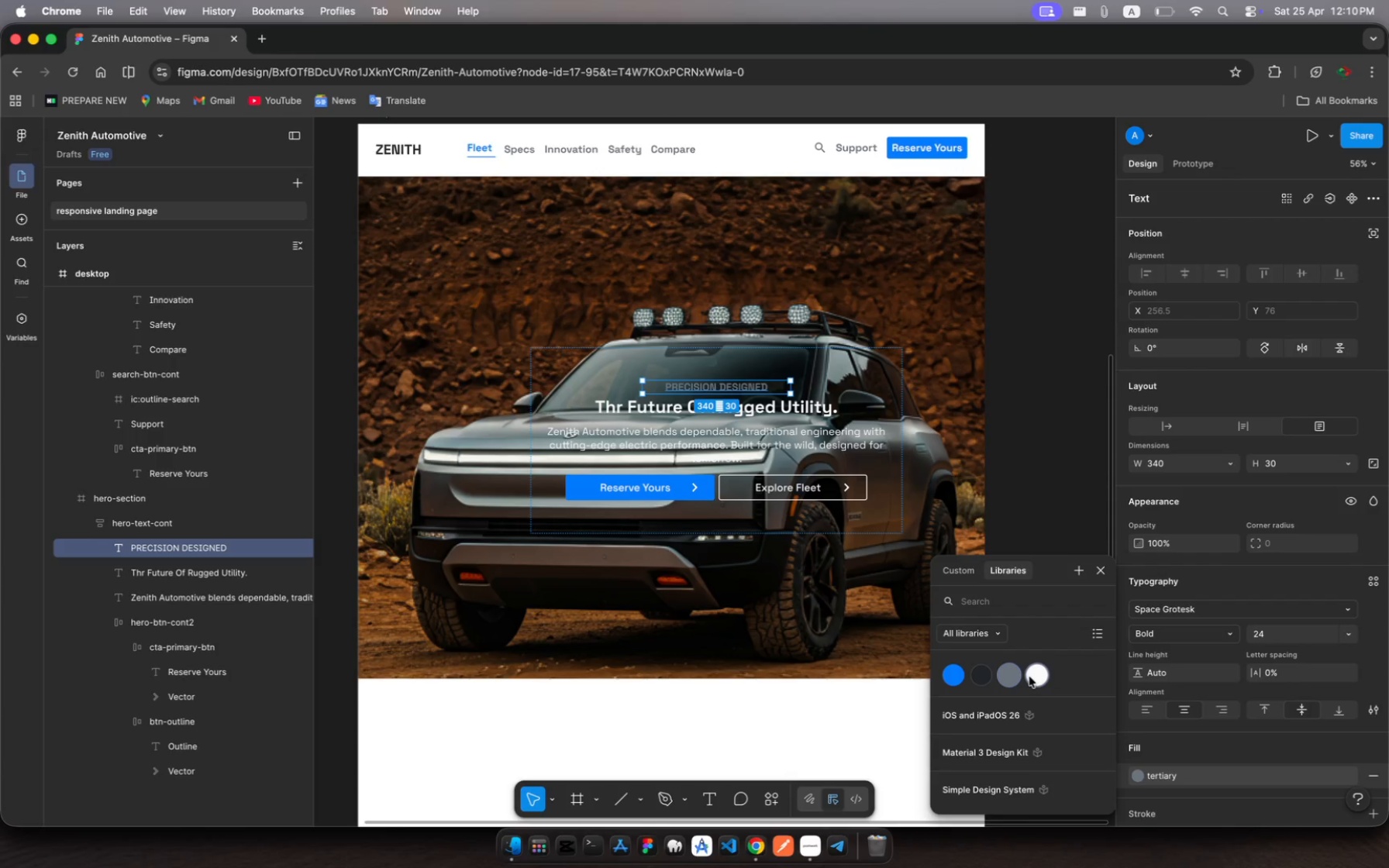 
left_click([1034, 678])
 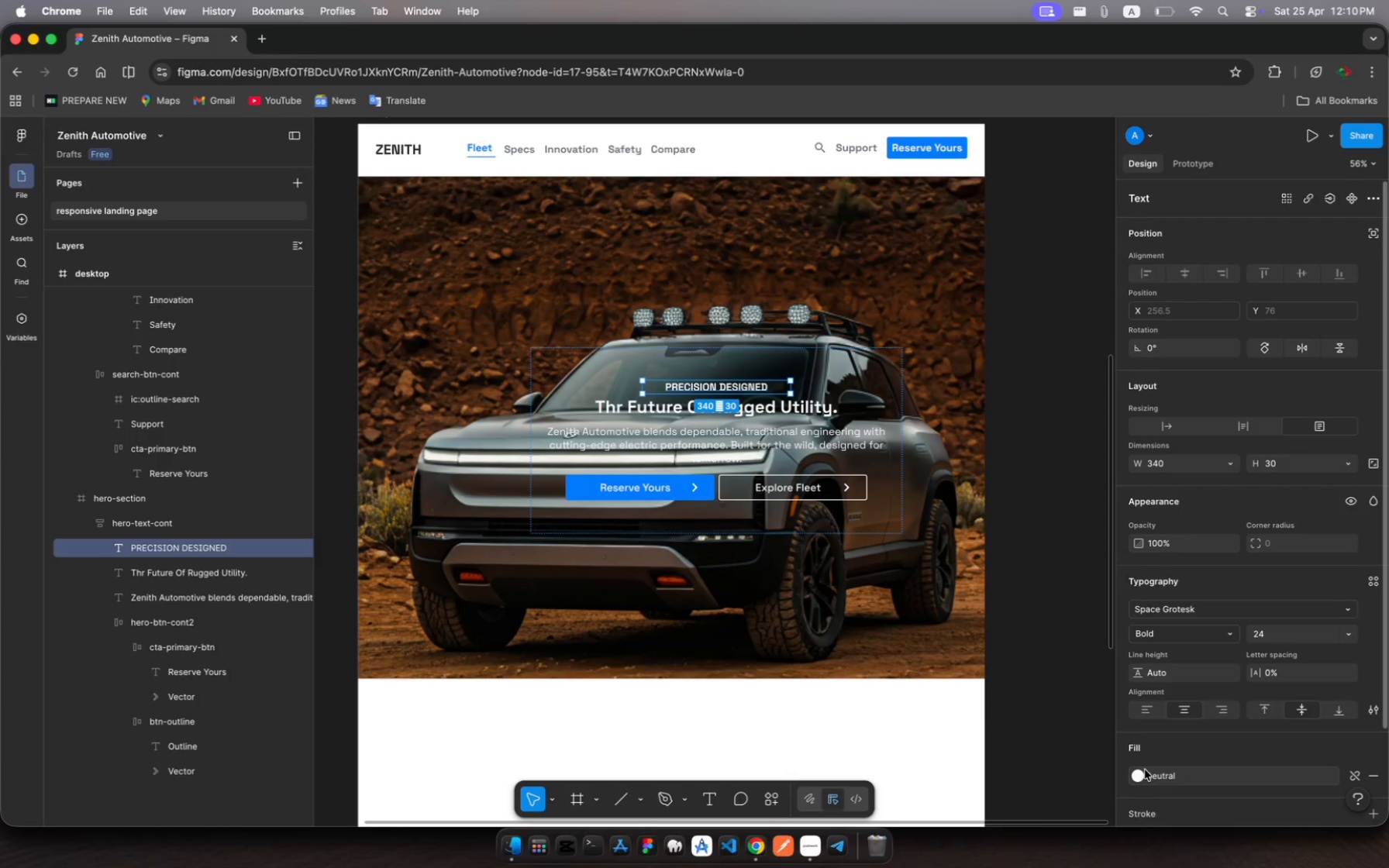 
left_click([1142, 772])
 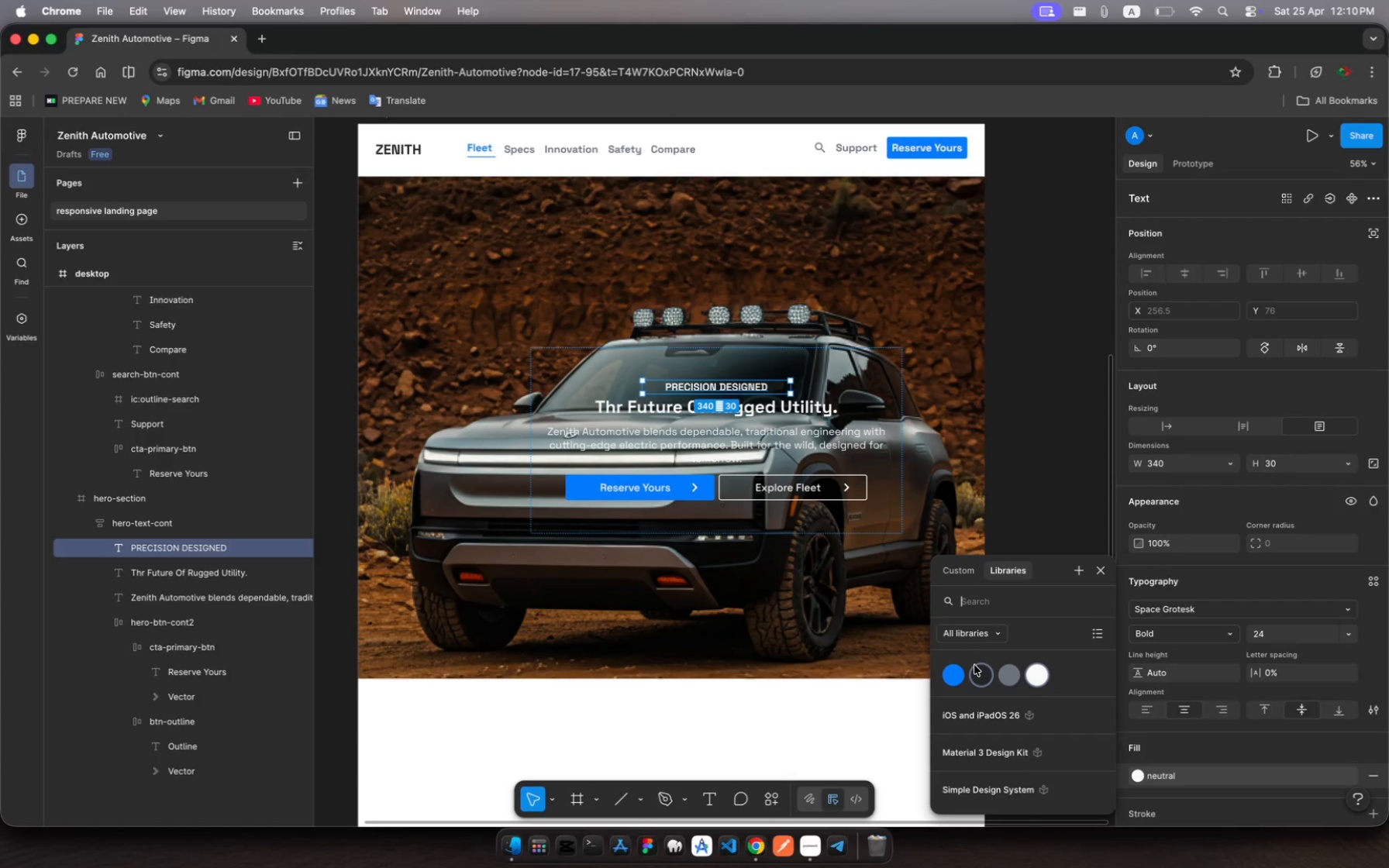 
left_click([978, 670])
 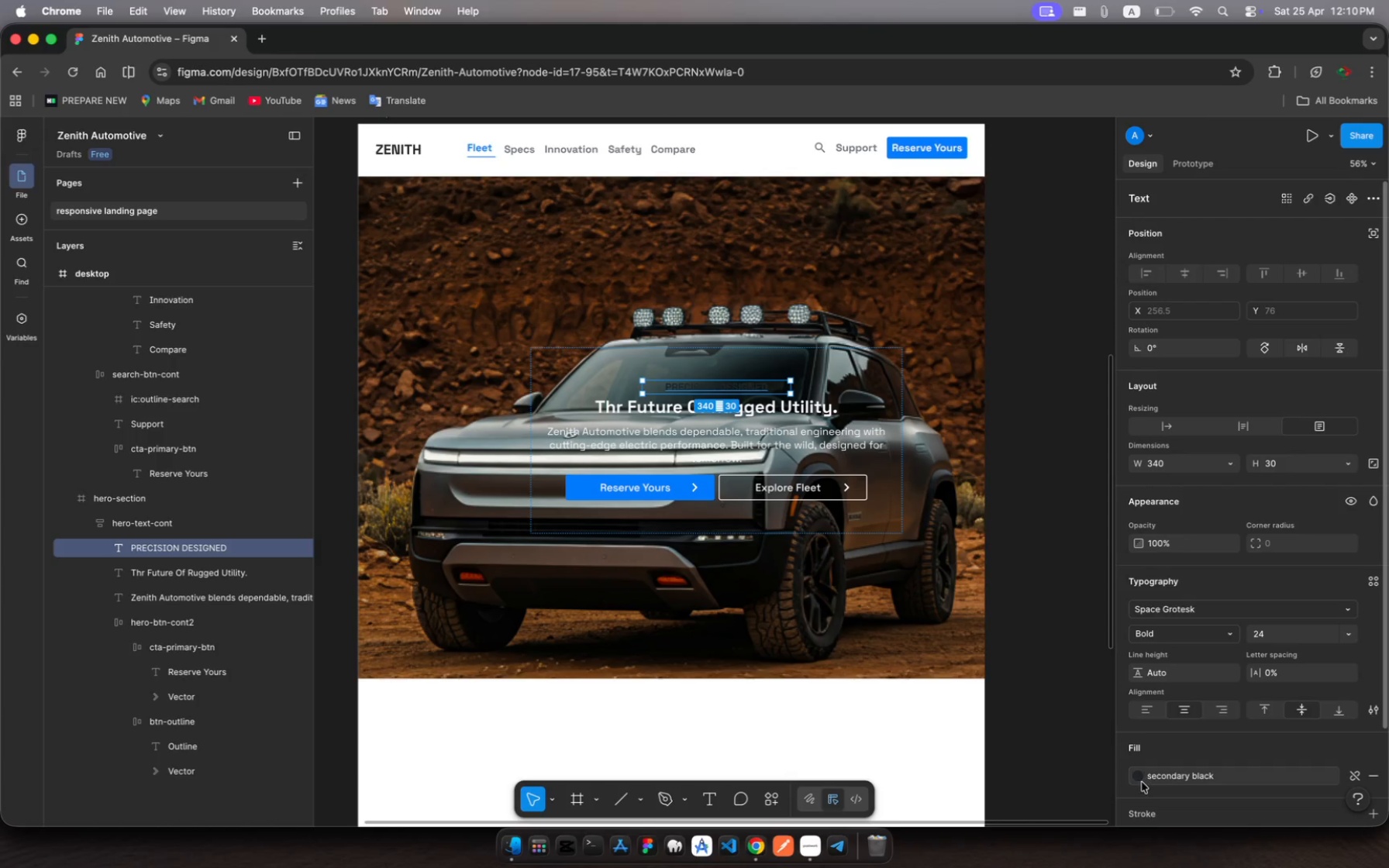 
left_click([1142, 779])
 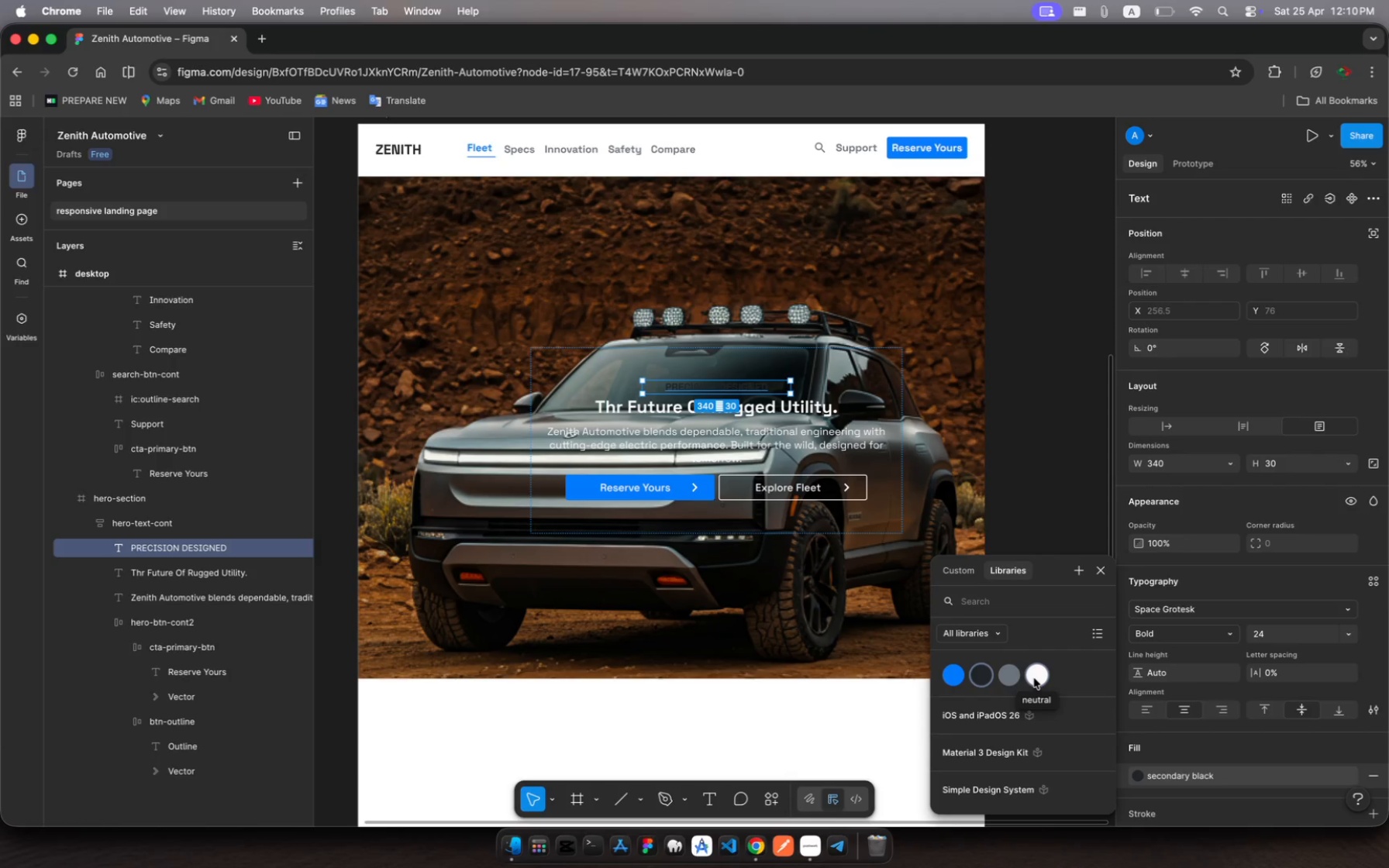 
wait(10.49)
 